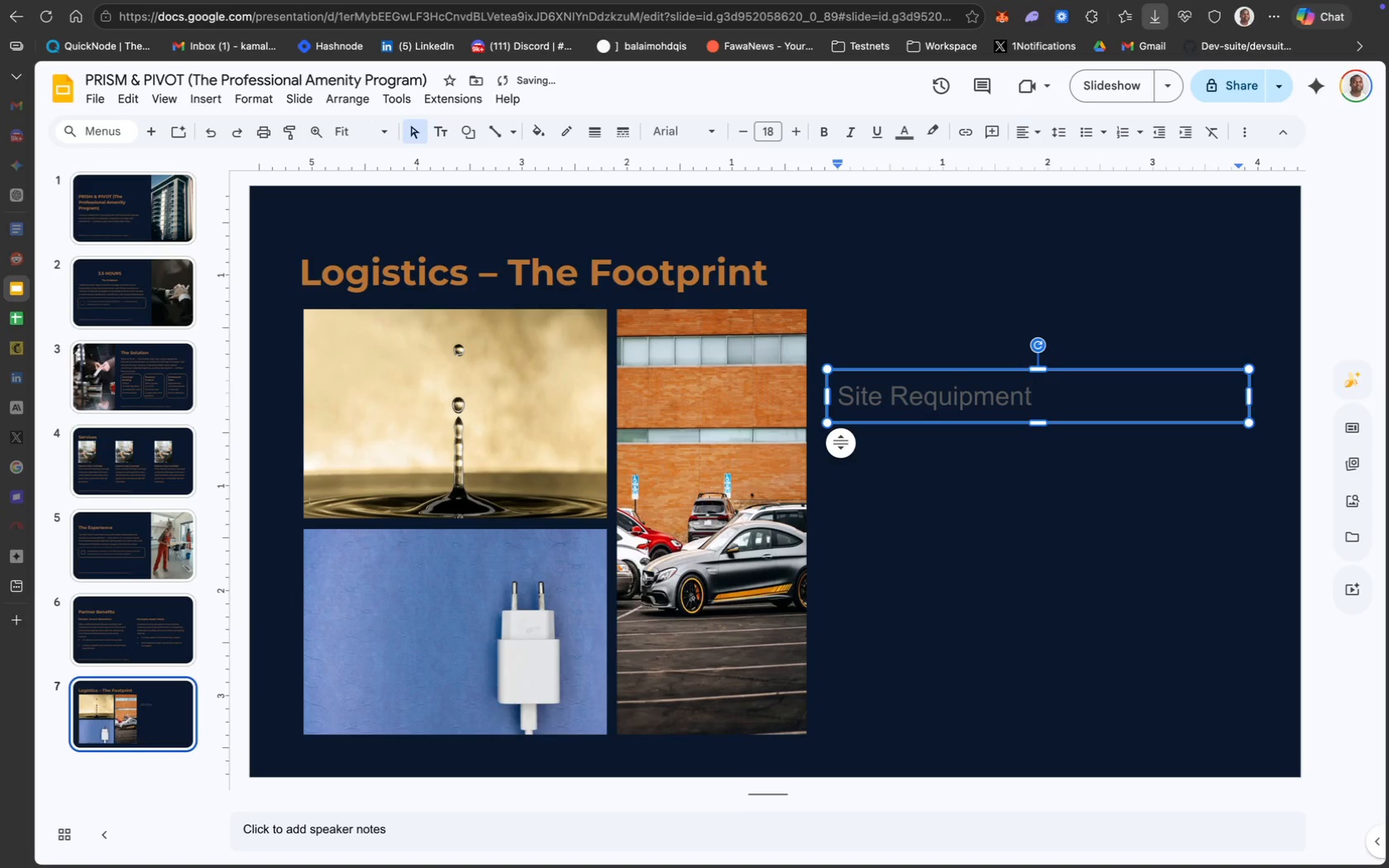 
key(Meta+CommandLeft)
 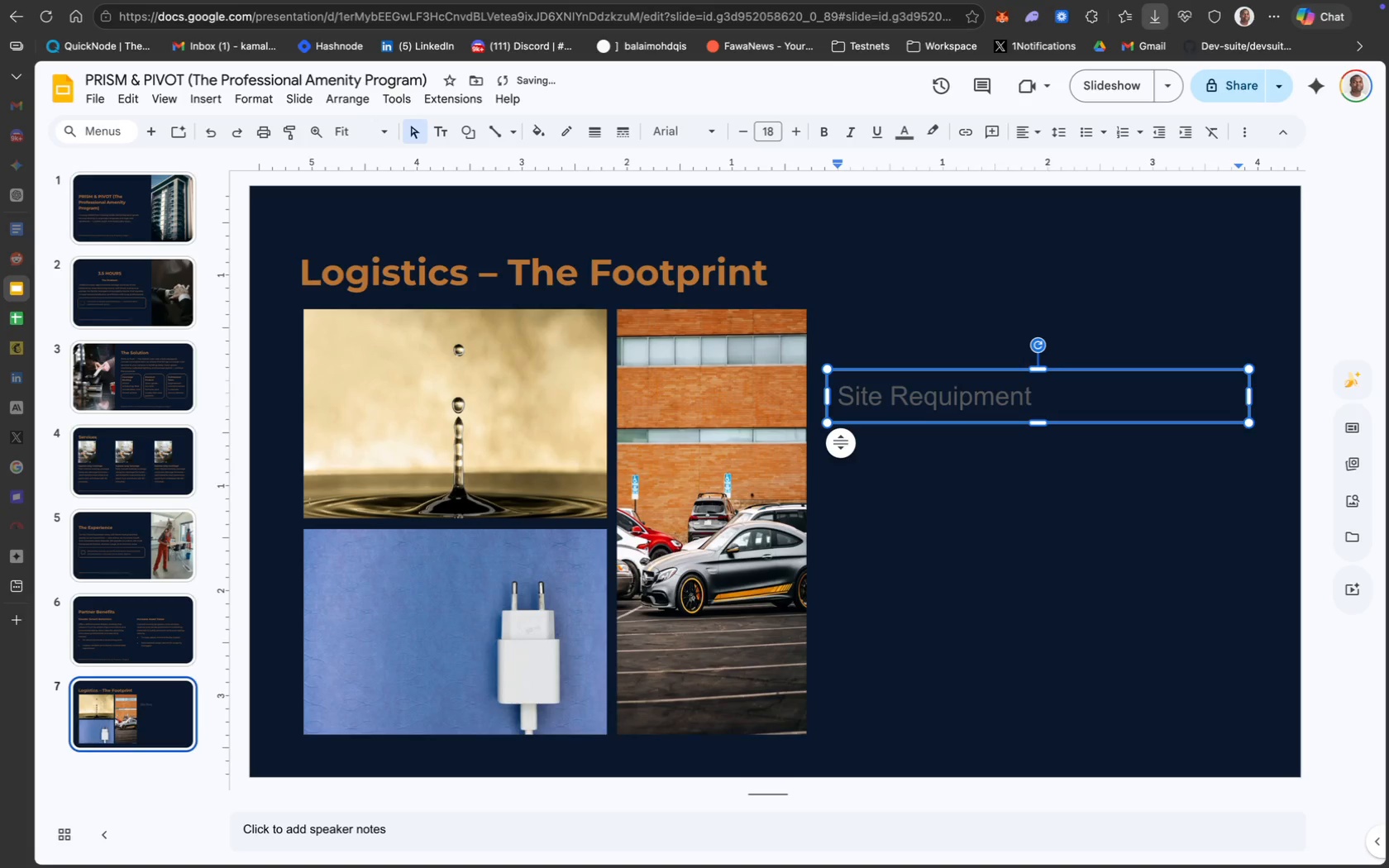 
key(Meta+A)
 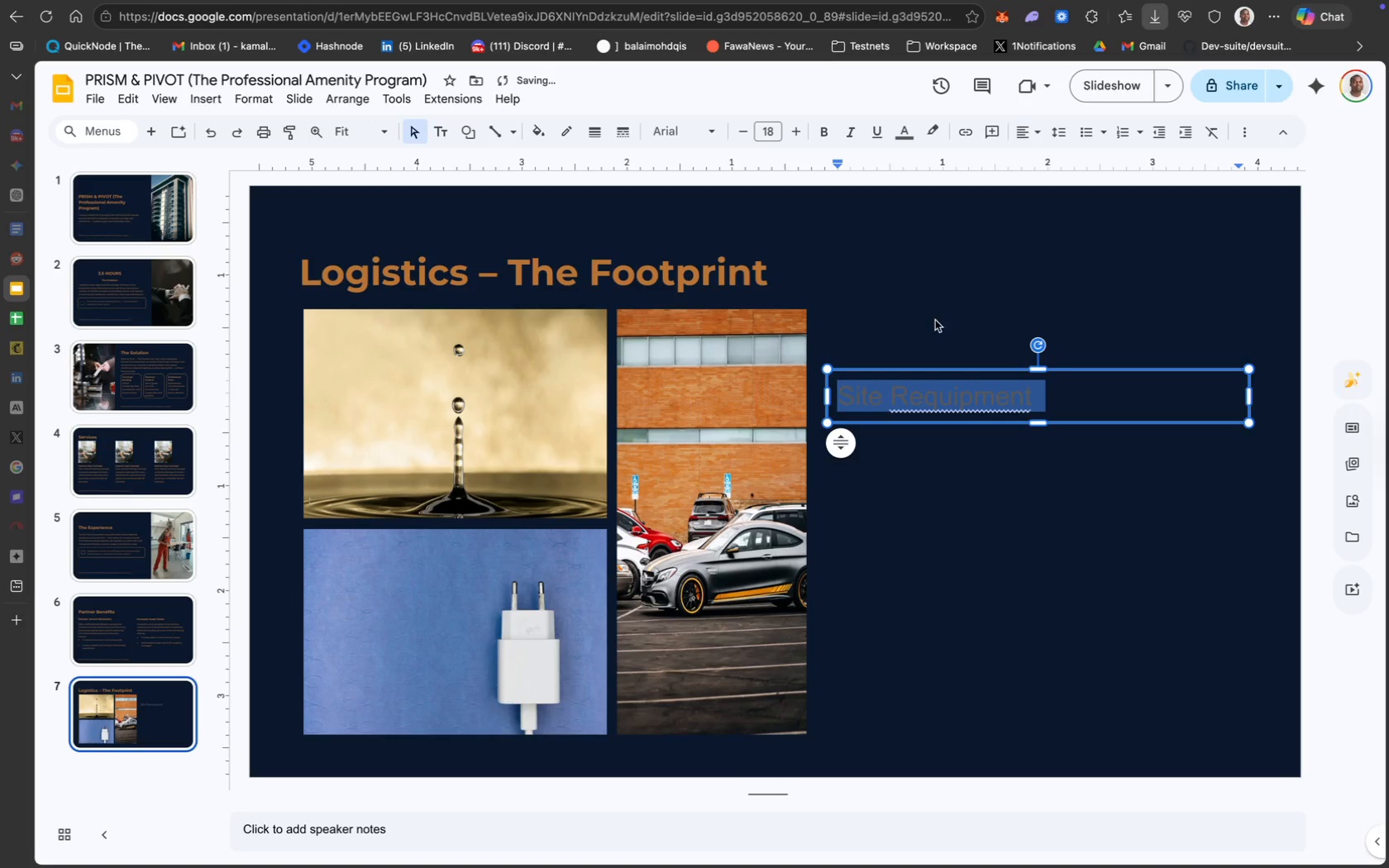 
left_click([979, 403])
 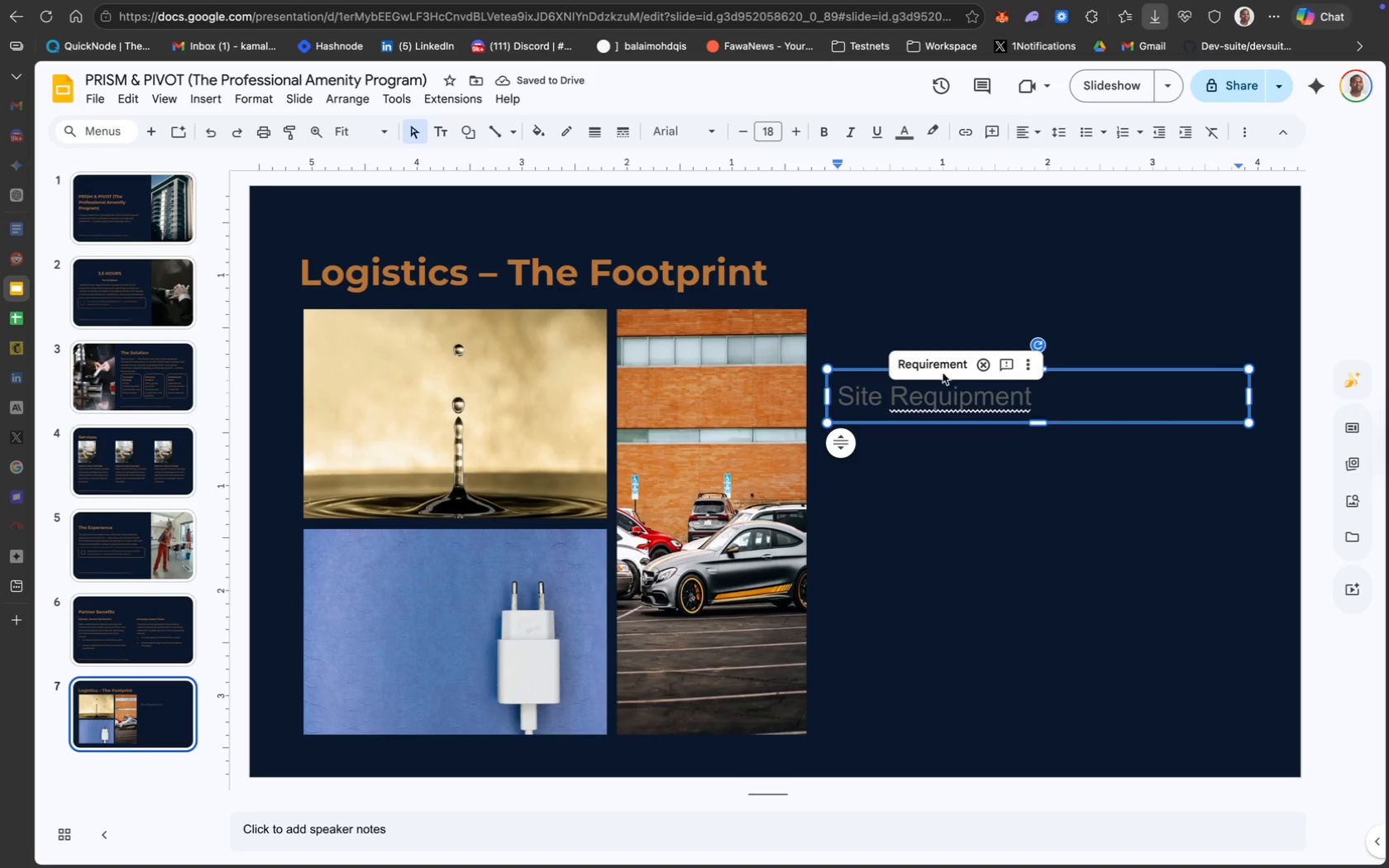 
left_click([933, 367])
 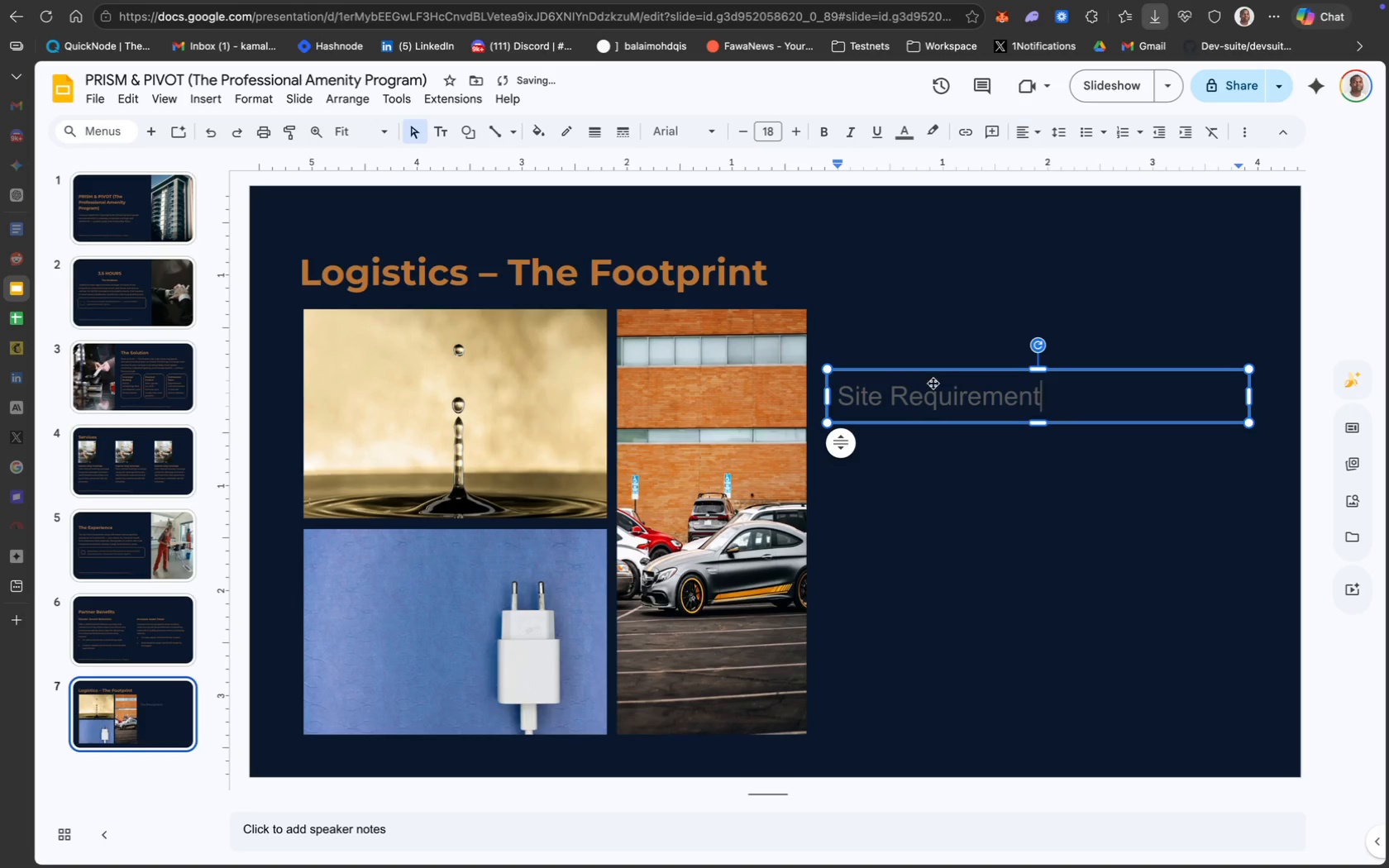 
key(Meta+A)
 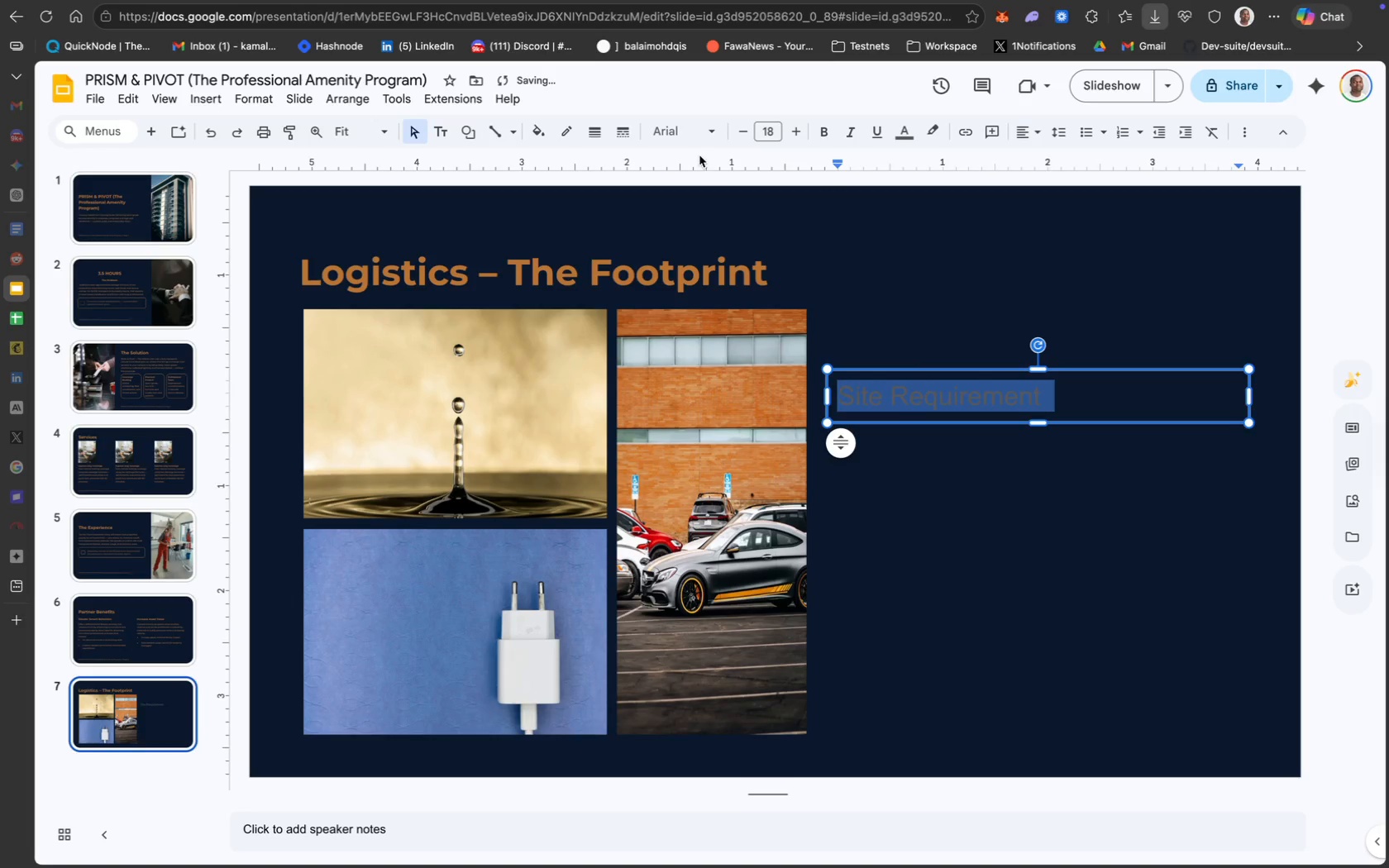 
left_click([682, 136])
 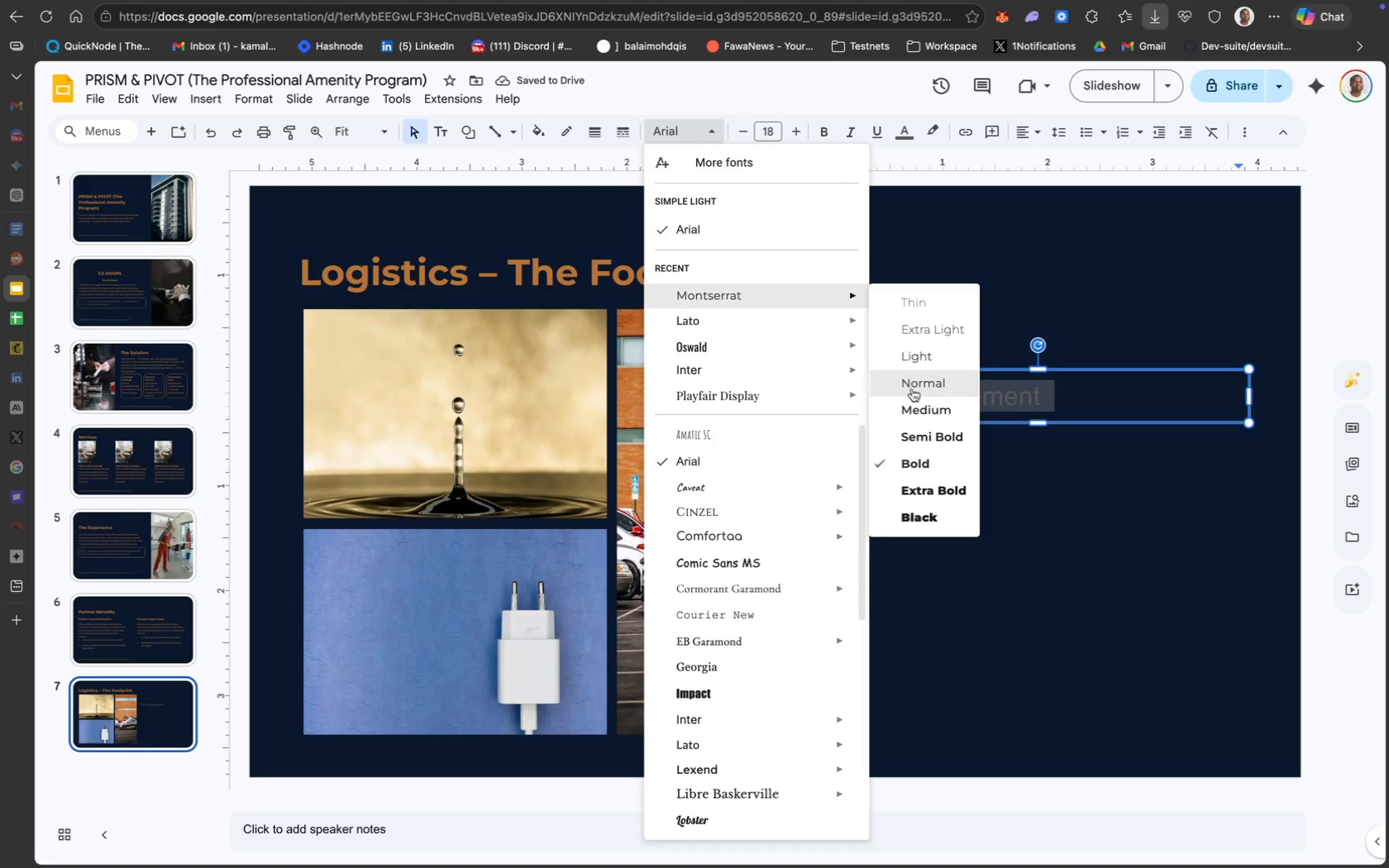 
left_click([935, 459])
 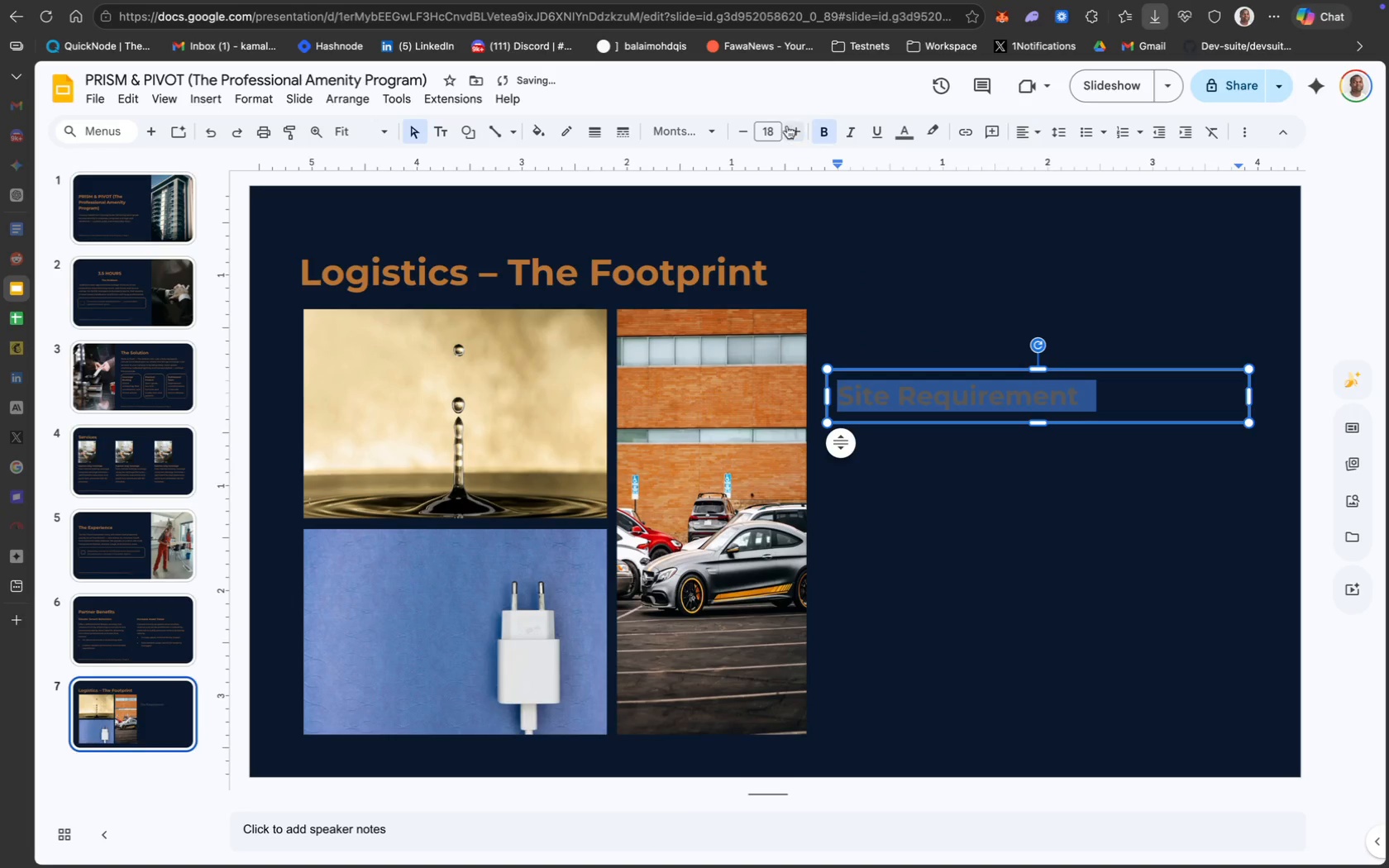 
left_click([768, 126])
 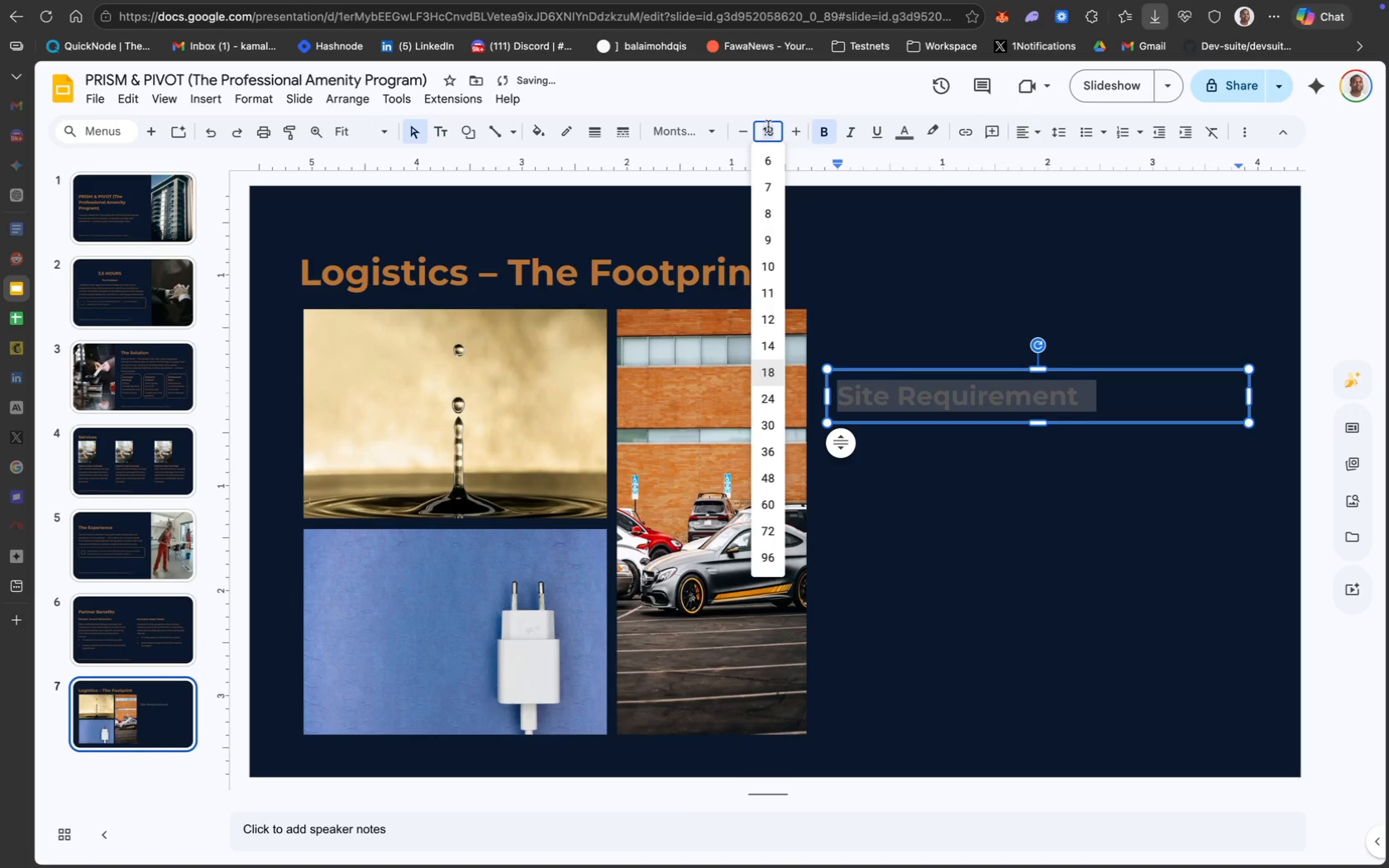 
type(15)
 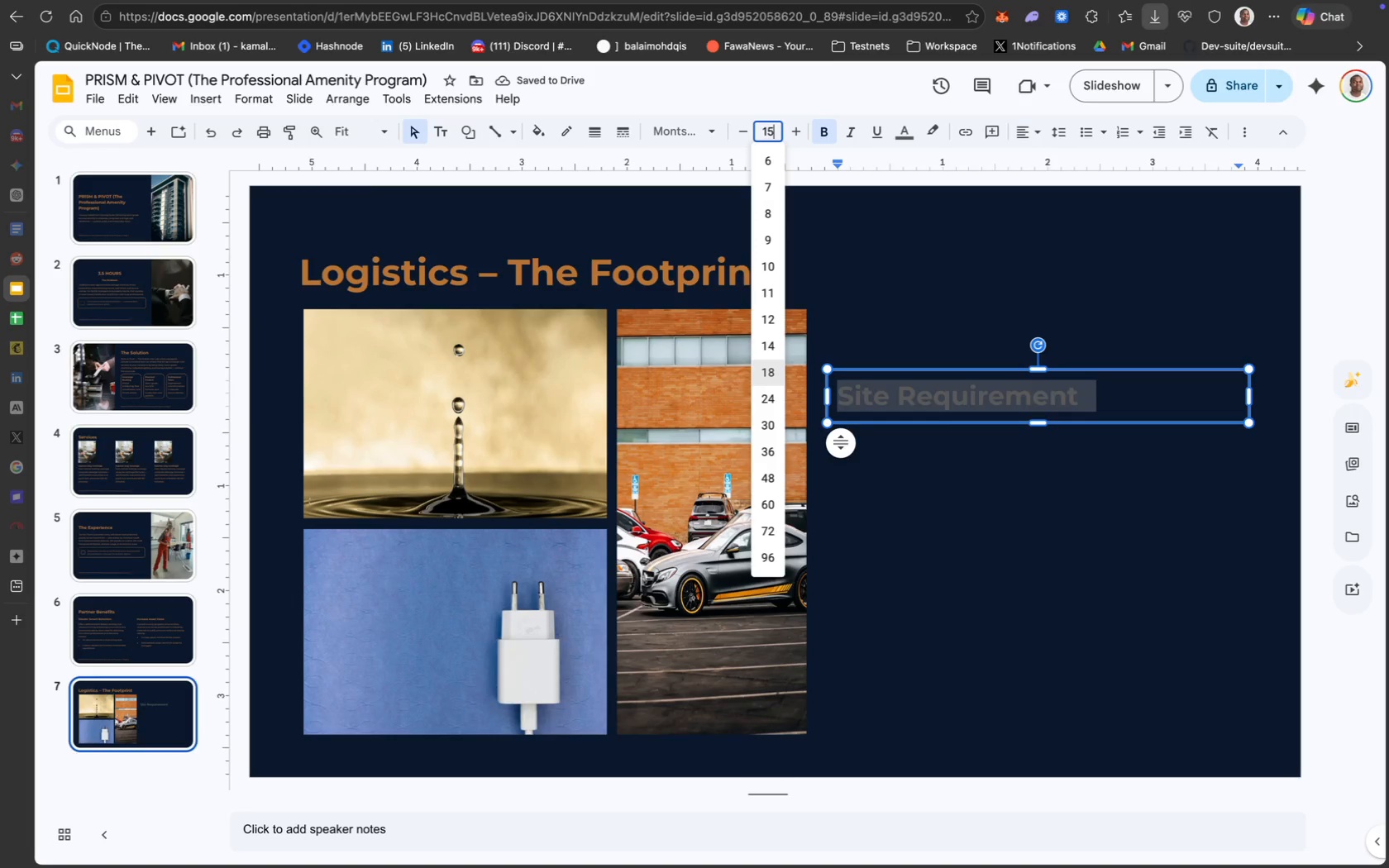 
key(Enter)
 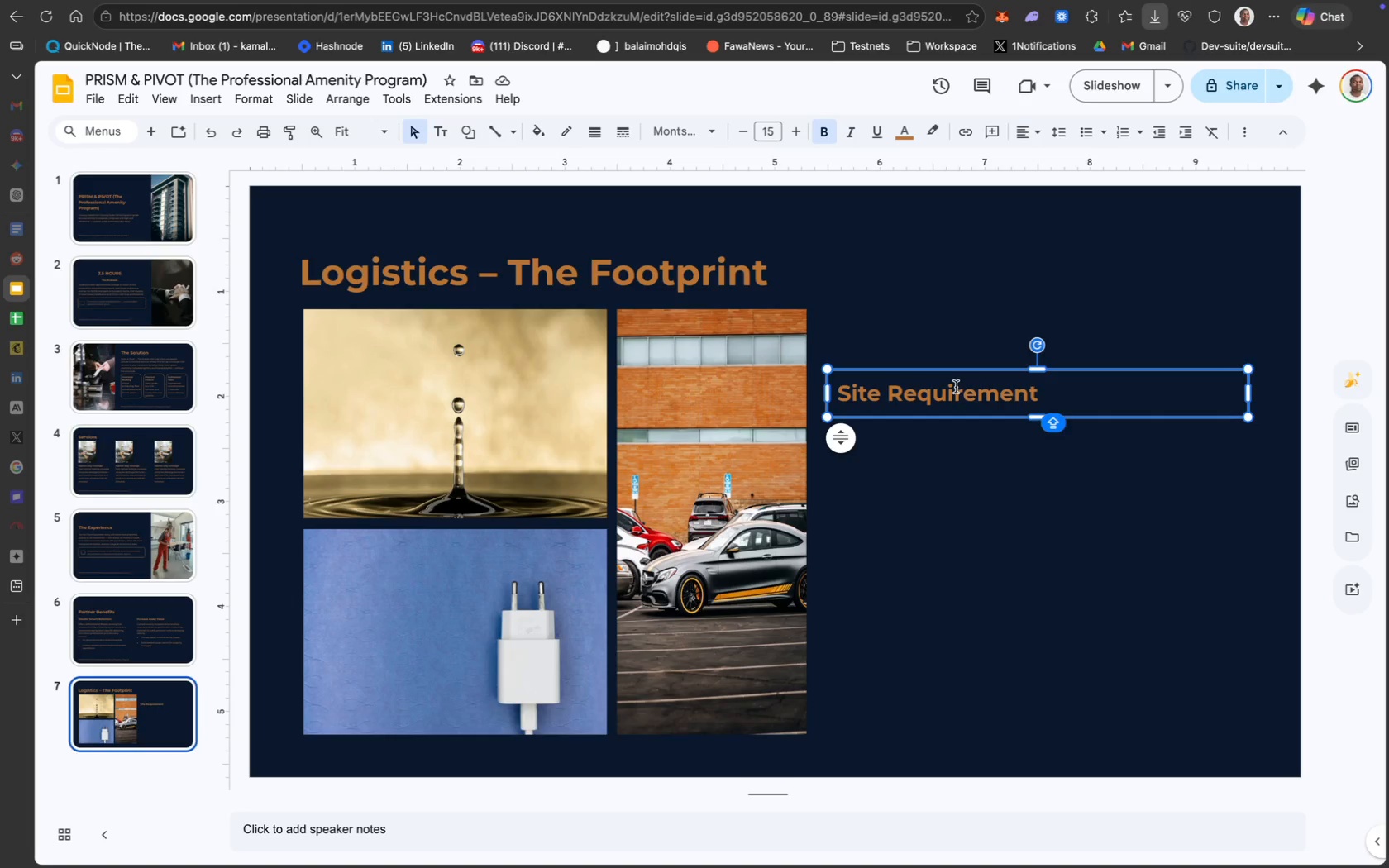 
wait(41.9)
 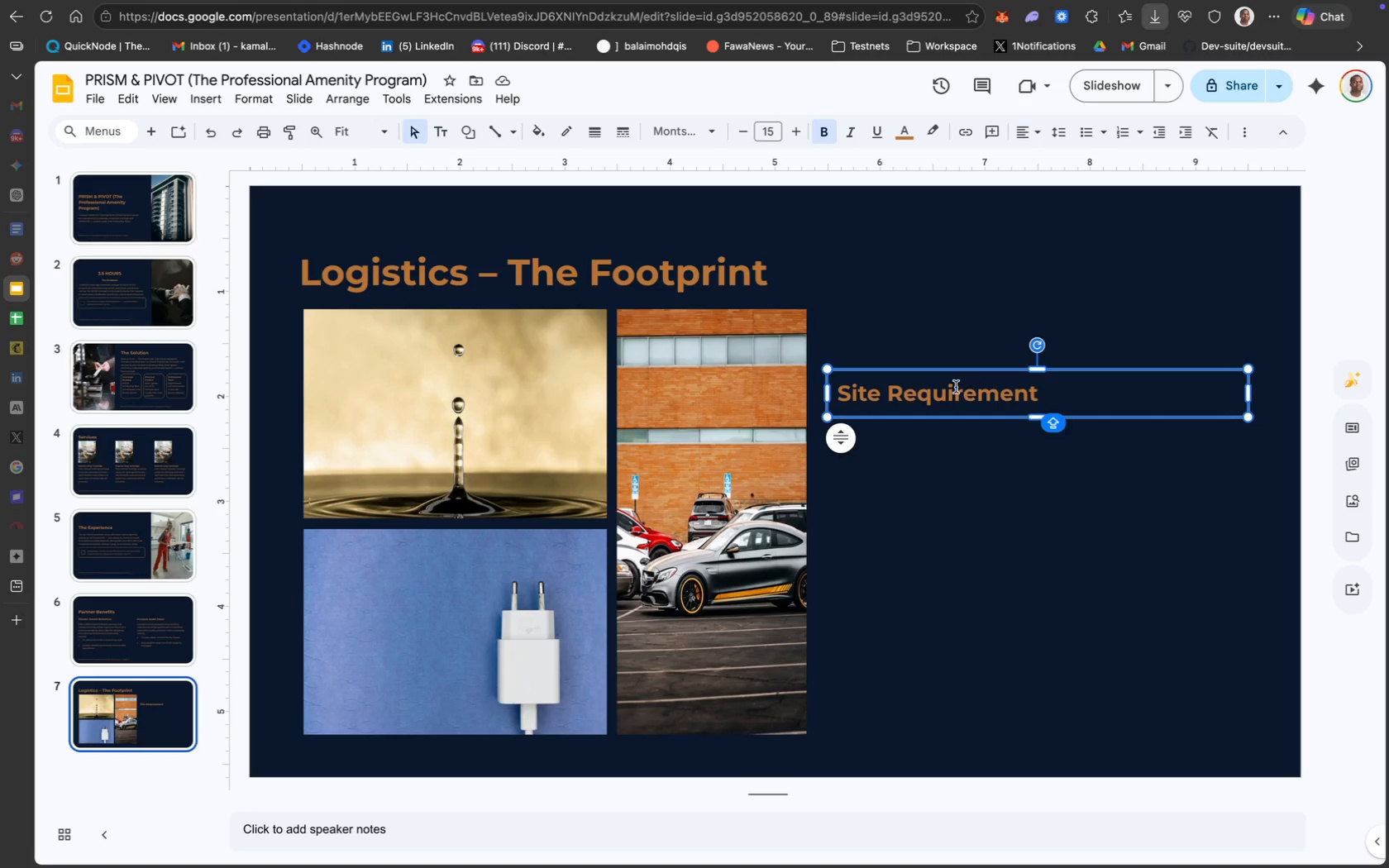 
left_click_drag(start_coordinate=[924, 439], to_coordinate=[883, 419])
 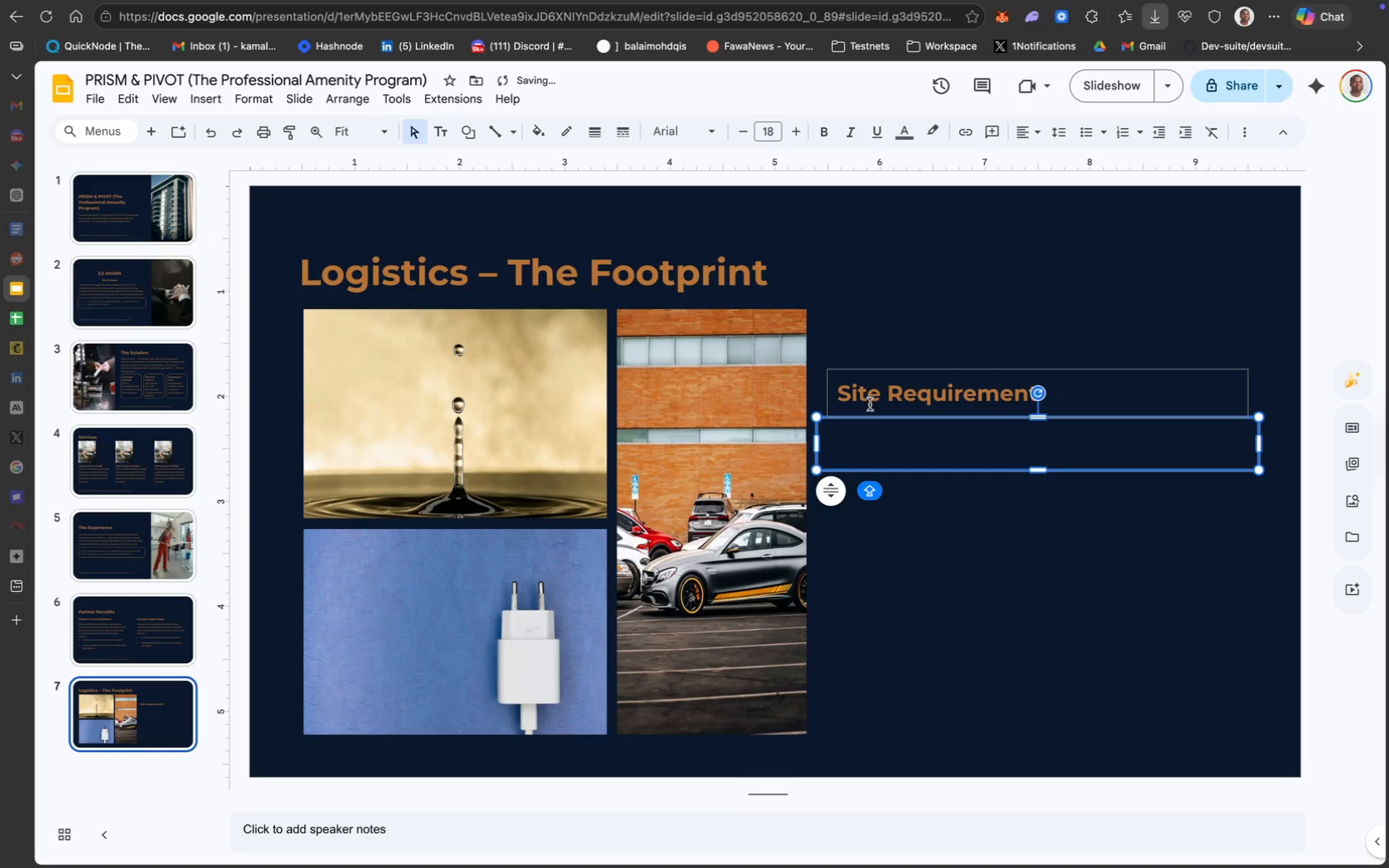 
left_click_drag(start_coordinate=[905, 436], to_coordinate=[914, 436])
 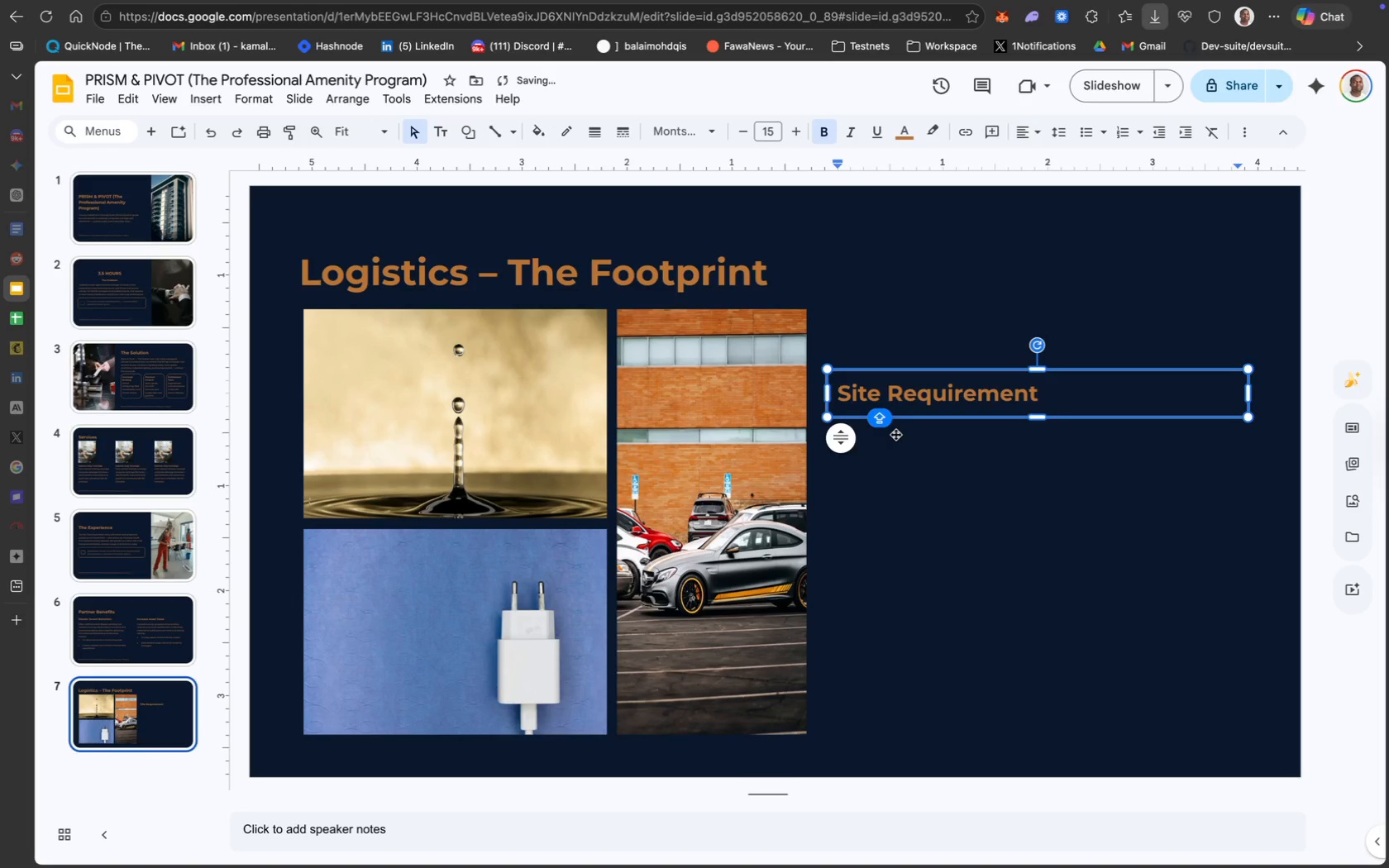 
hold_key(key=ShiftLeft, duration=0.66)
left_click([908, 442])
 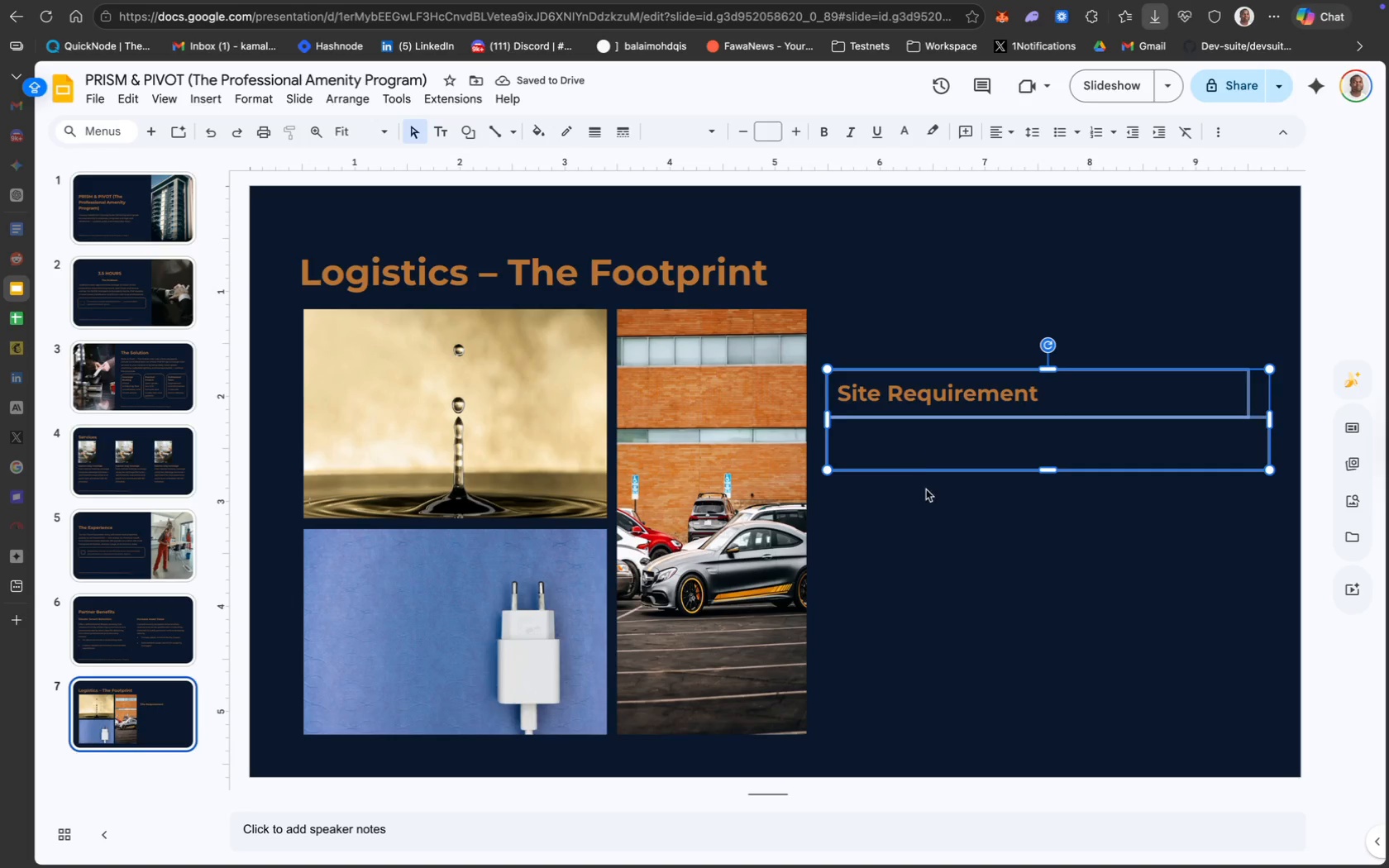 
left_click([929, 498])
 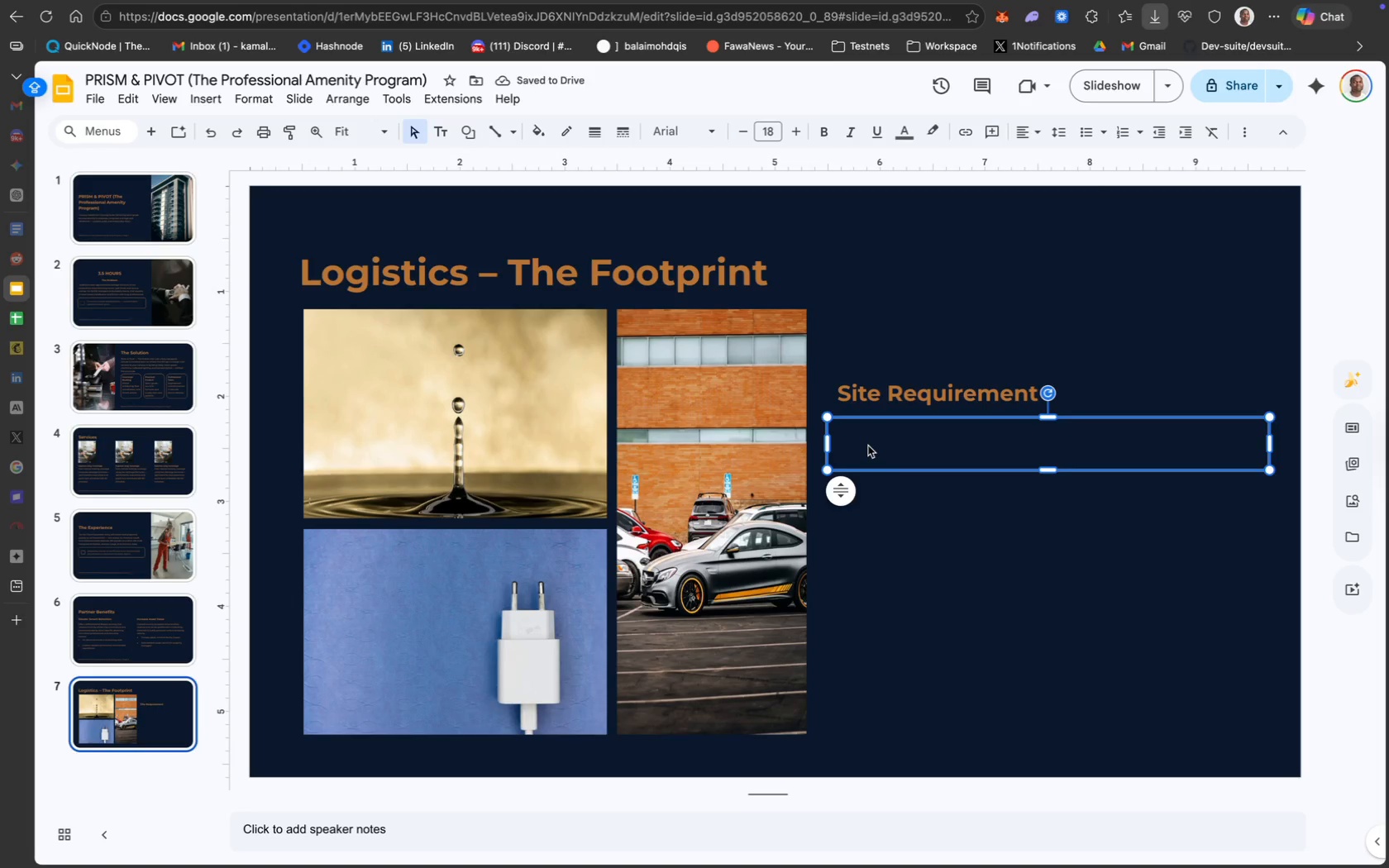 
double_click([868, 446])
 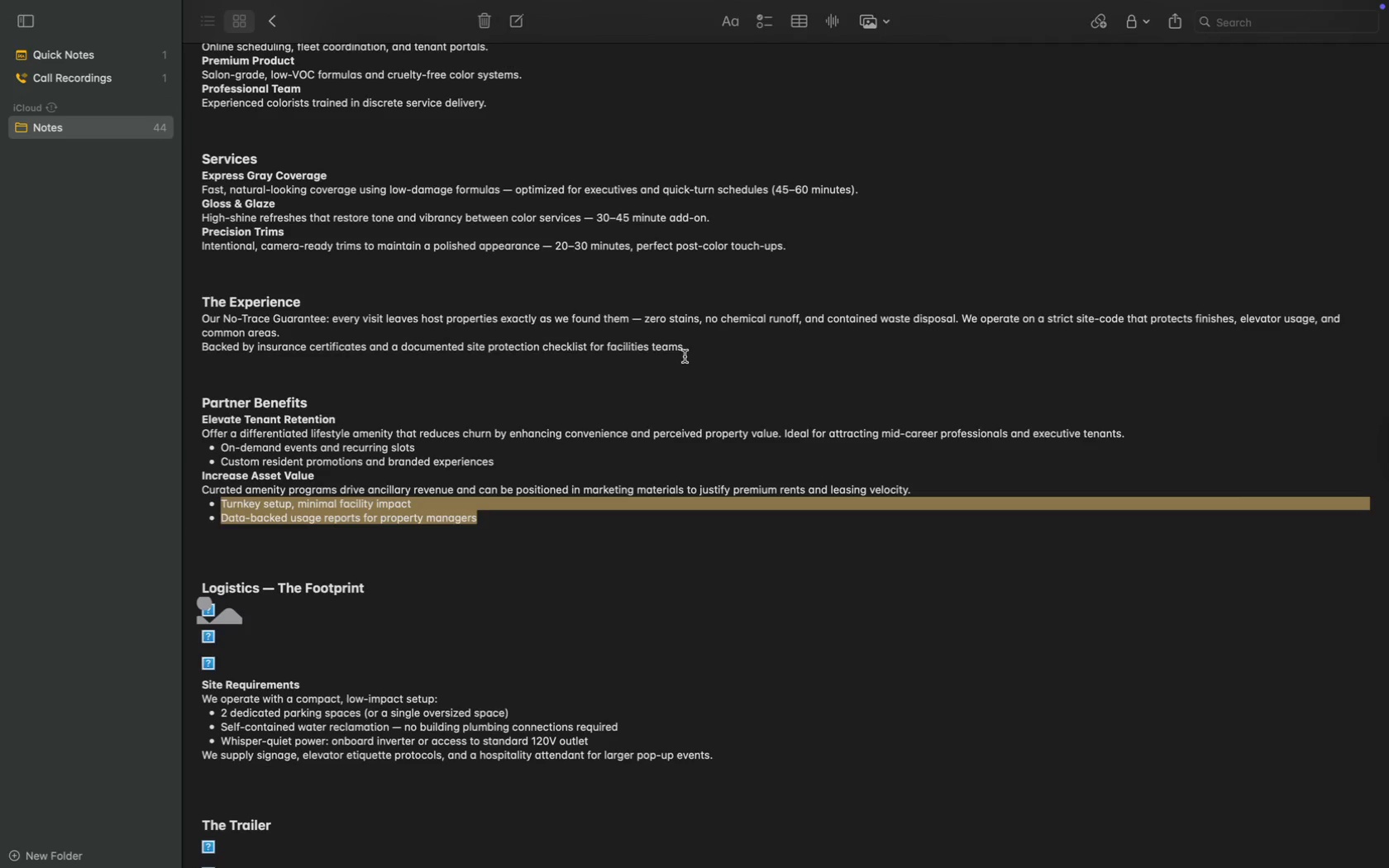 
scroll: coordinate [459, 574], scroll_direction: down, amount: 10.0
 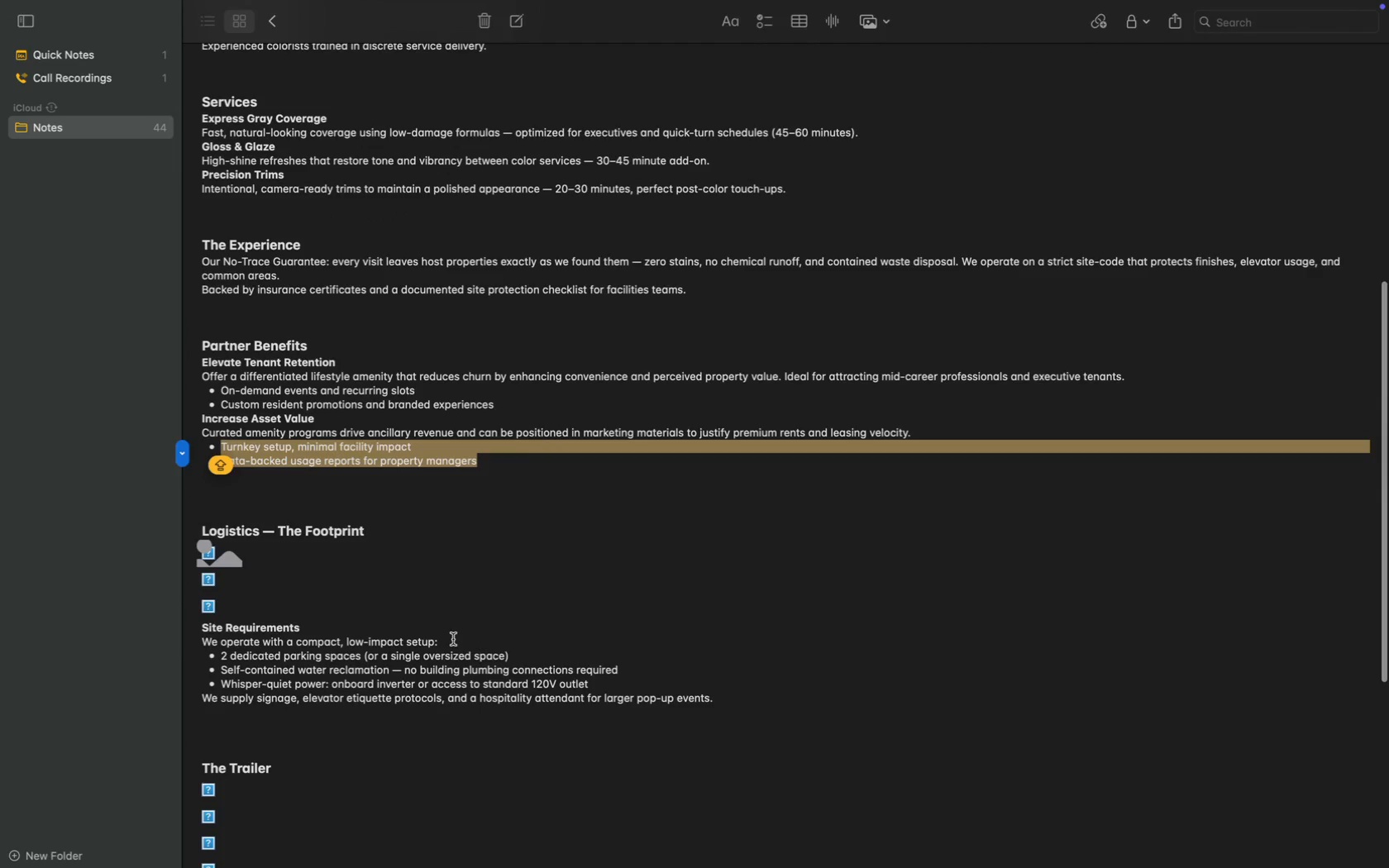 
left_click_drag(start_coordinate=[452, 639], to_coordinate=[198, 643])
 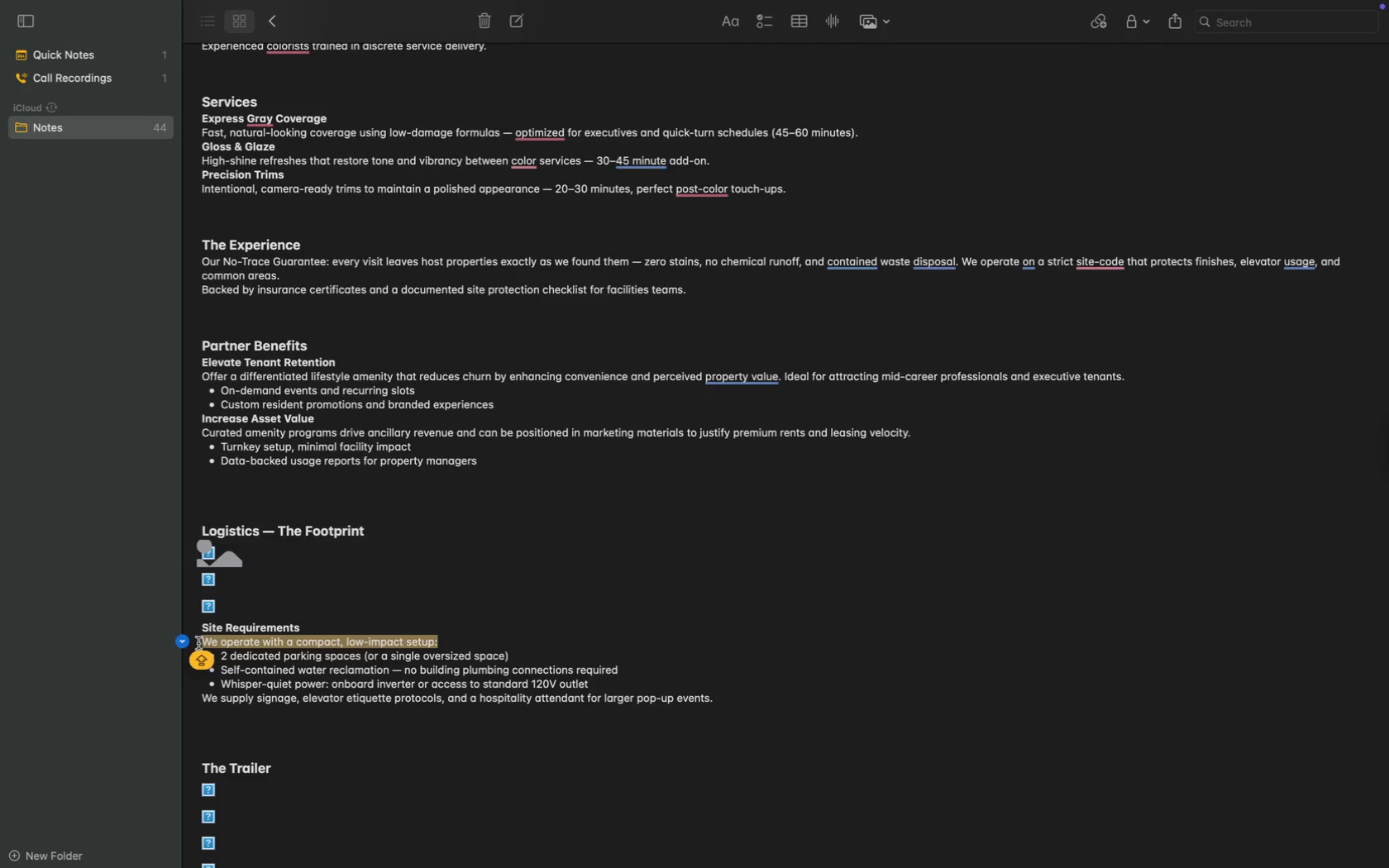 
key(Meta+CommandLeft)
 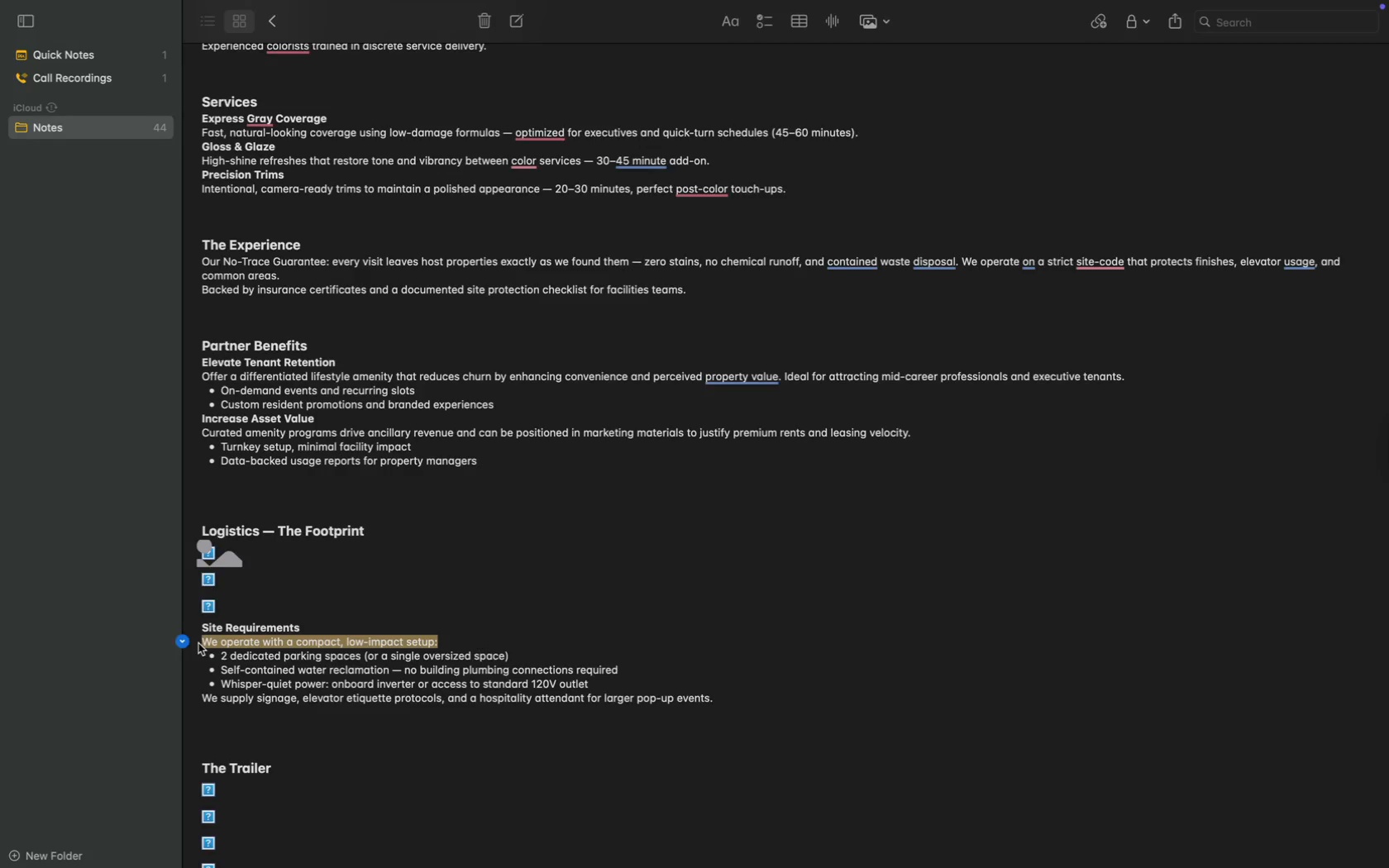 
key(Meta+C)
 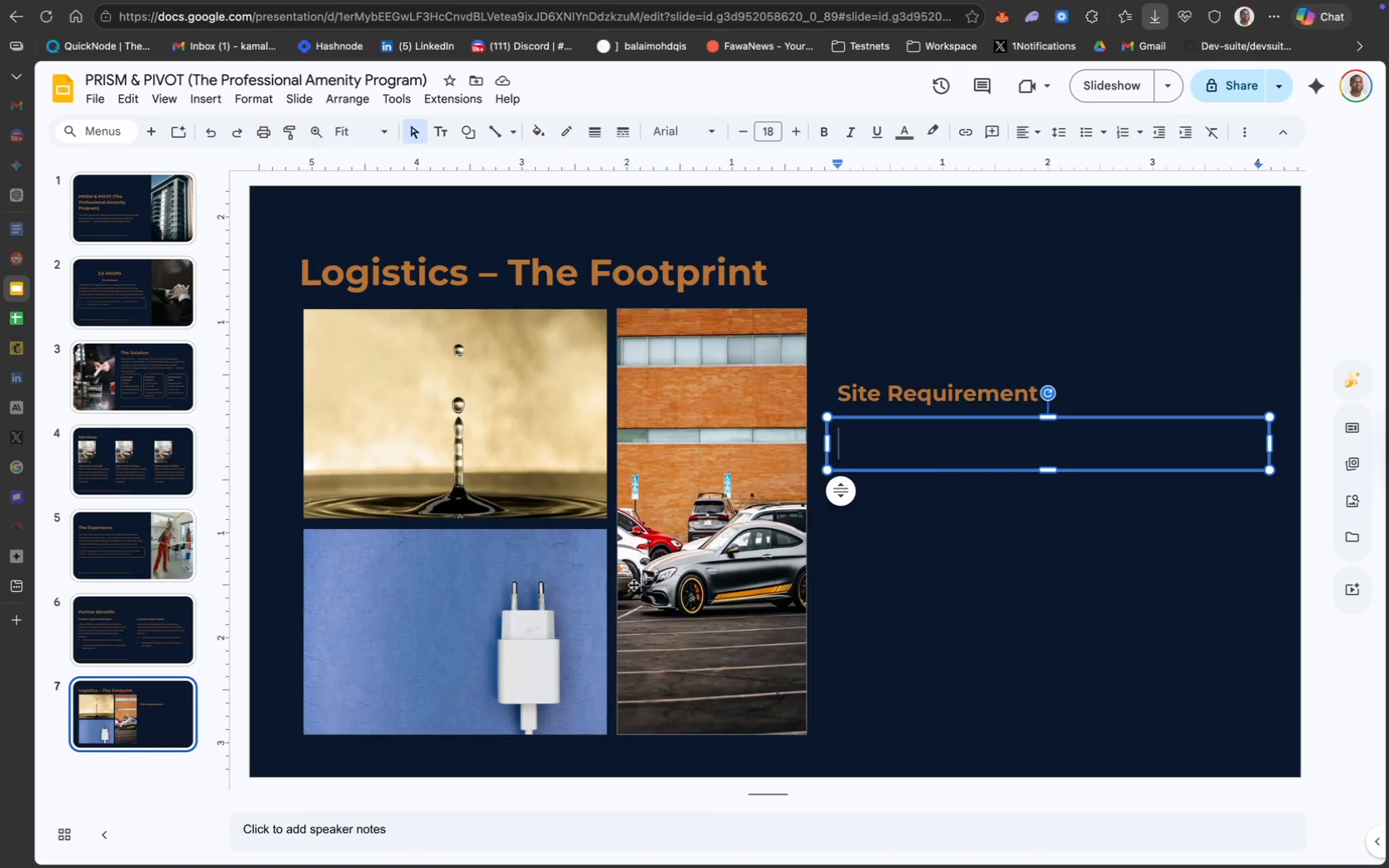 
key(Meta+V)
 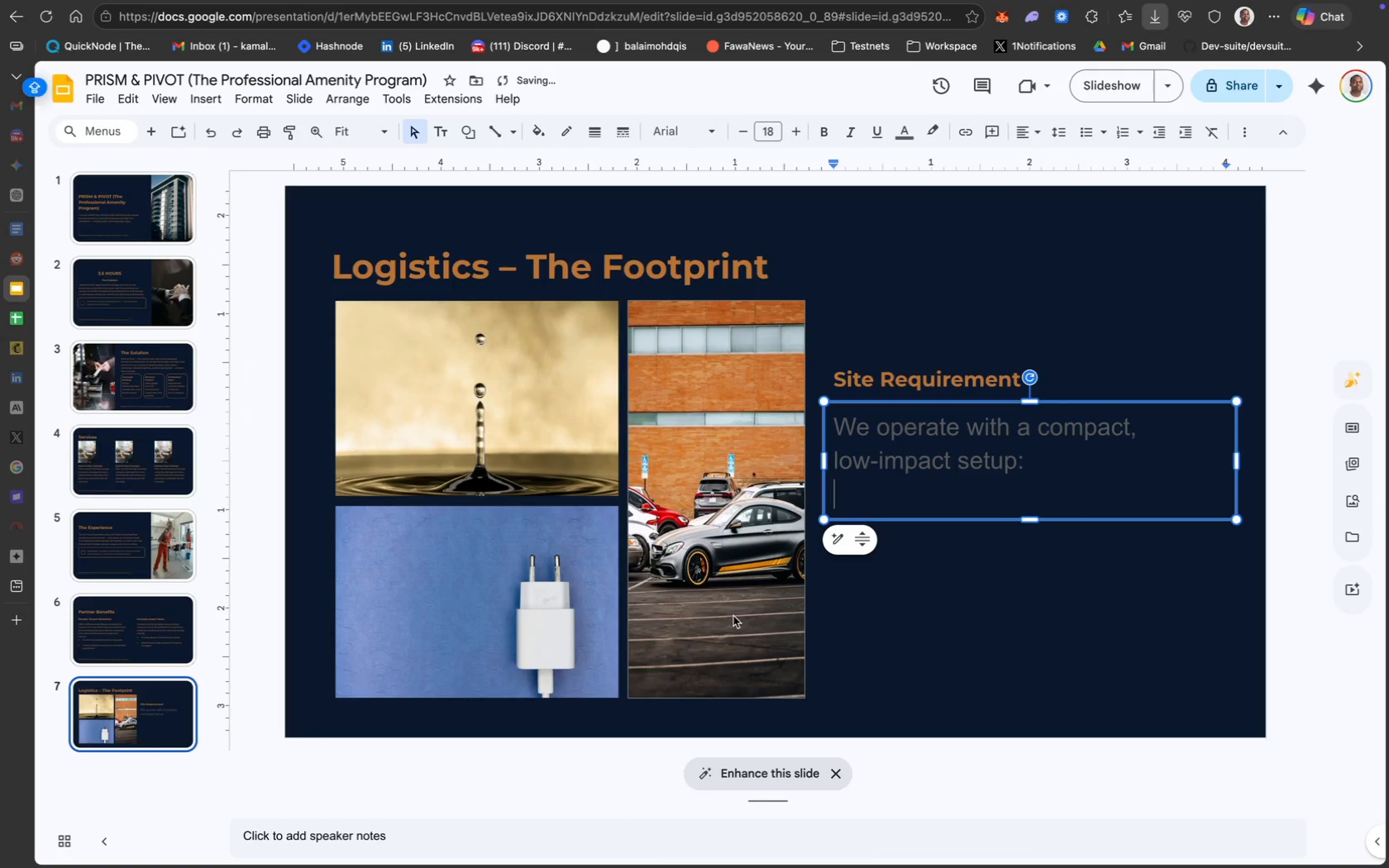 
key(Backspace)
 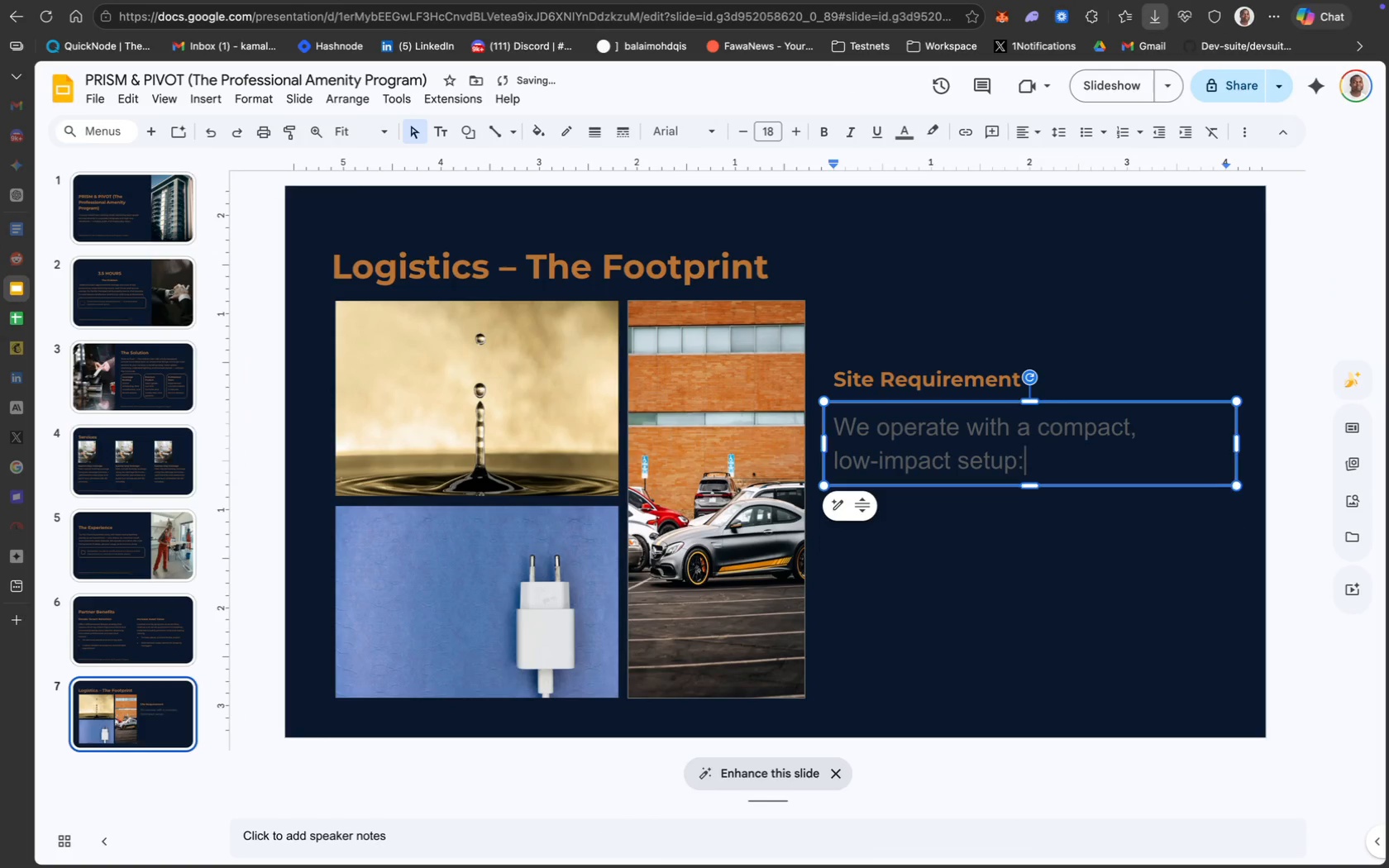 
key(Meta+A)
 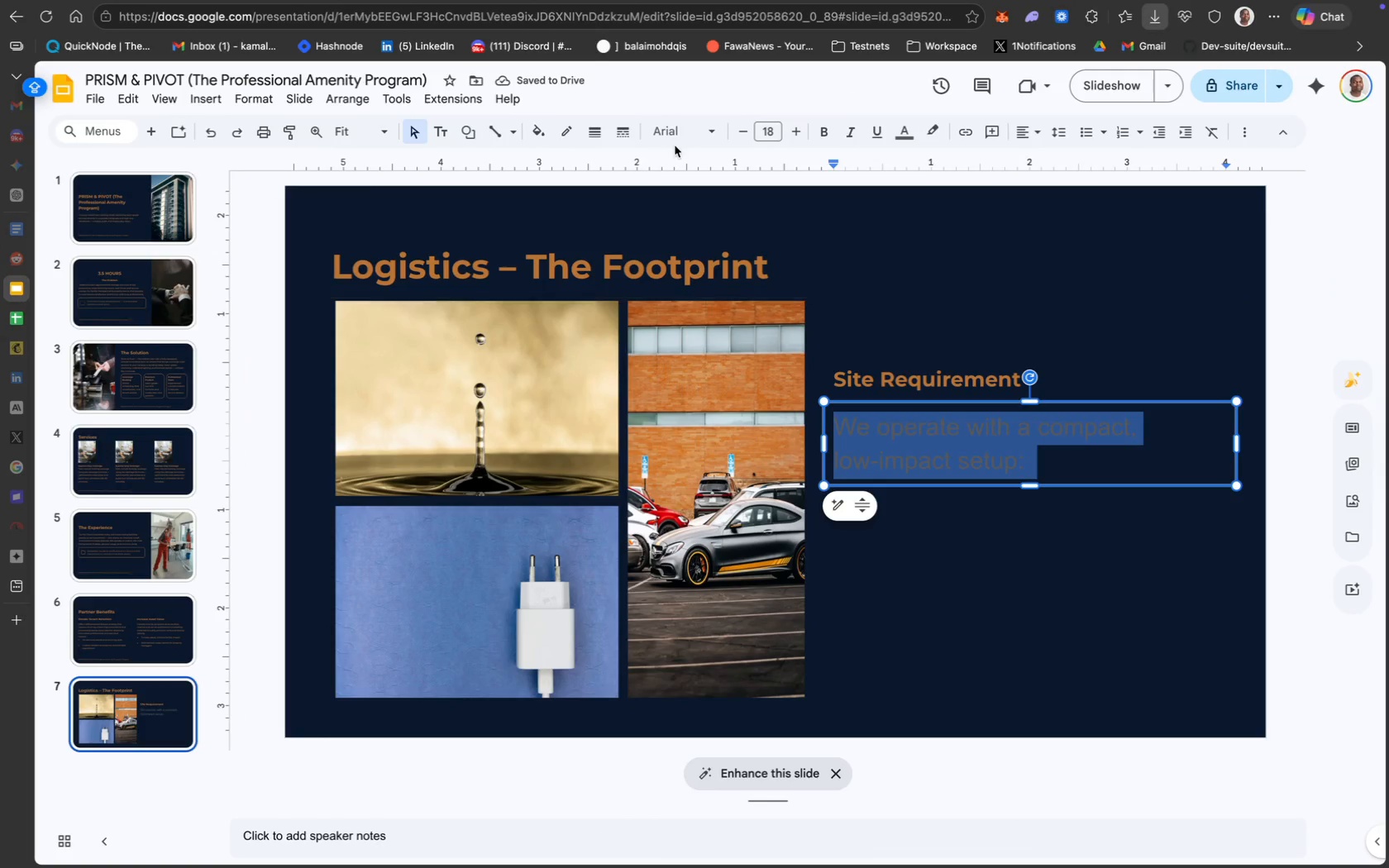 
left_click([695, 134])
 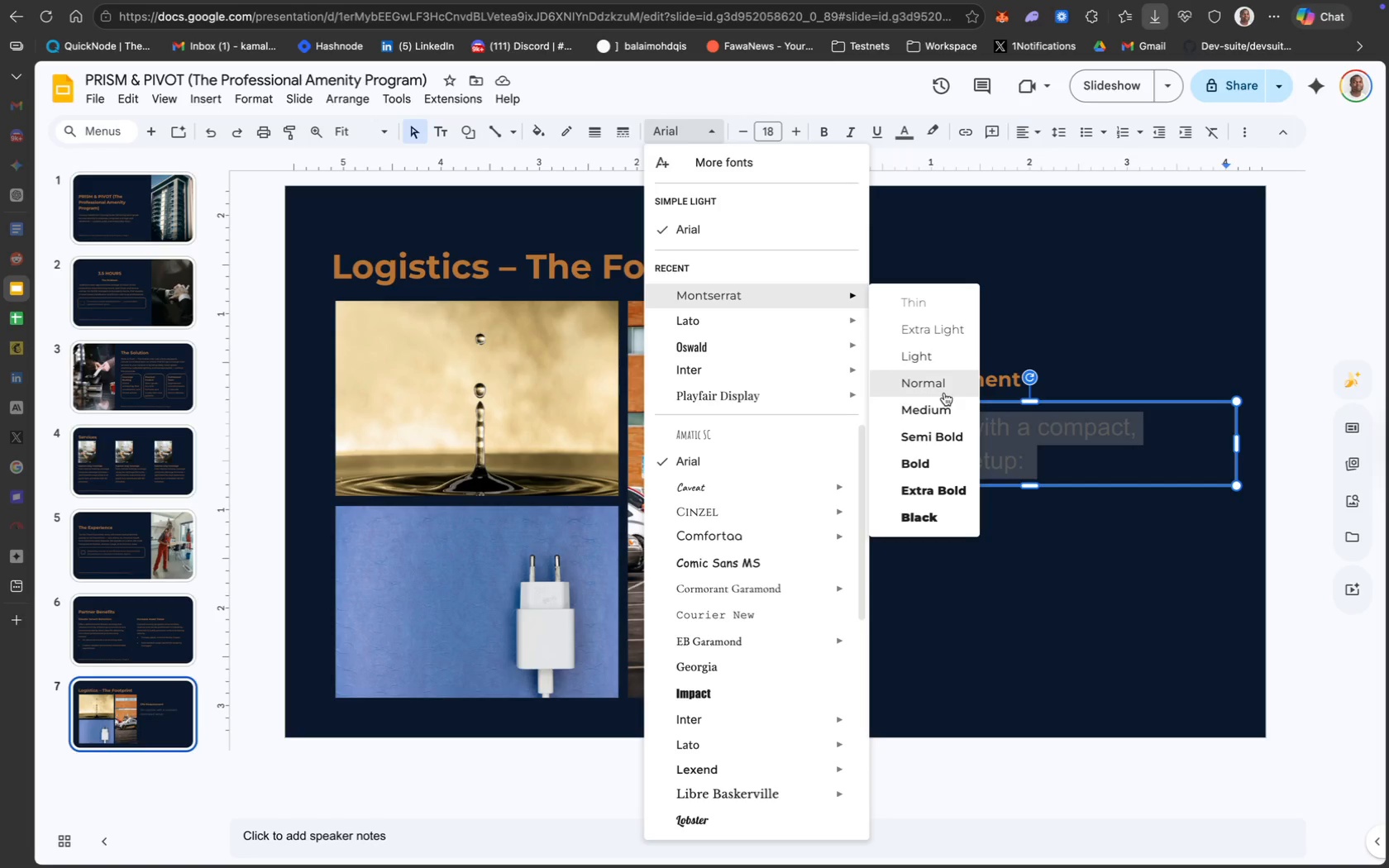 
wait(6.35)
 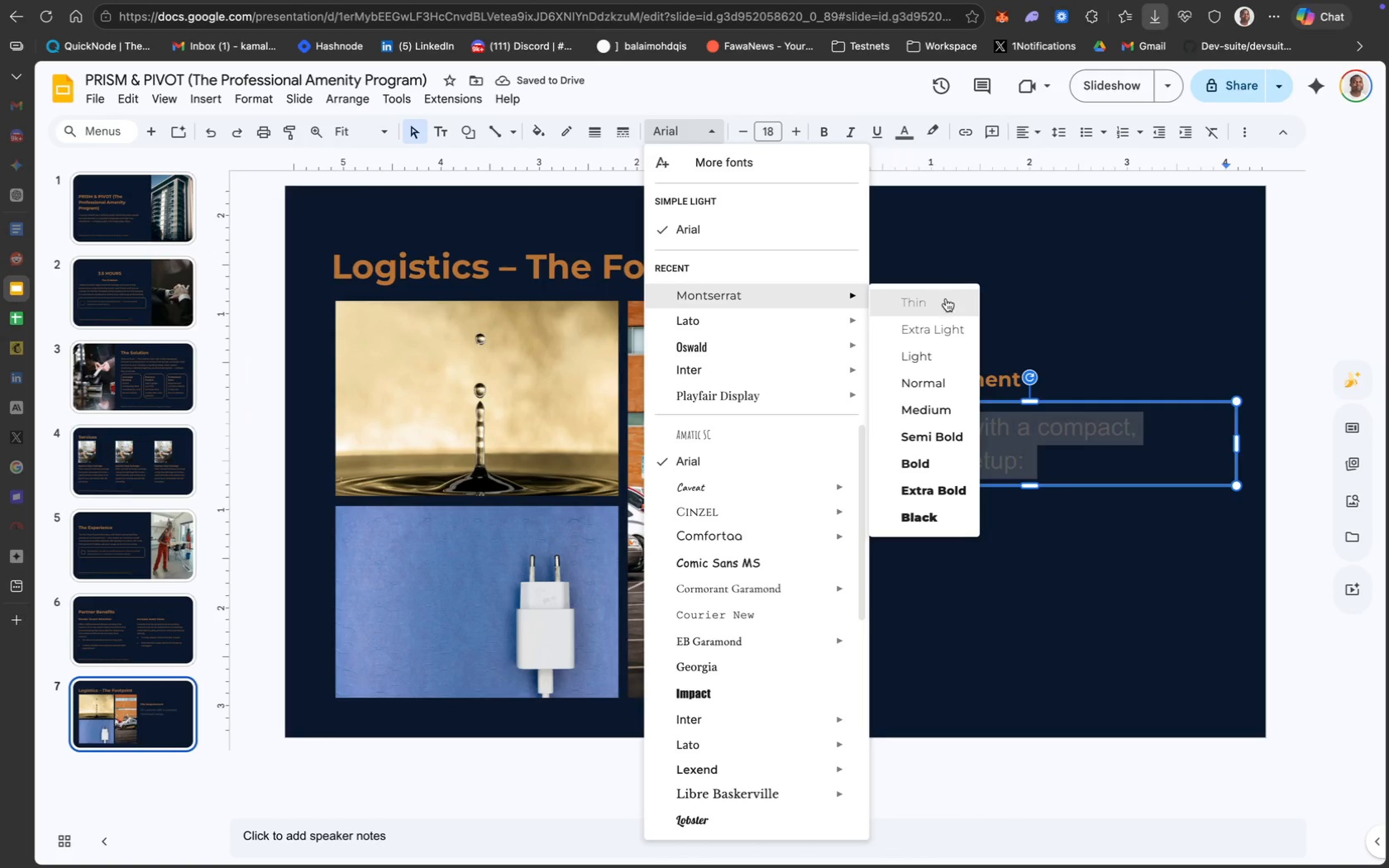 
left_click([945, 412])
 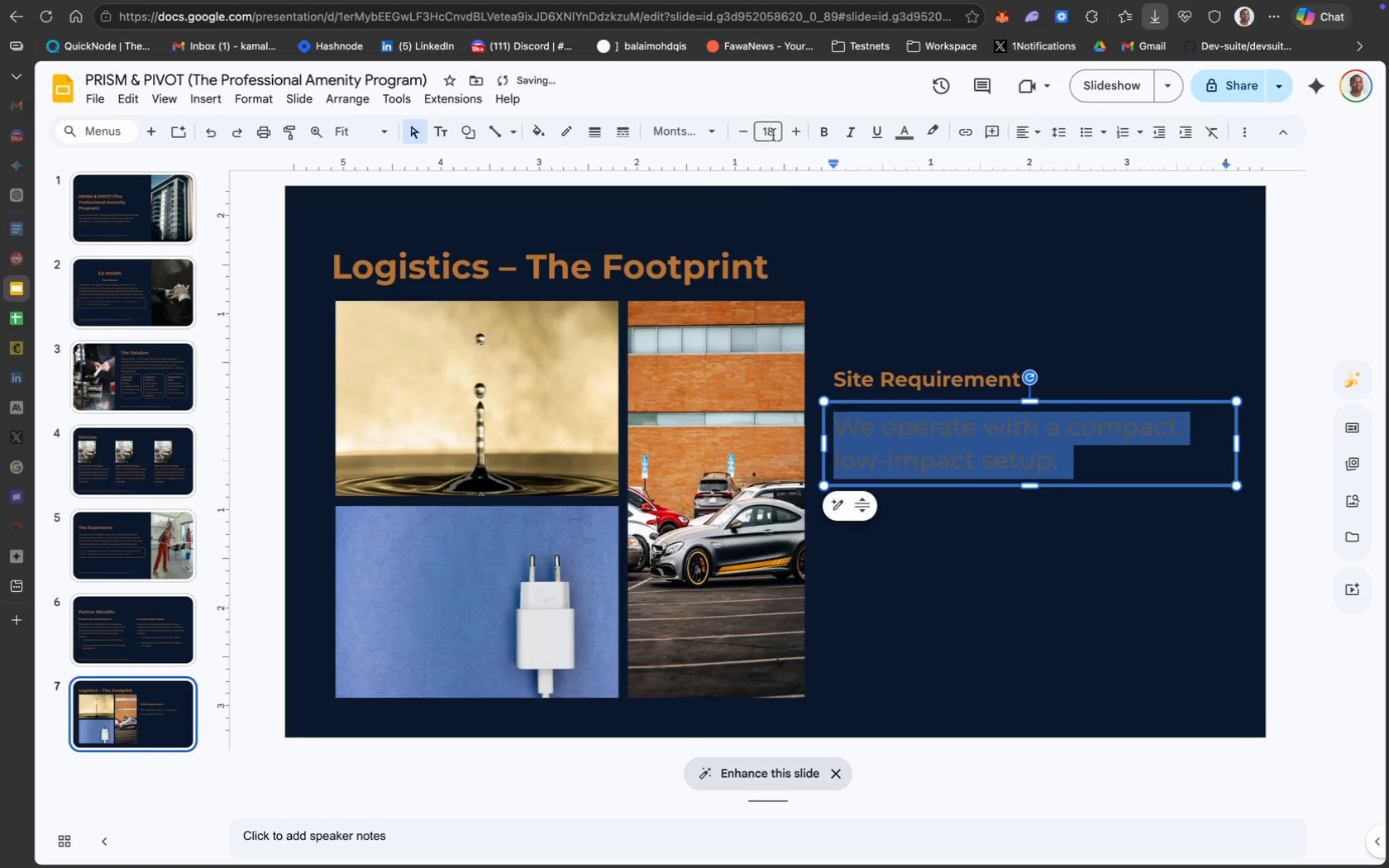 
type(12)
 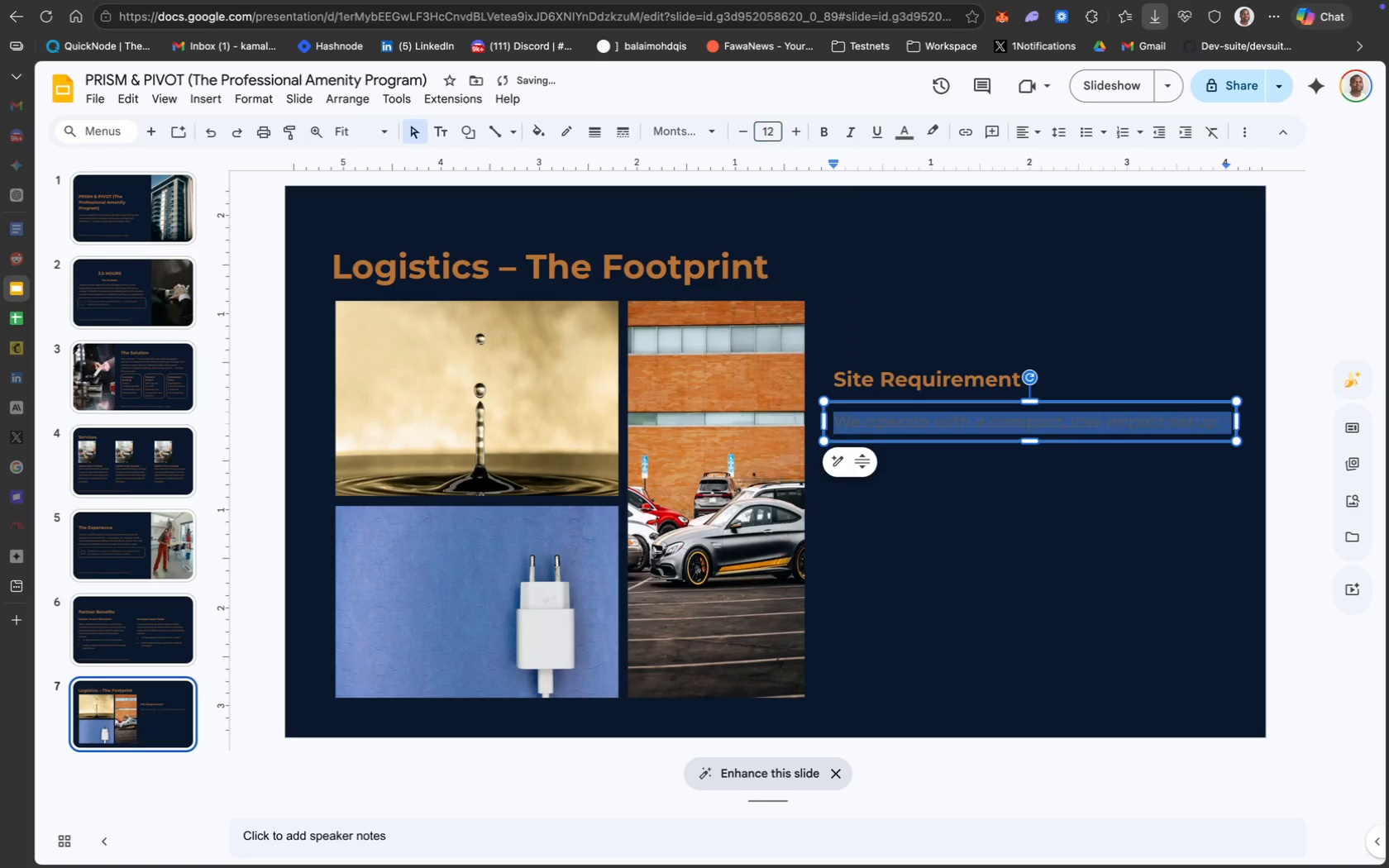 
key(Enter)
 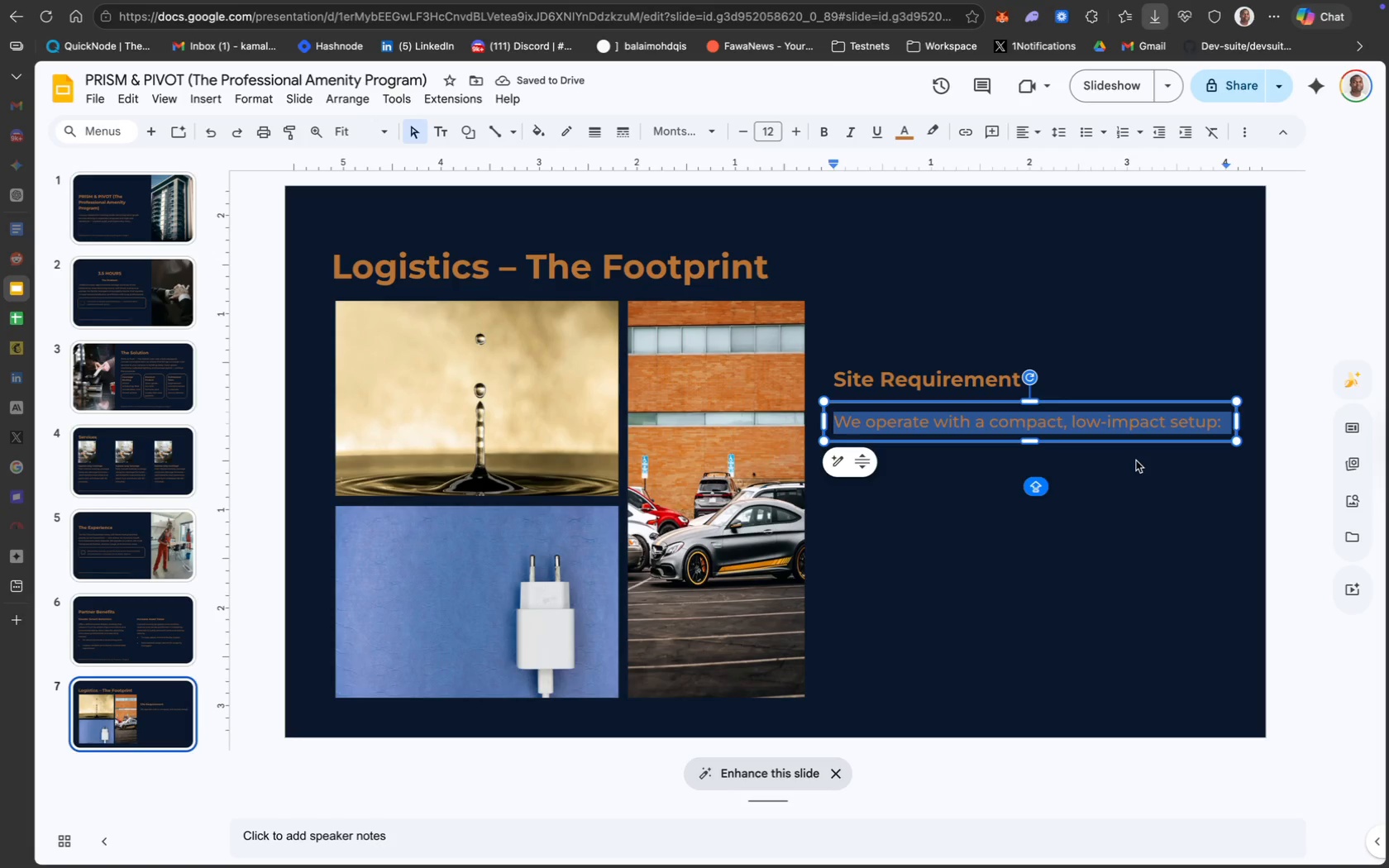 
wait(6.67)
 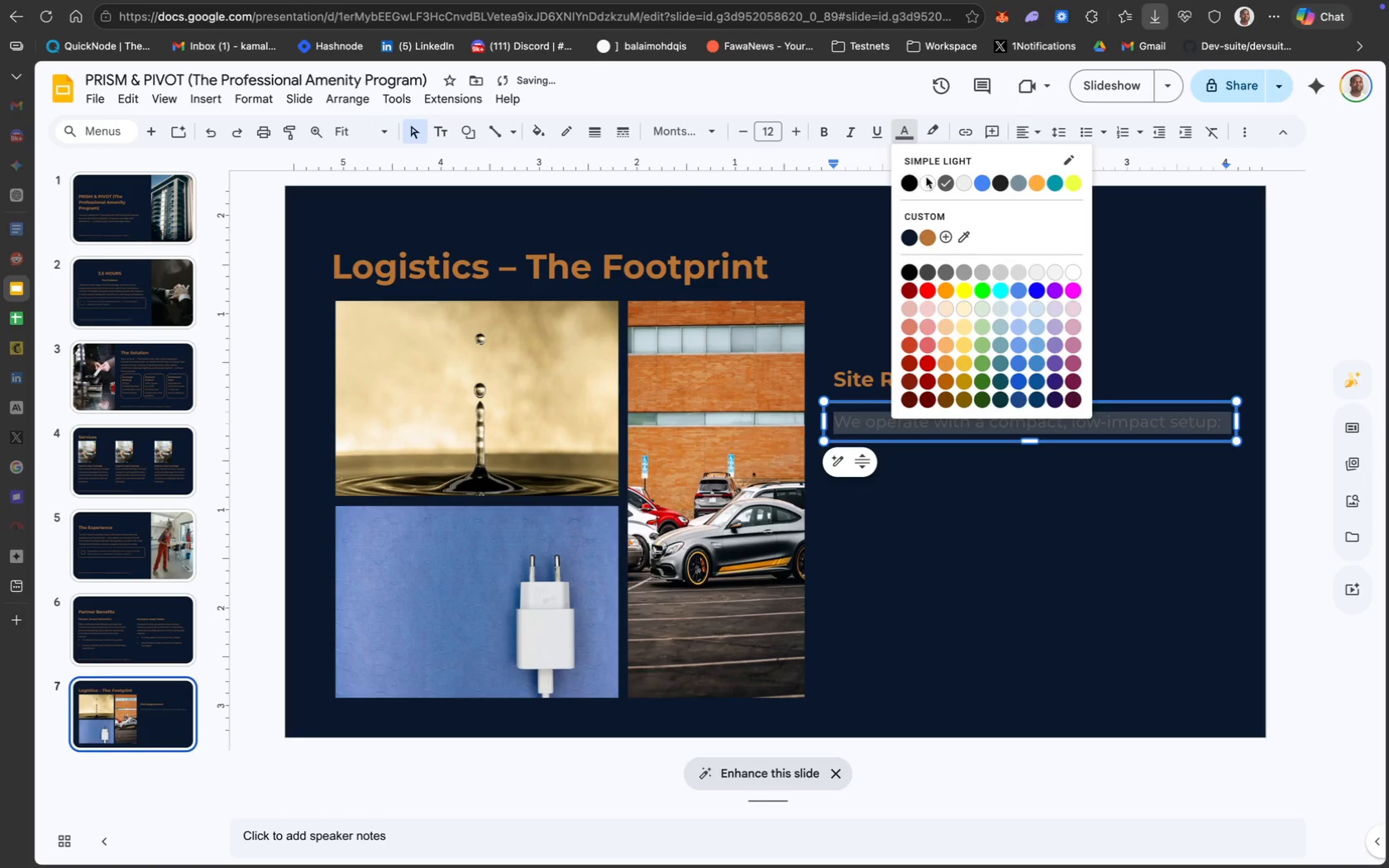 
left_click([1167, 431])
 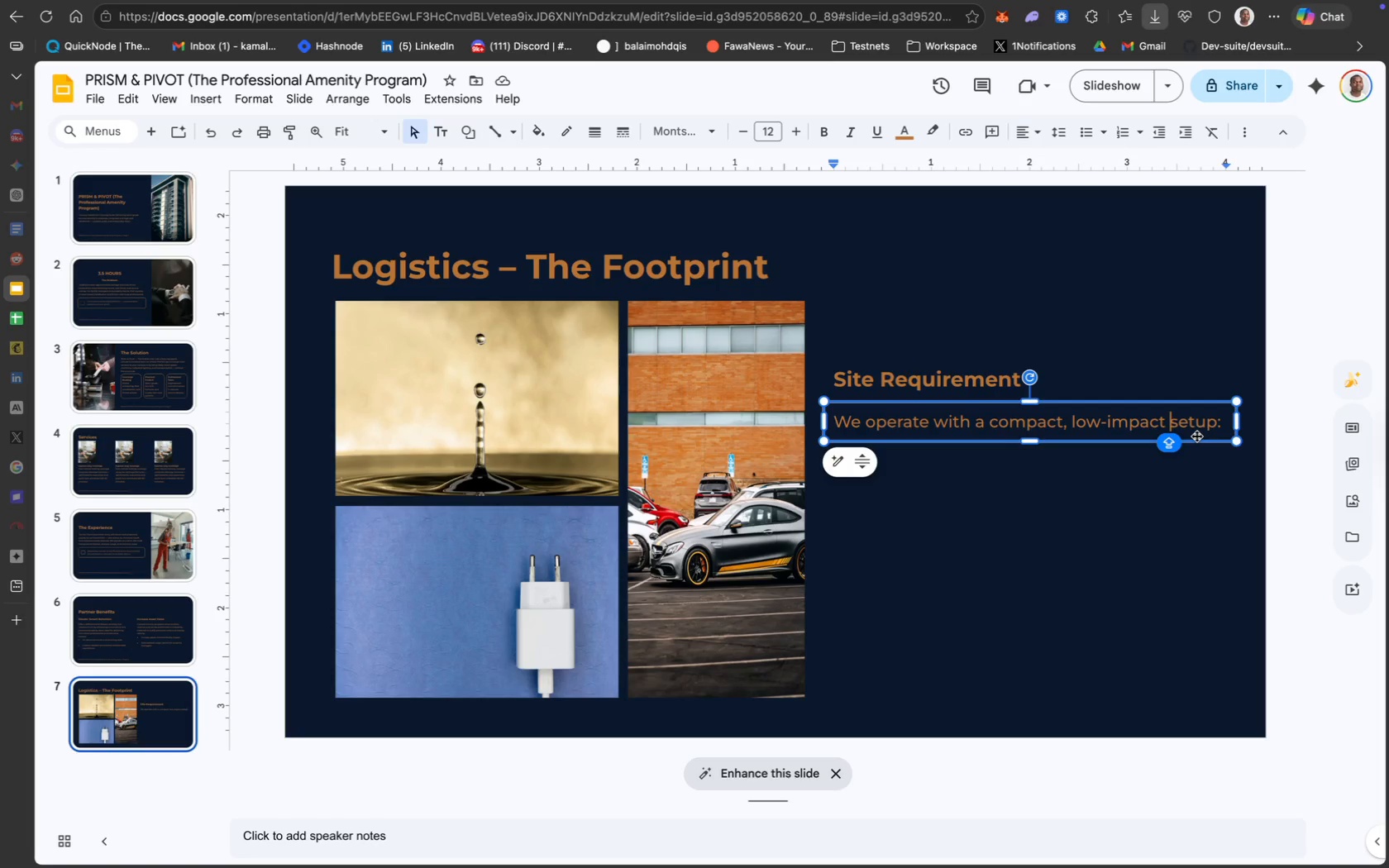 
left_click([1220, 423])
 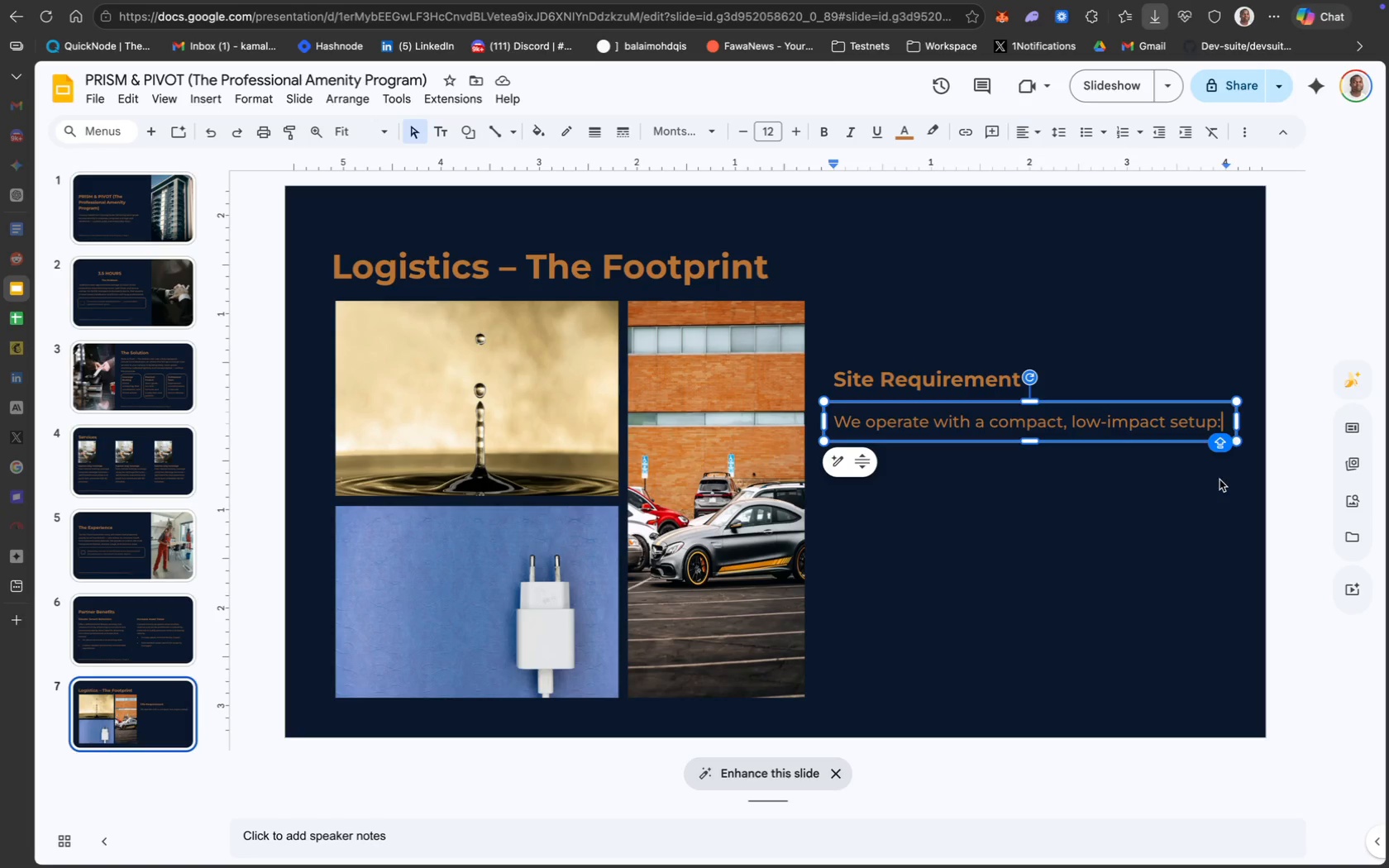 
wait(16.22)
 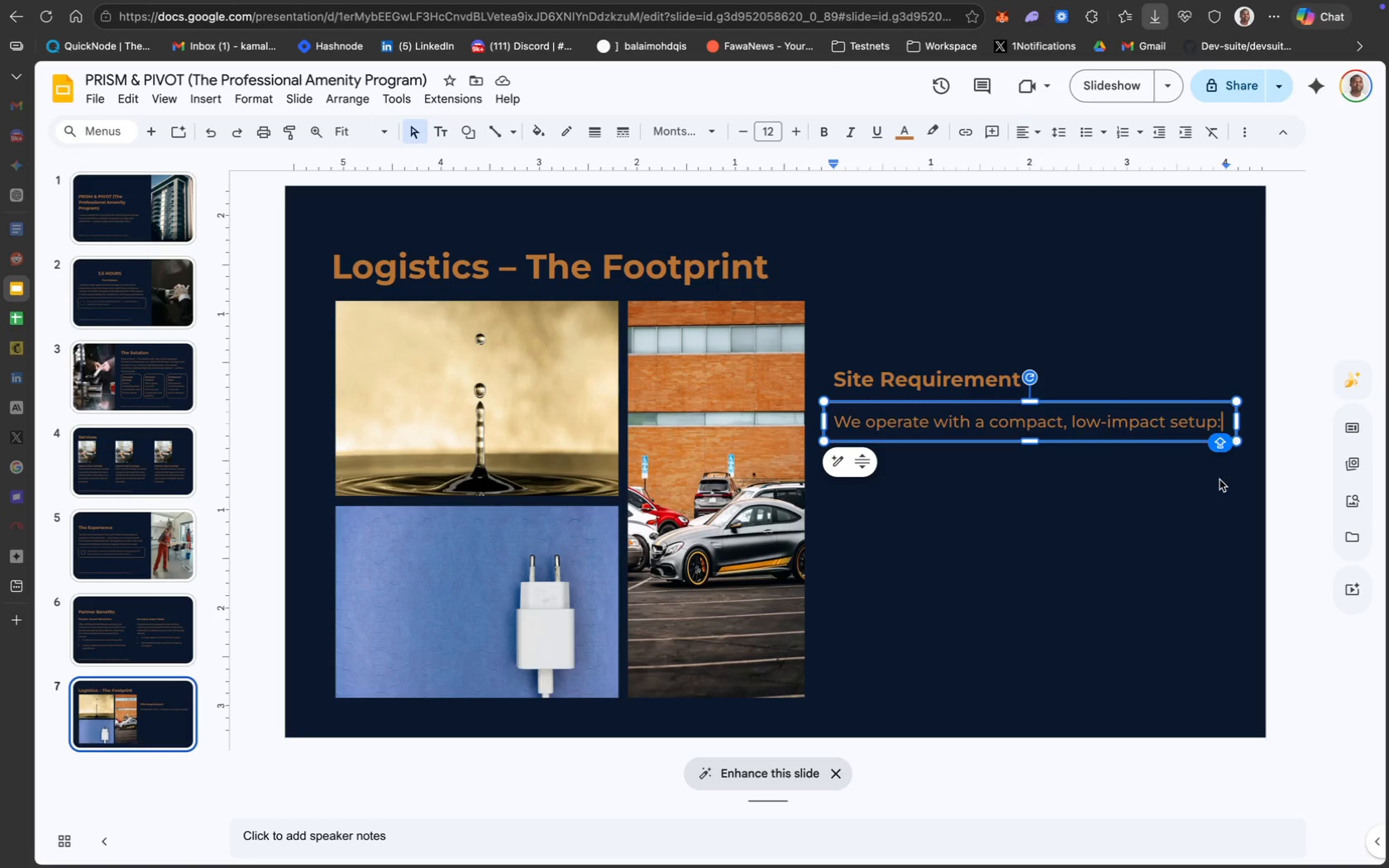 
key(Enter)
 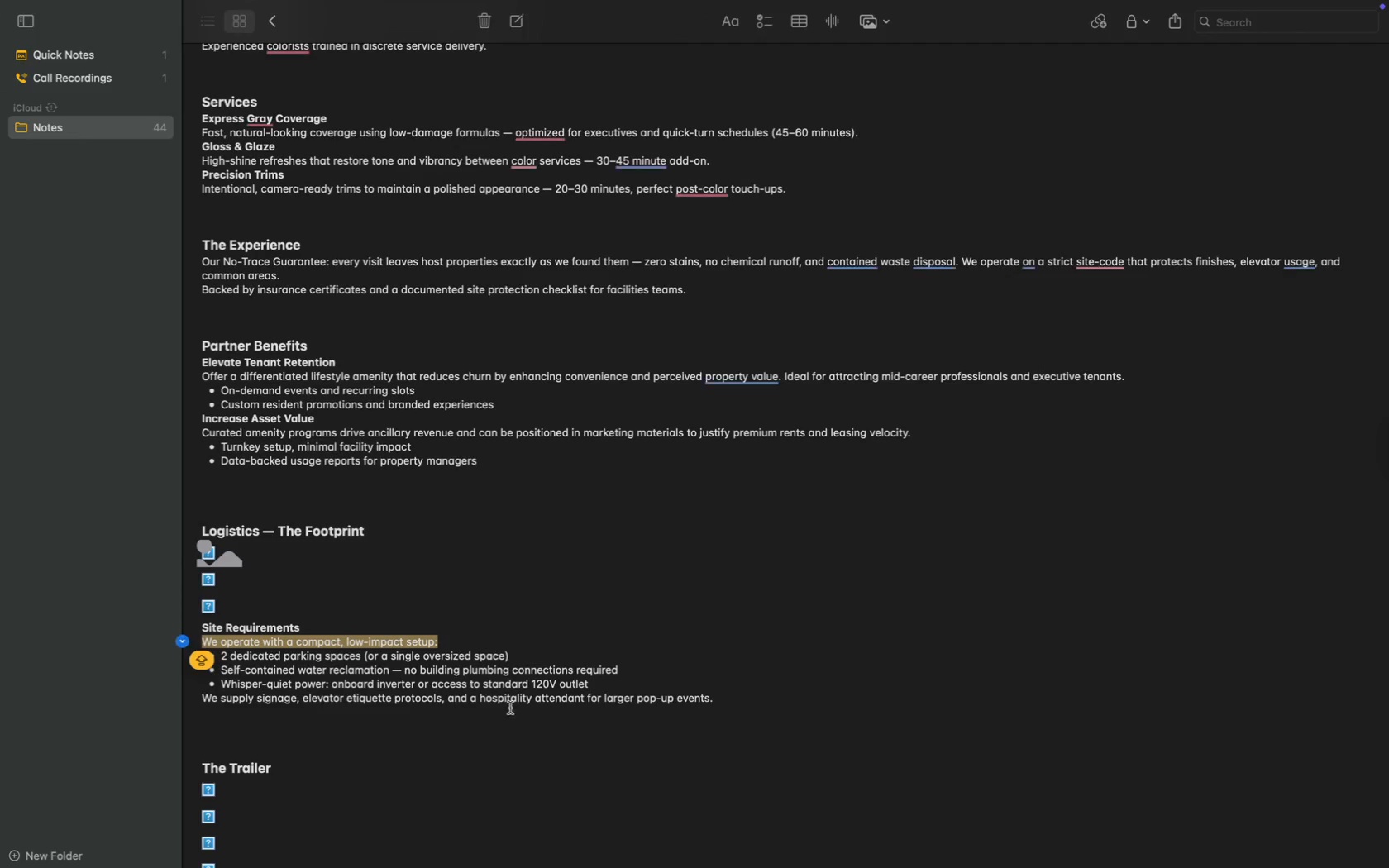 
left_click_drag(start_coordinate=[597, 684], to_coordinate=[219, 655])
 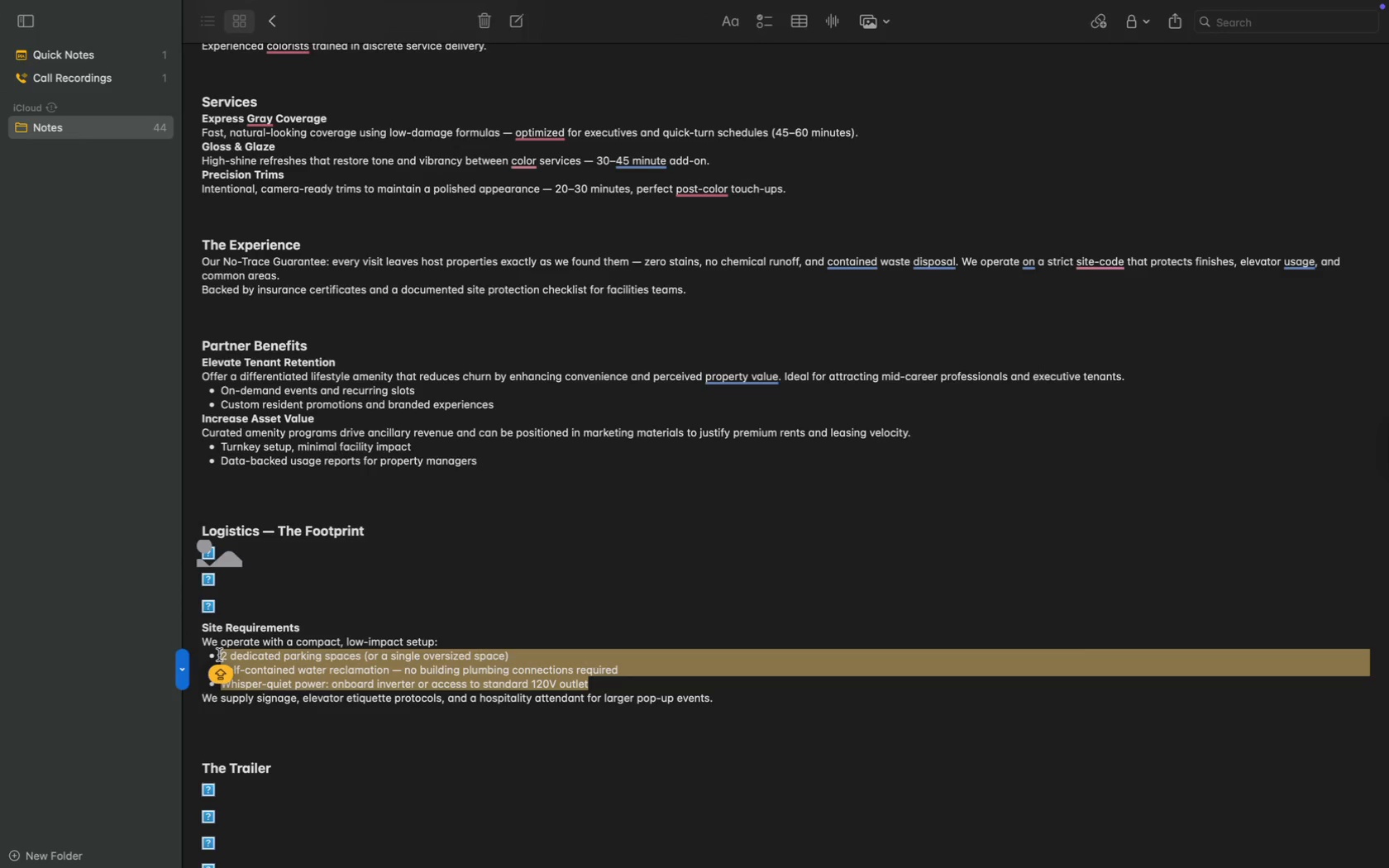 
key(Meta+CommandLeft)
 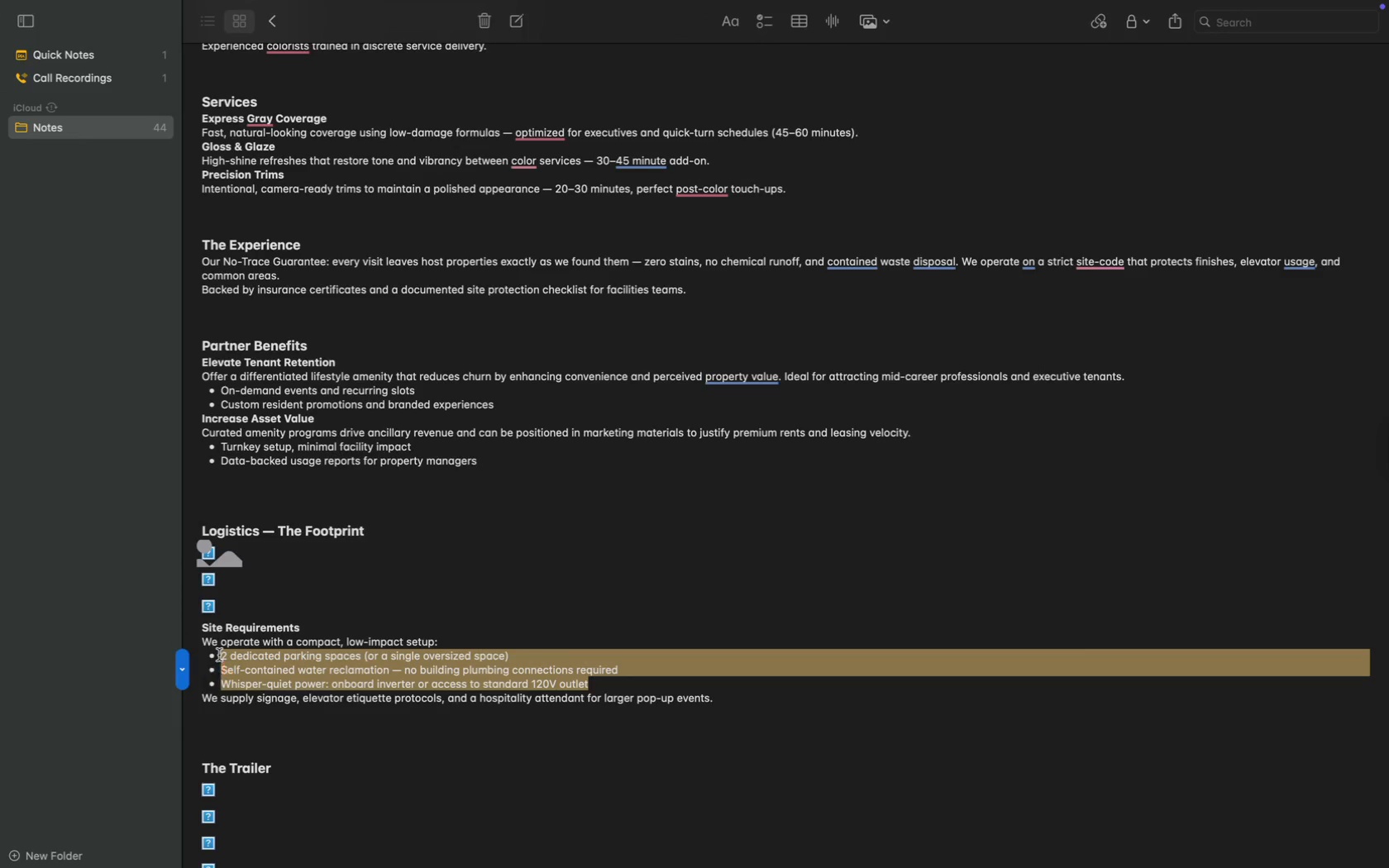 
key(Meta+C)
 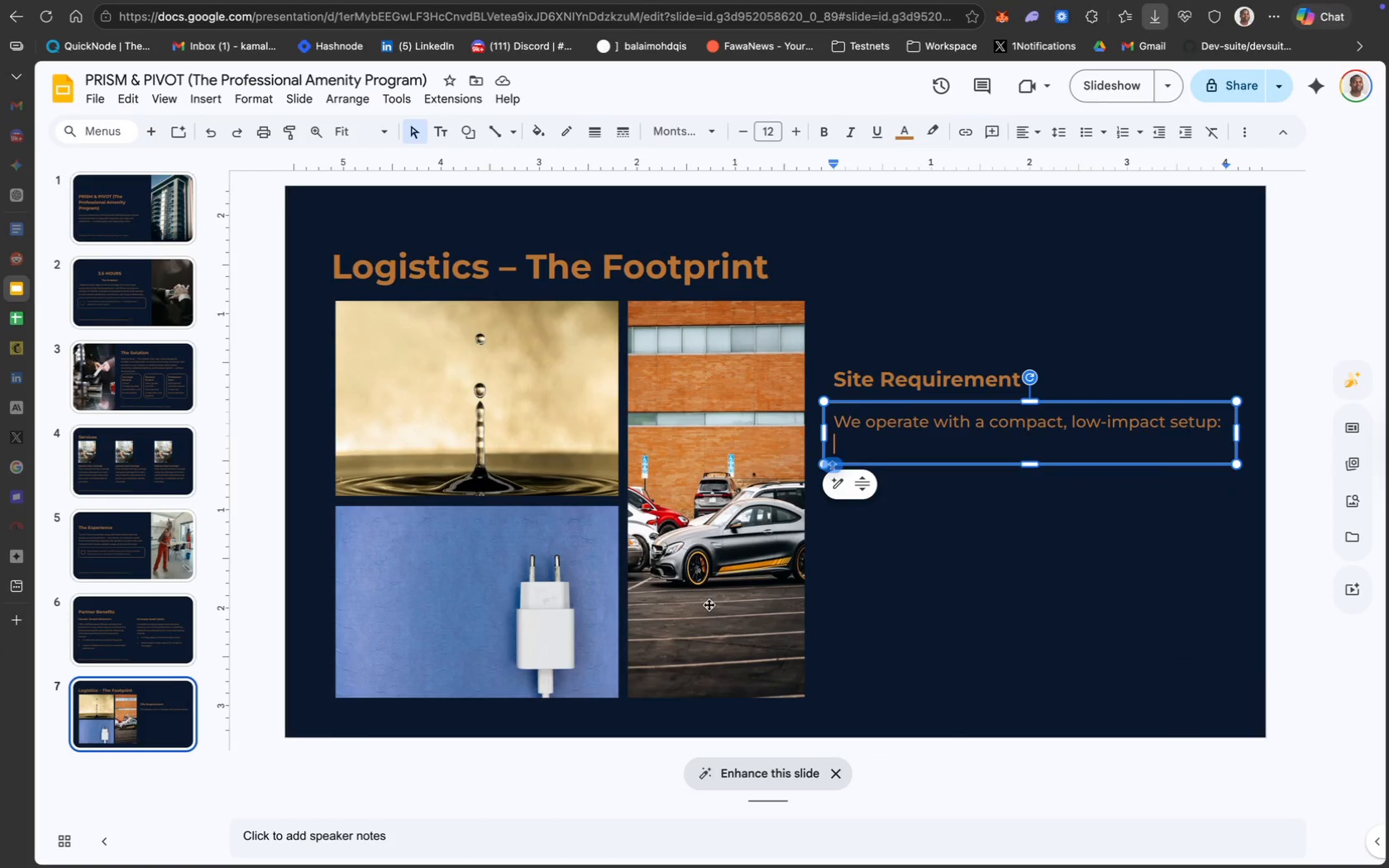 
key(Meta+CommandLeft)
 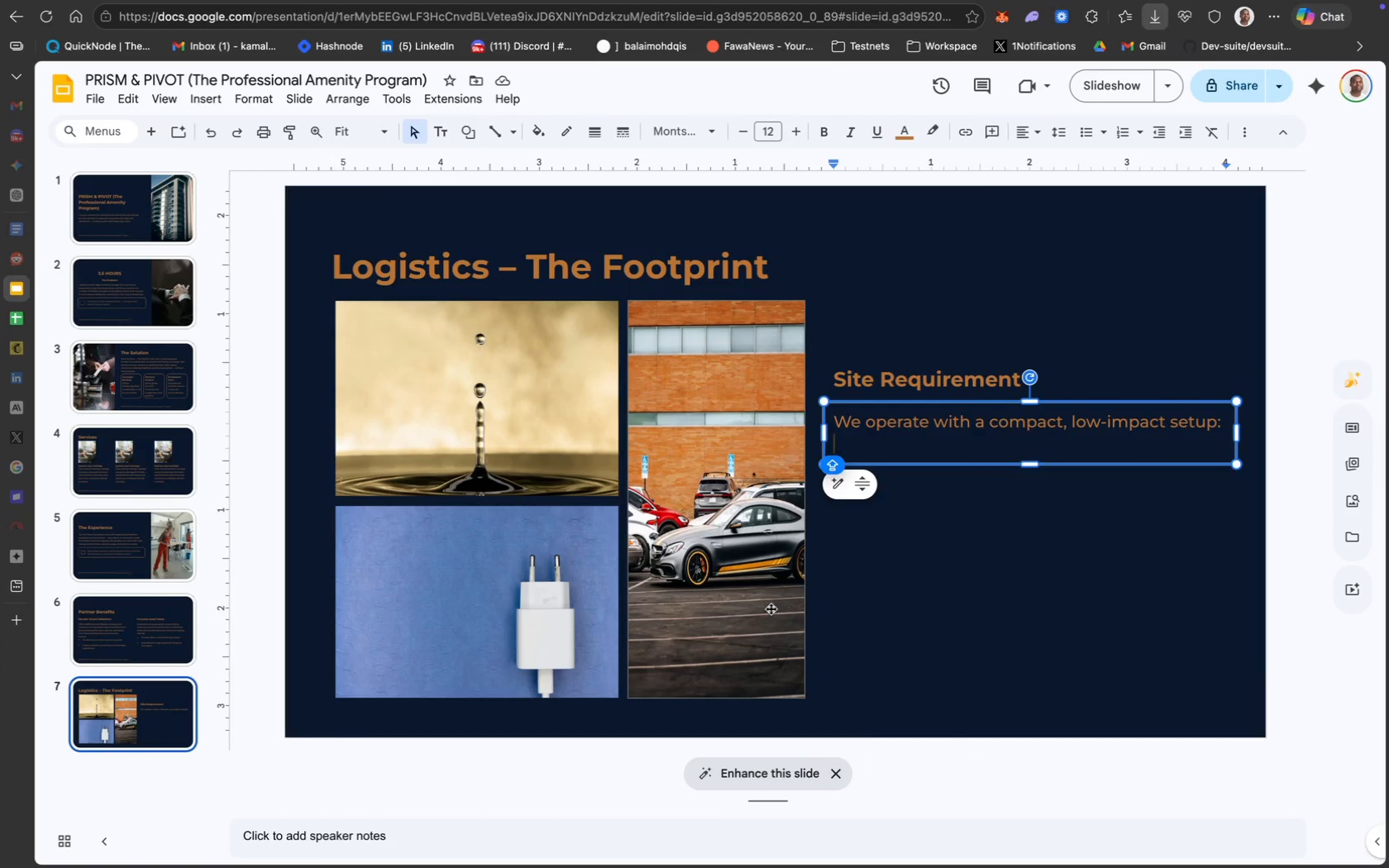 
key(Meta+V)
 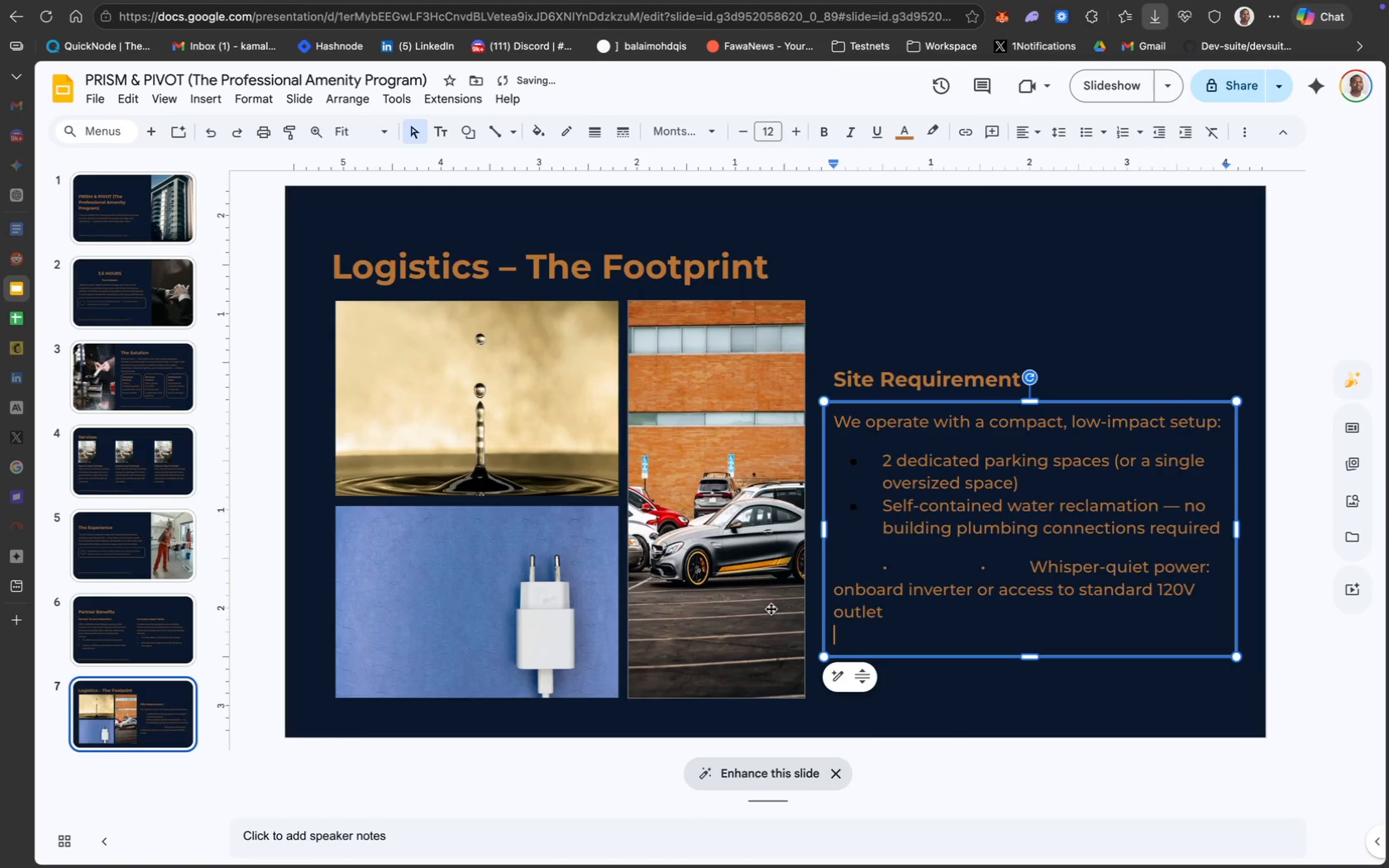 
key(Backspace)
 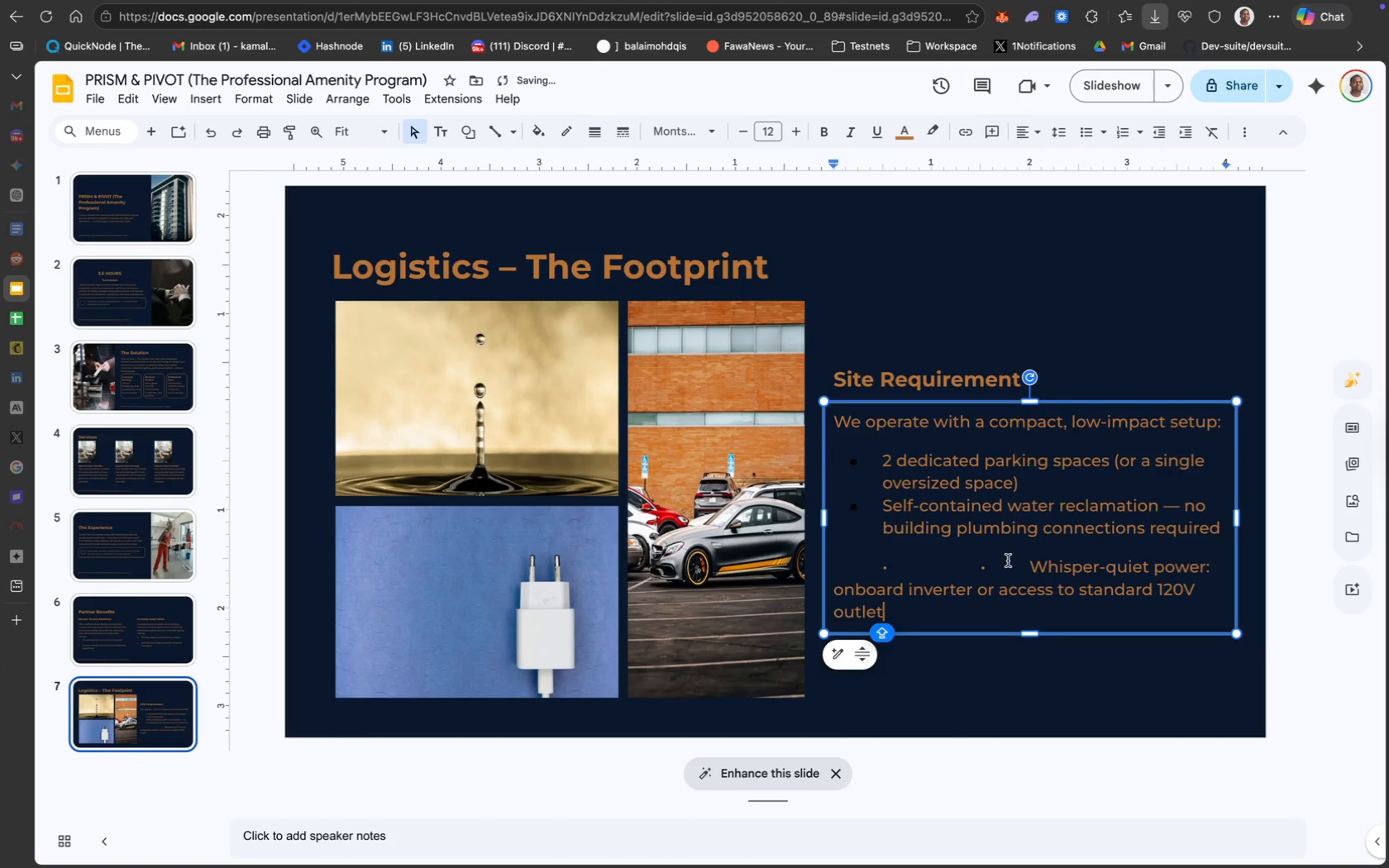 
left_click([1027, 567])
 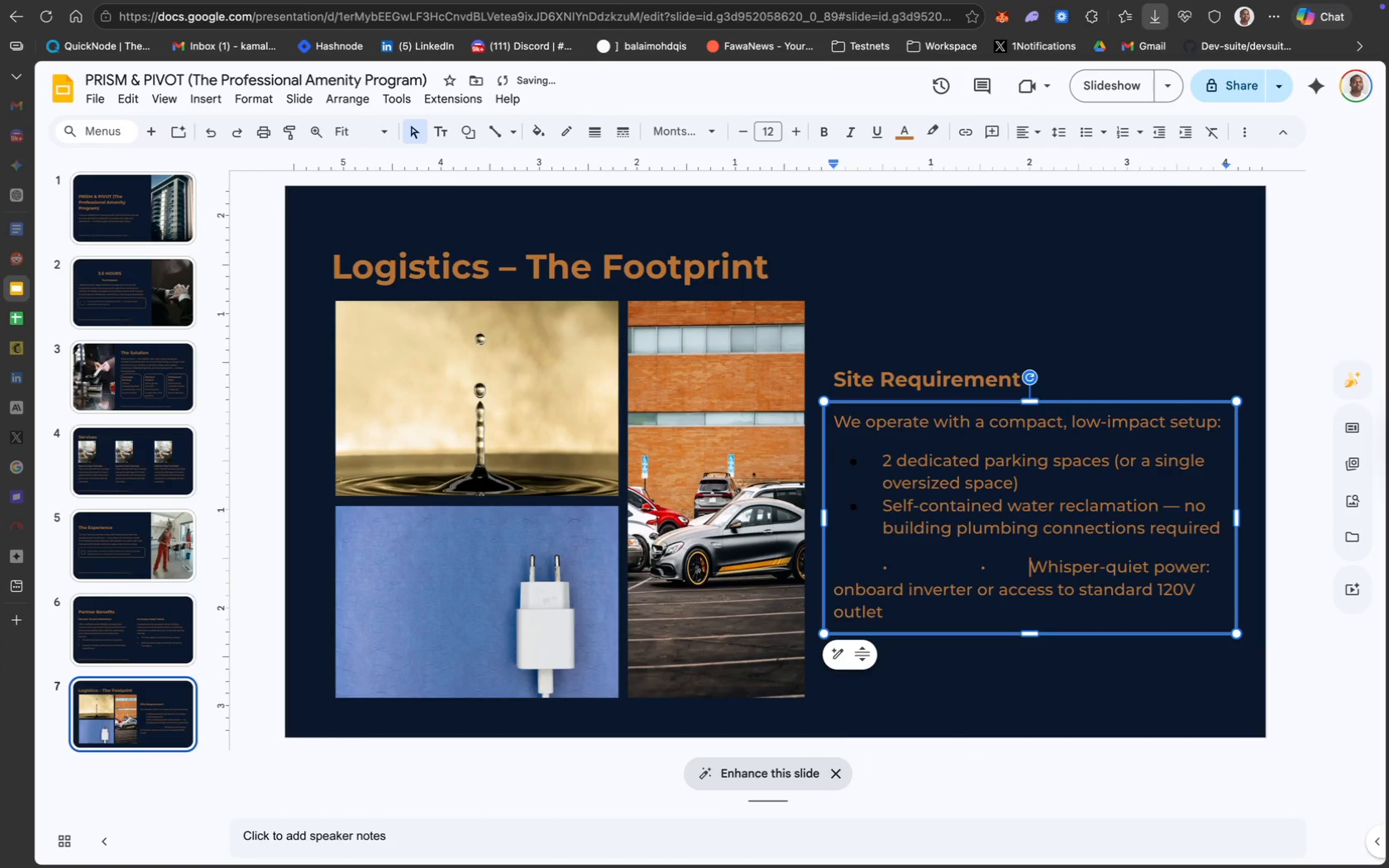 
key(Backspace)
 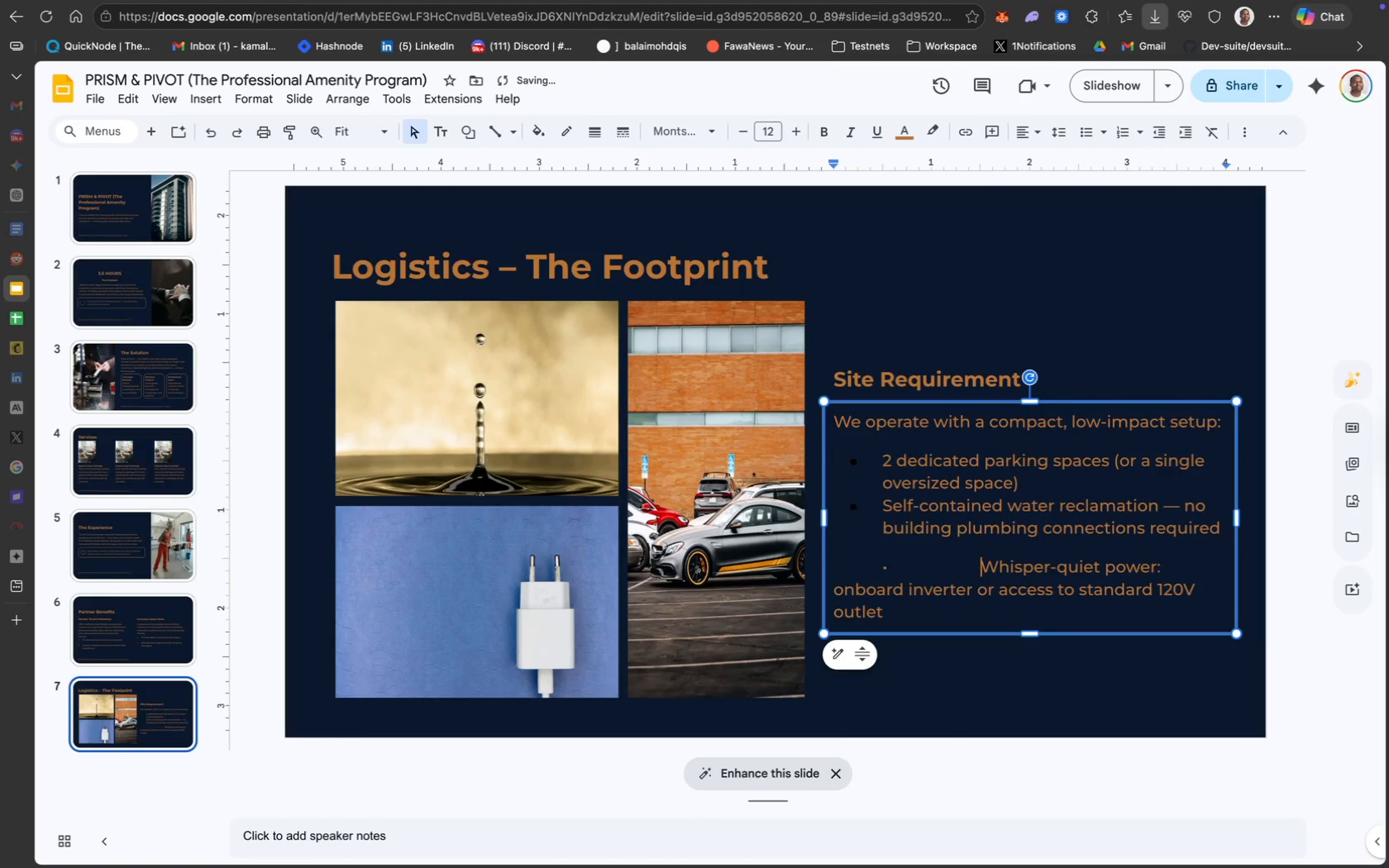 
key(Backspace)
 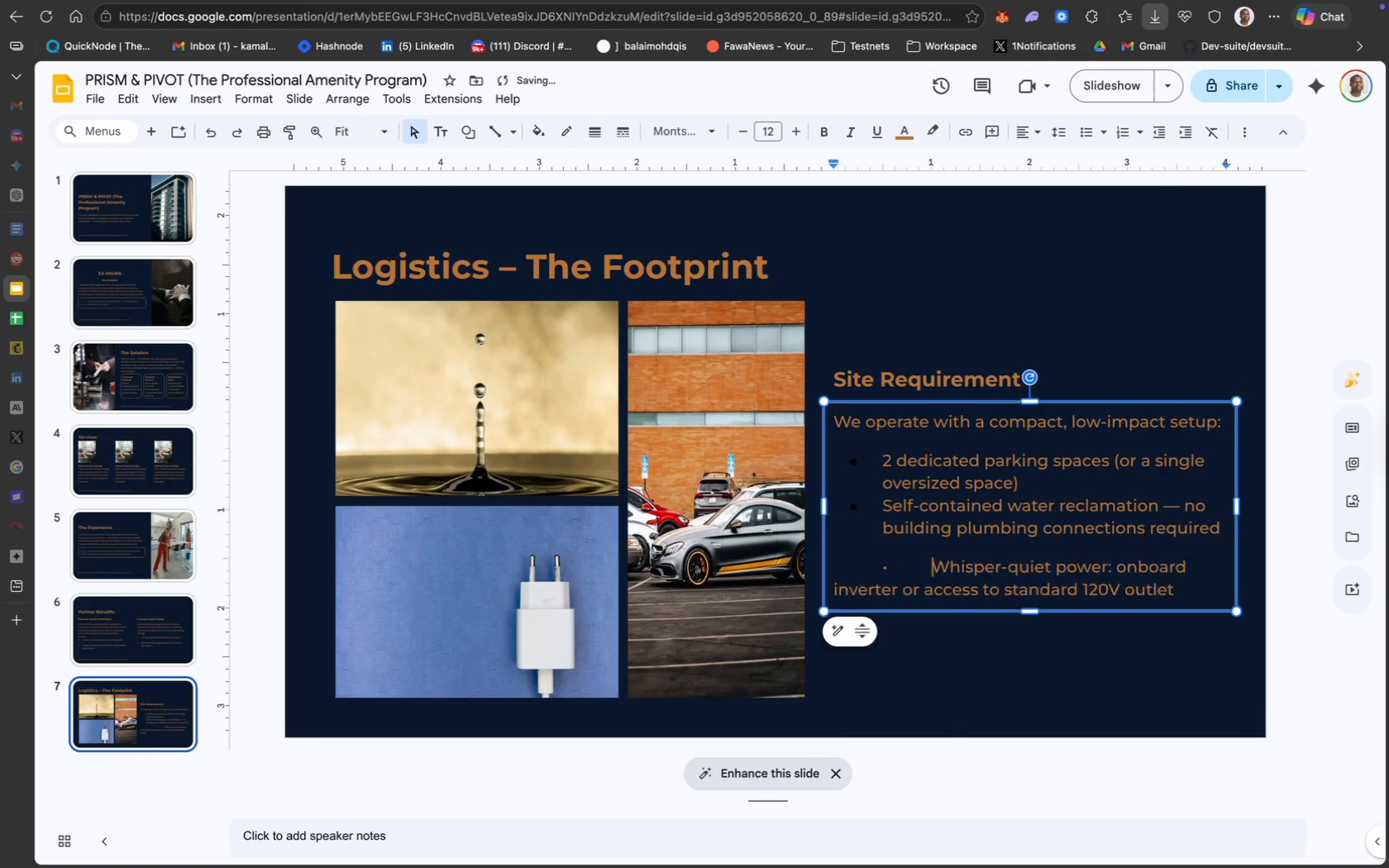 
key(Backspace)
 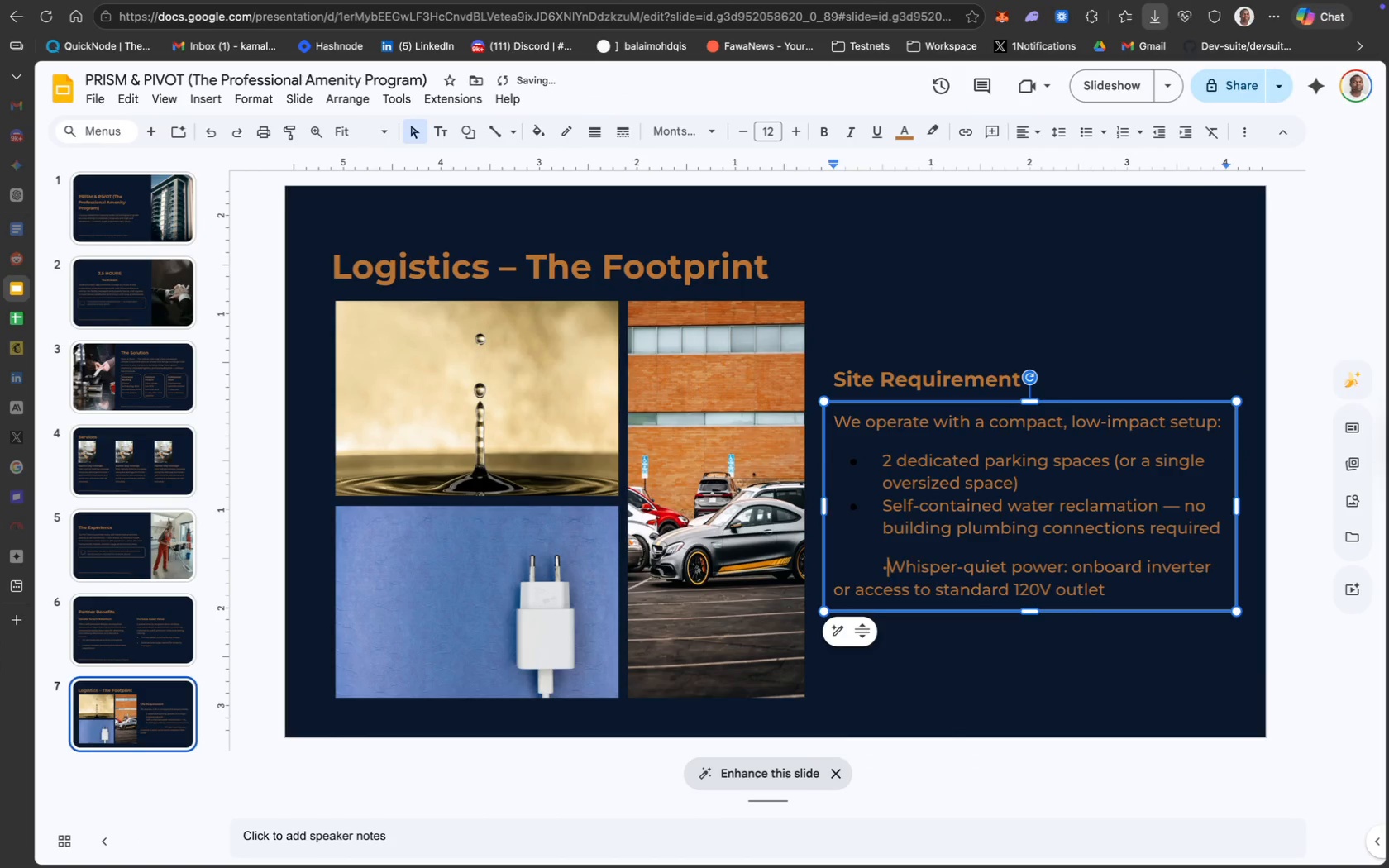 
key(Backspace)
 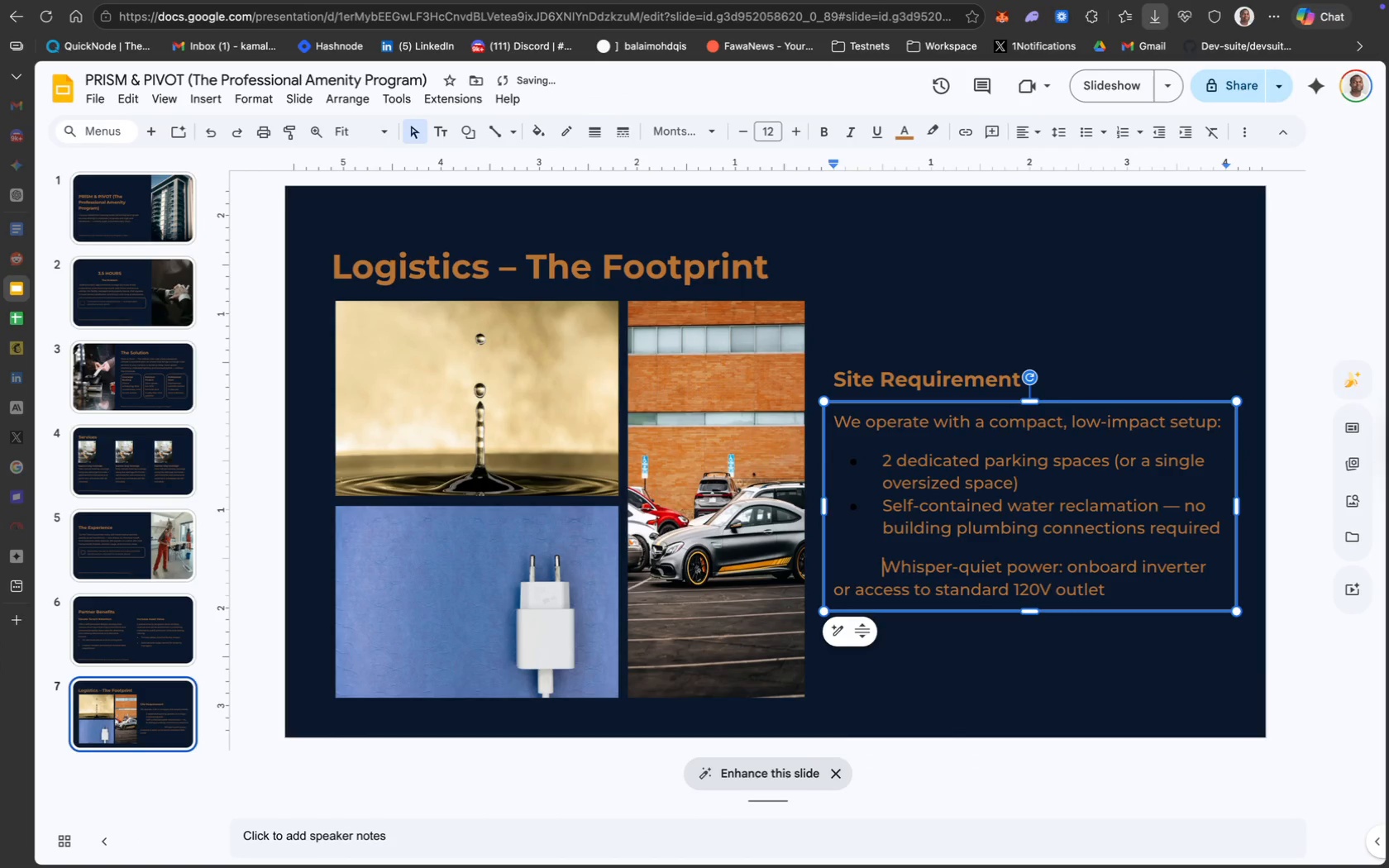 
key(Backspace)
 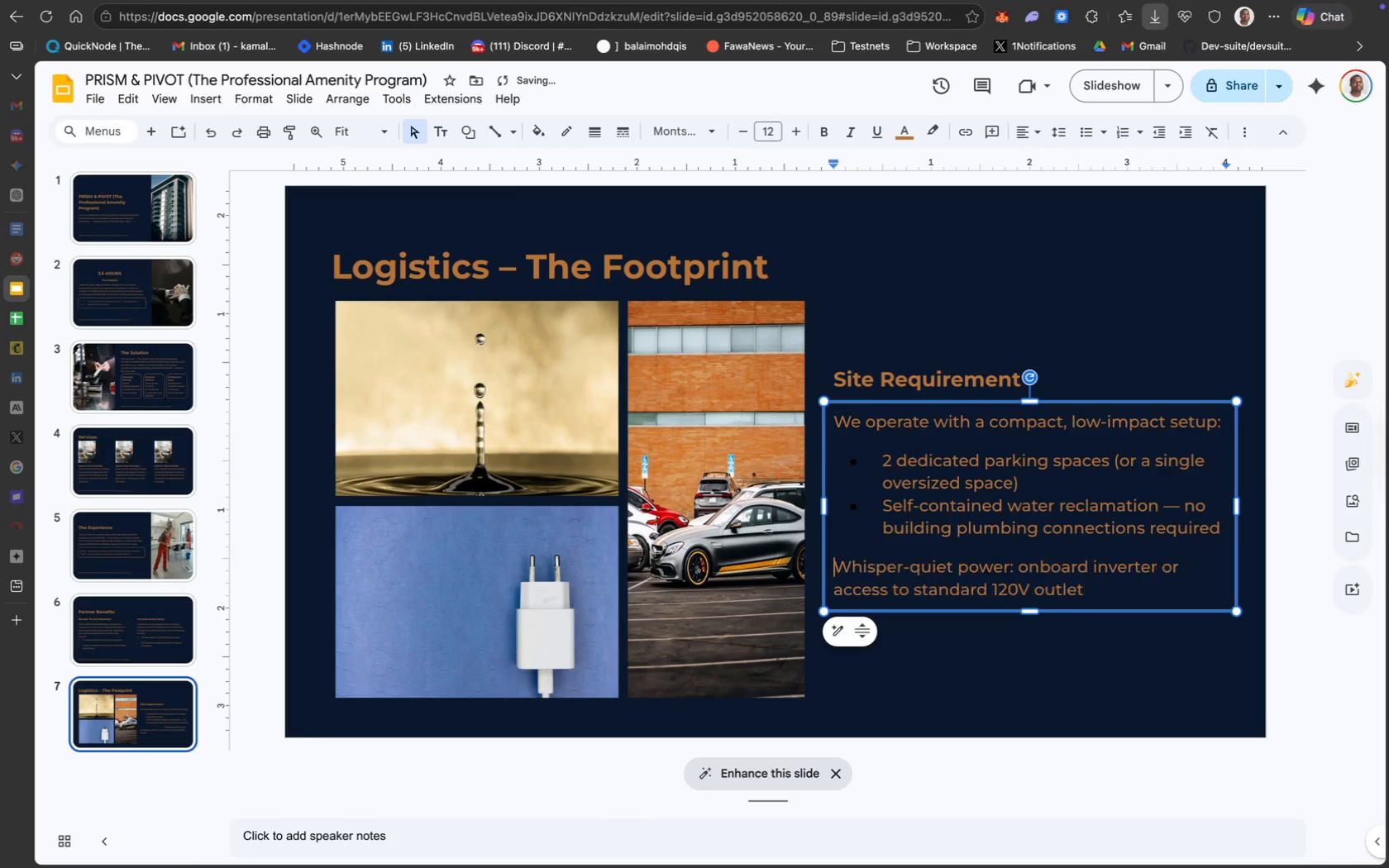 
key(Backspace)
 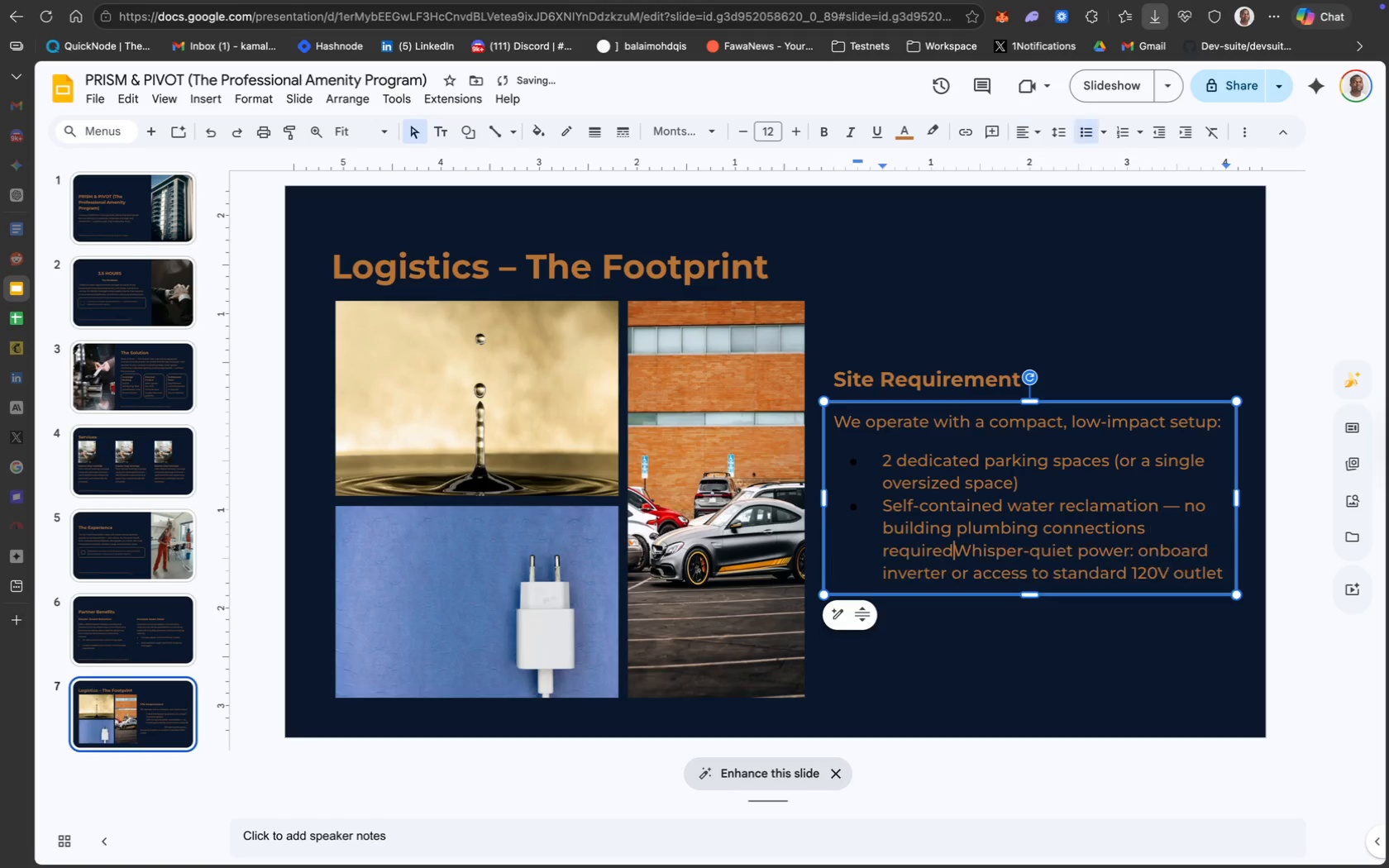 
key(Backspace)
 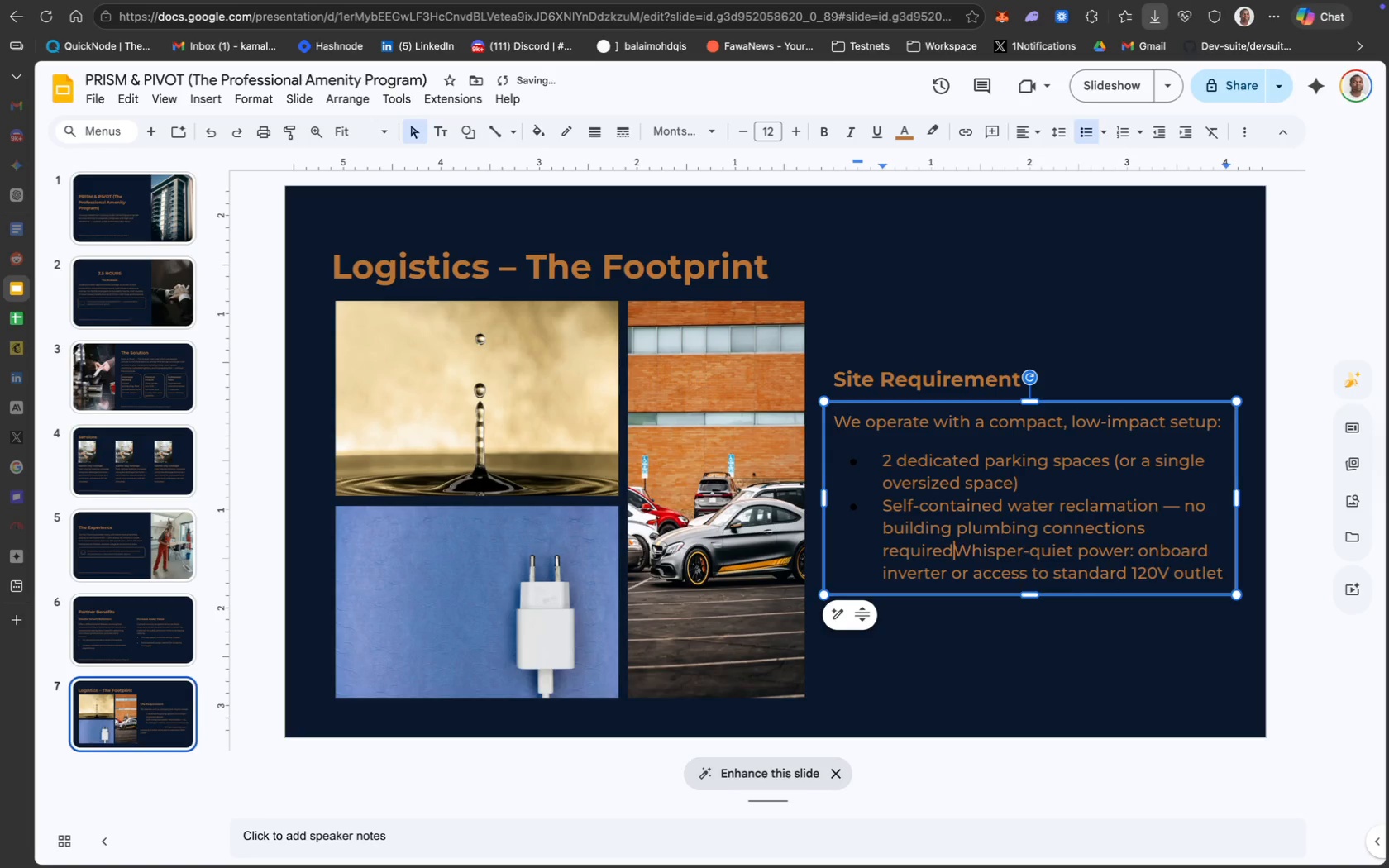 
key(Enter)
 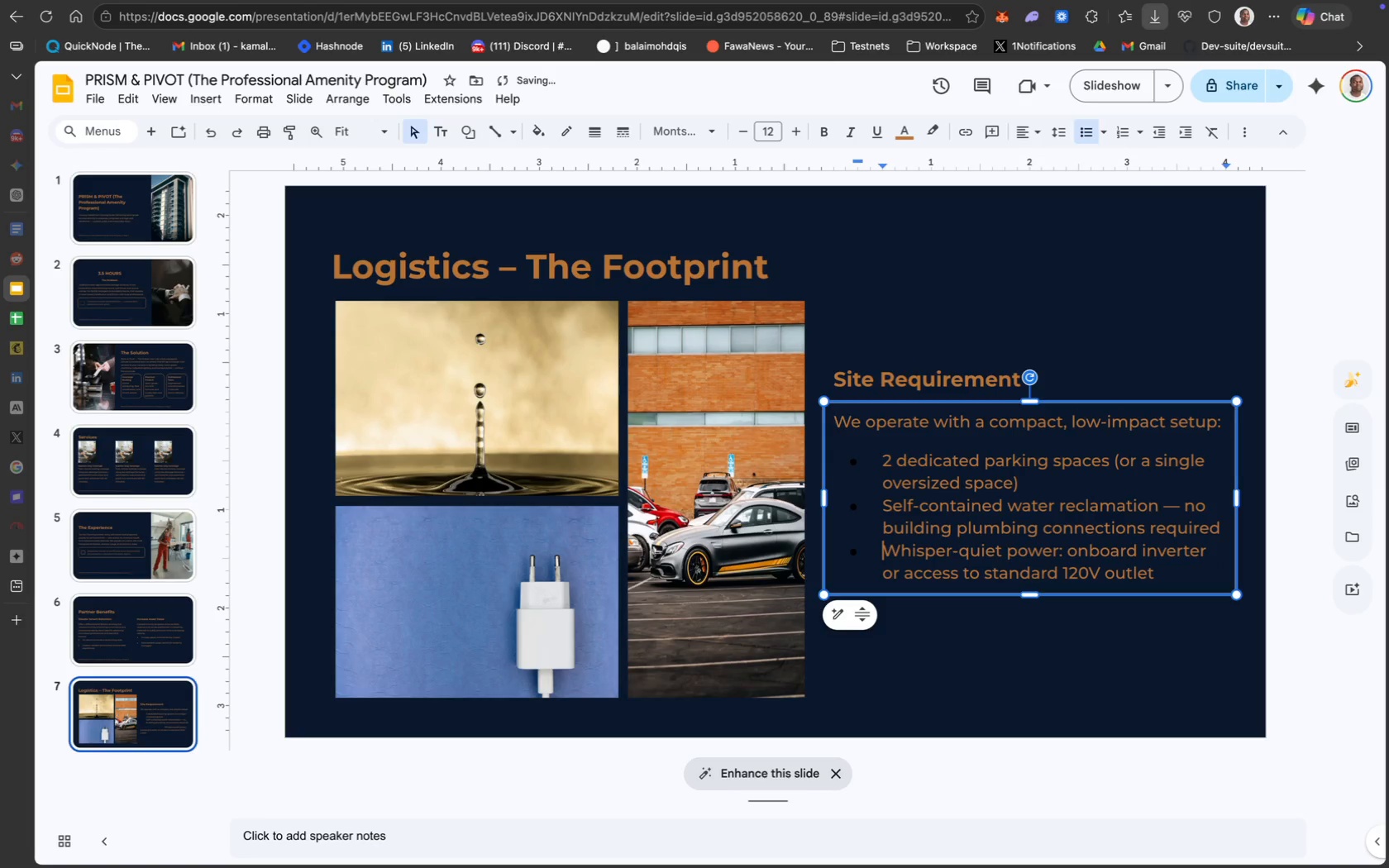 
hold_key(key=CommandLeft, duration=0.88)
 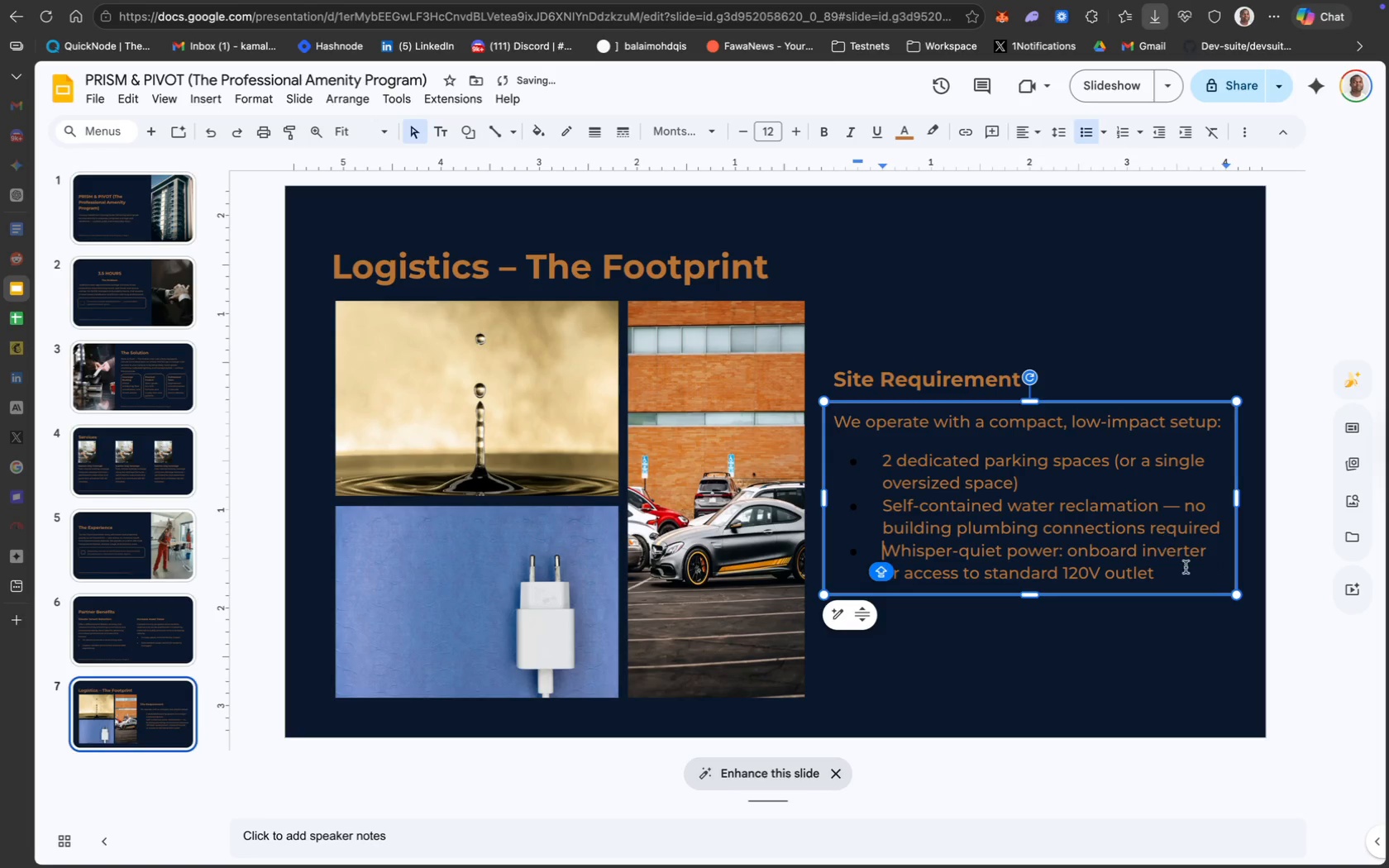 
left_click_drag(start_coordinate=[1186, 572], to_coordinate=[858, 464])
 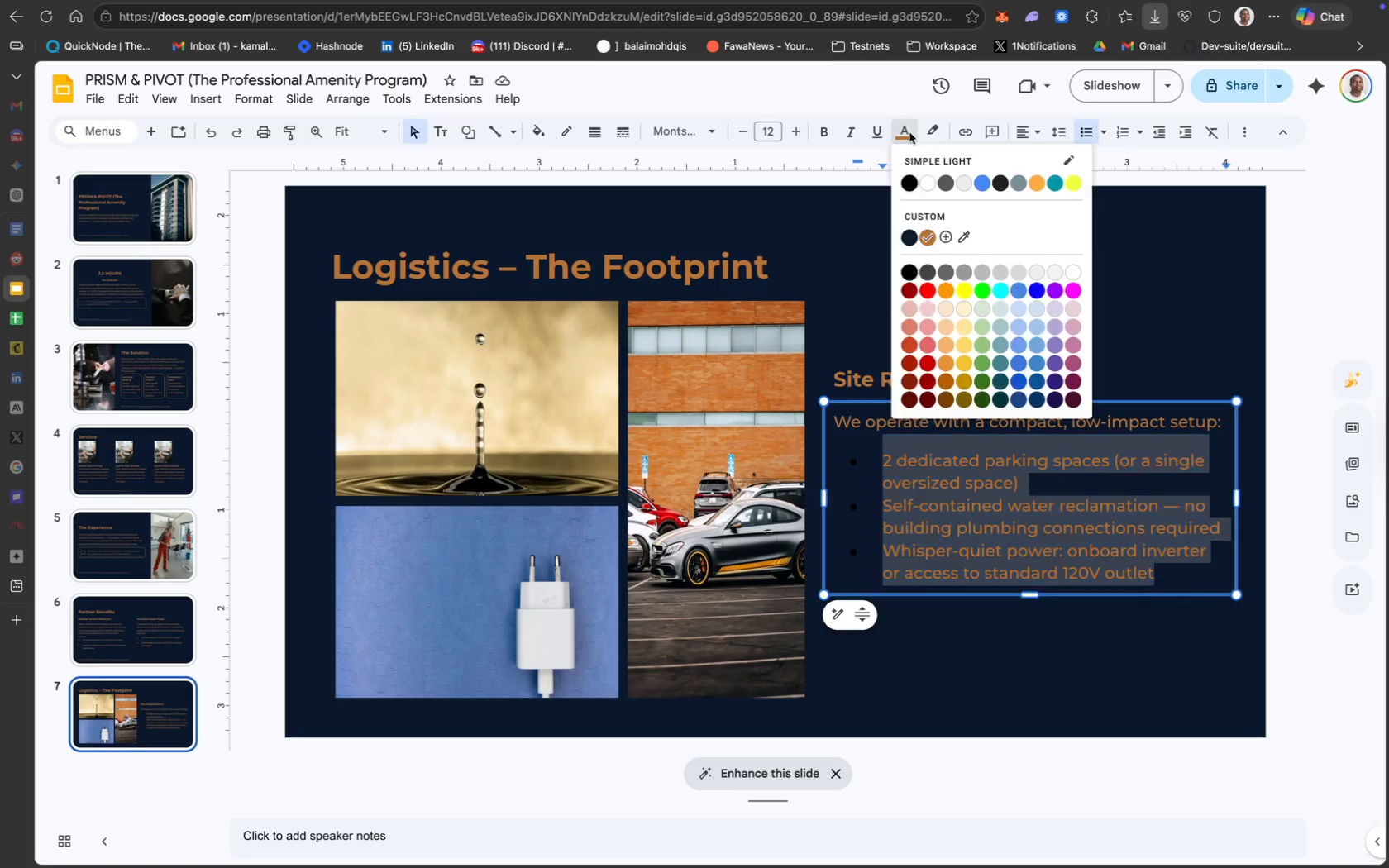 
left_click([928, 231])
 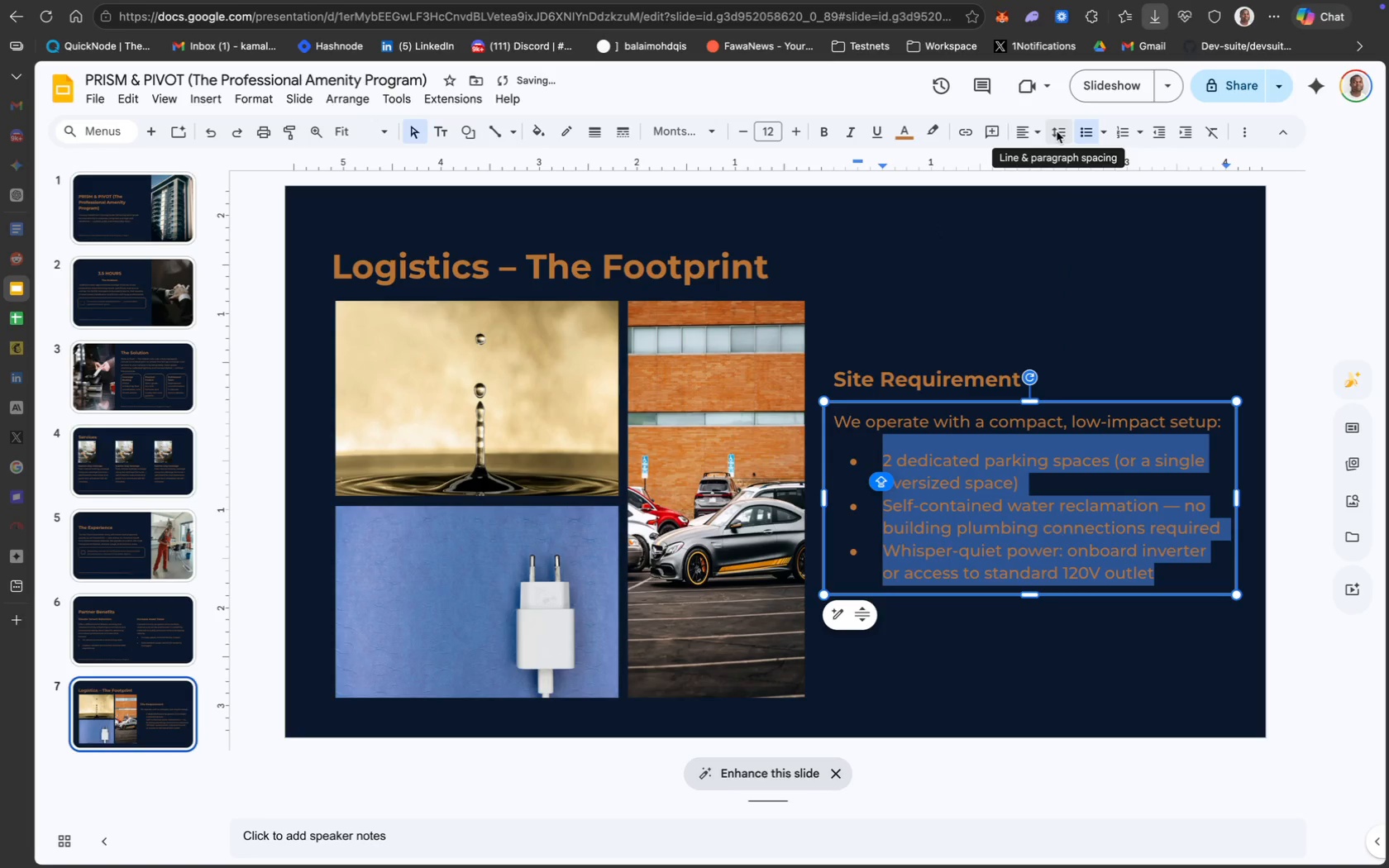 
left_click([1057, 133])
 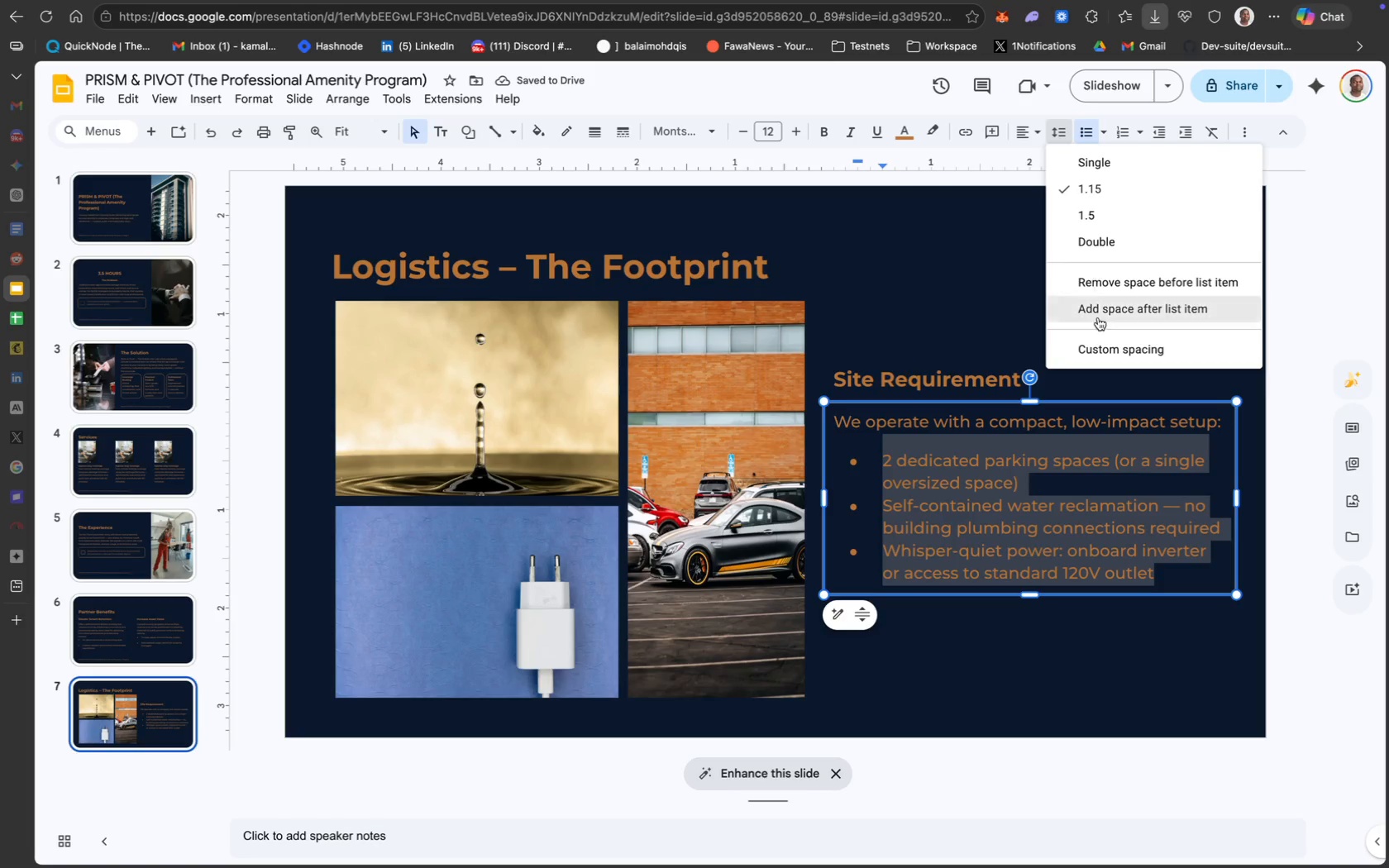 
left_click([1109, 344])
 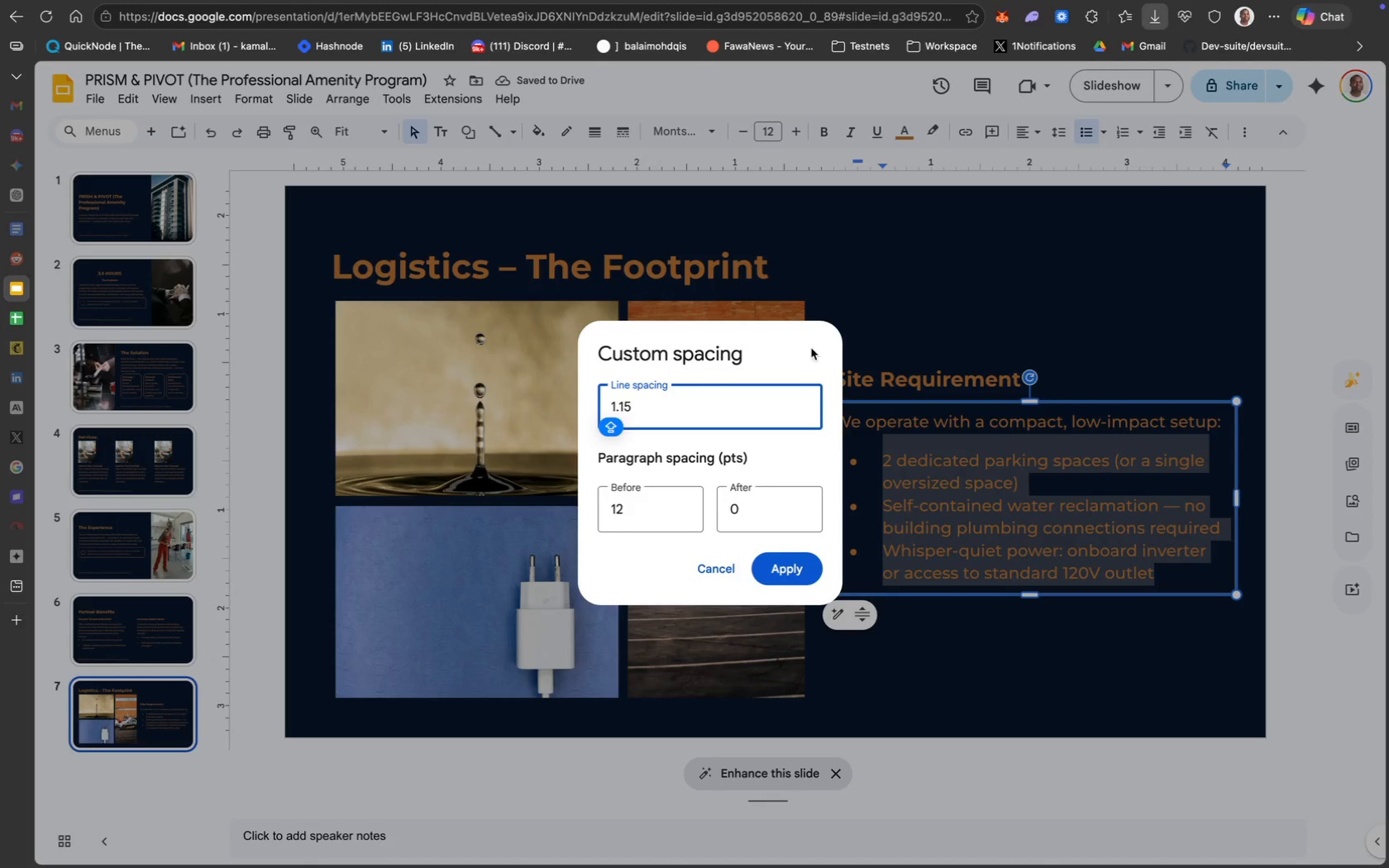 
left_click([905, 452])
 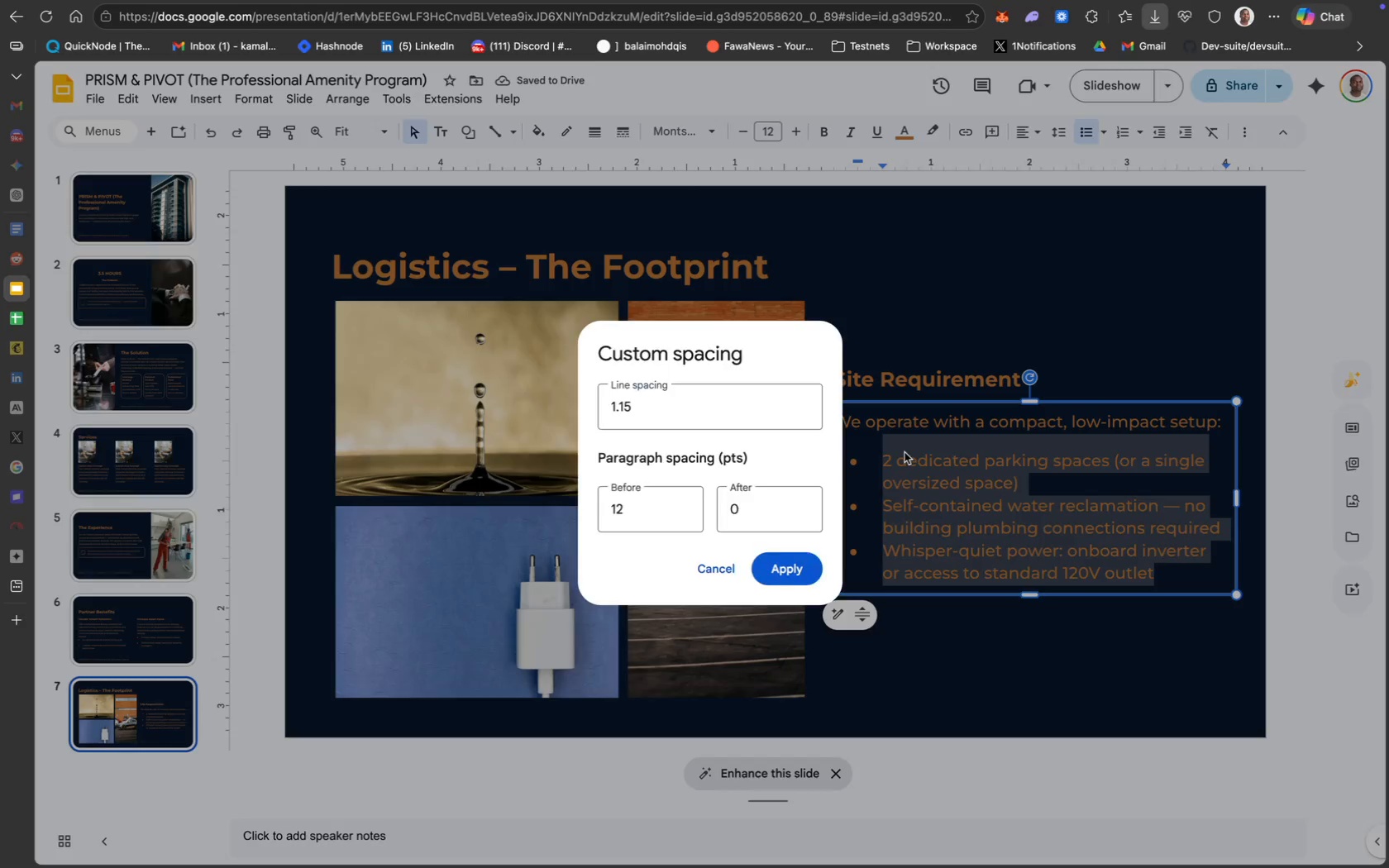 
key(Meta+A)
 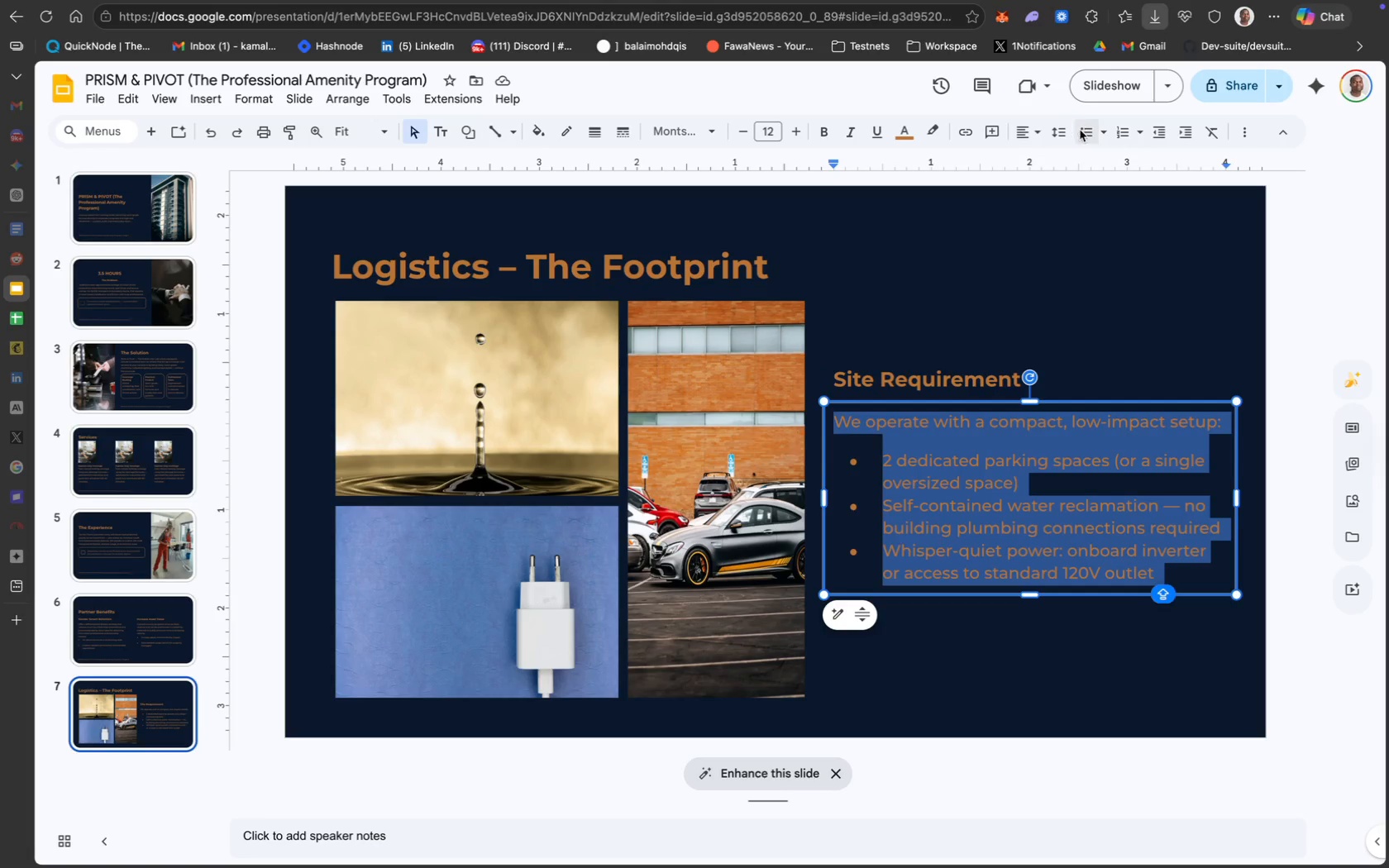 
left_click([1057, 135])
 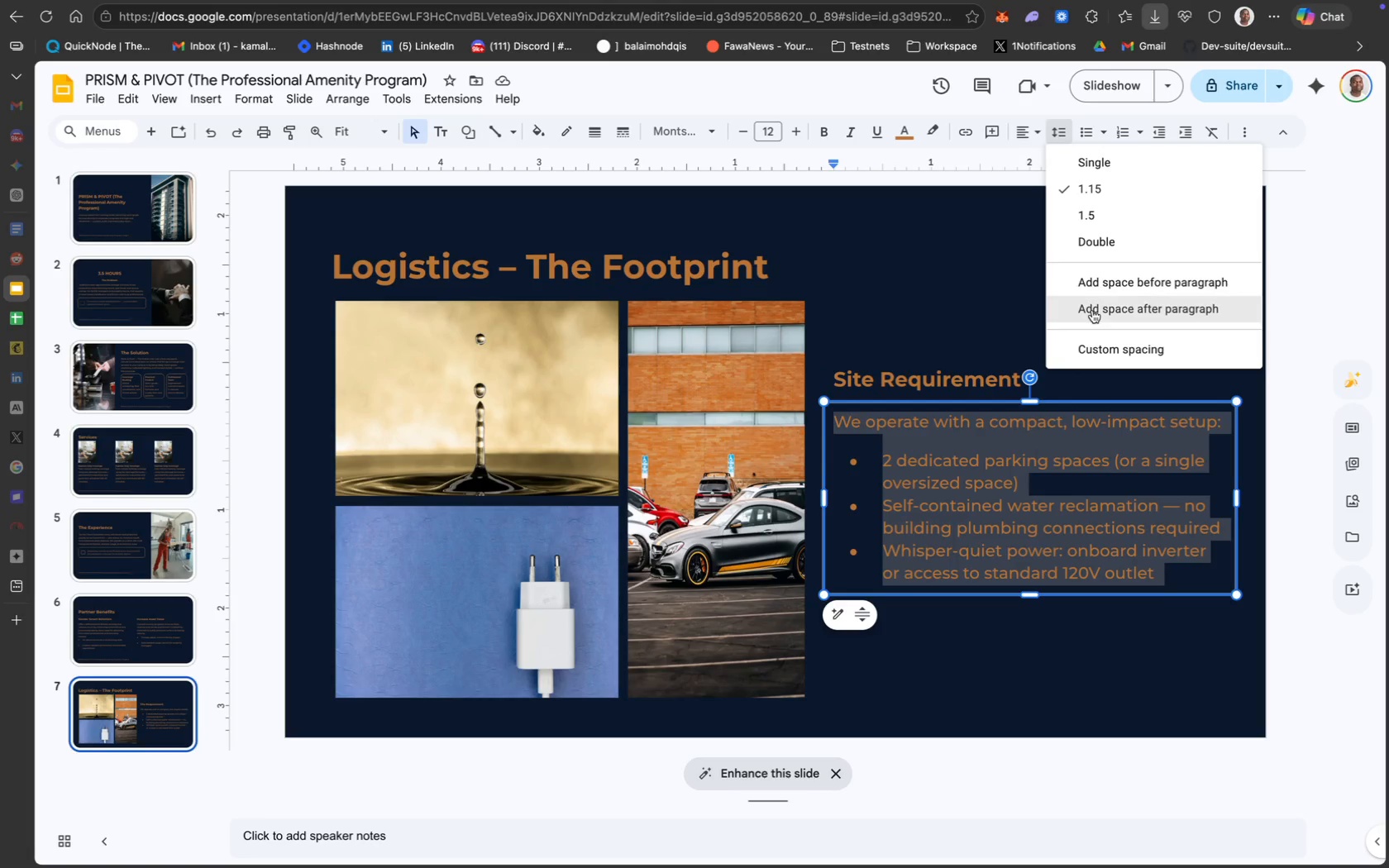 
left_click([1100, 355])
 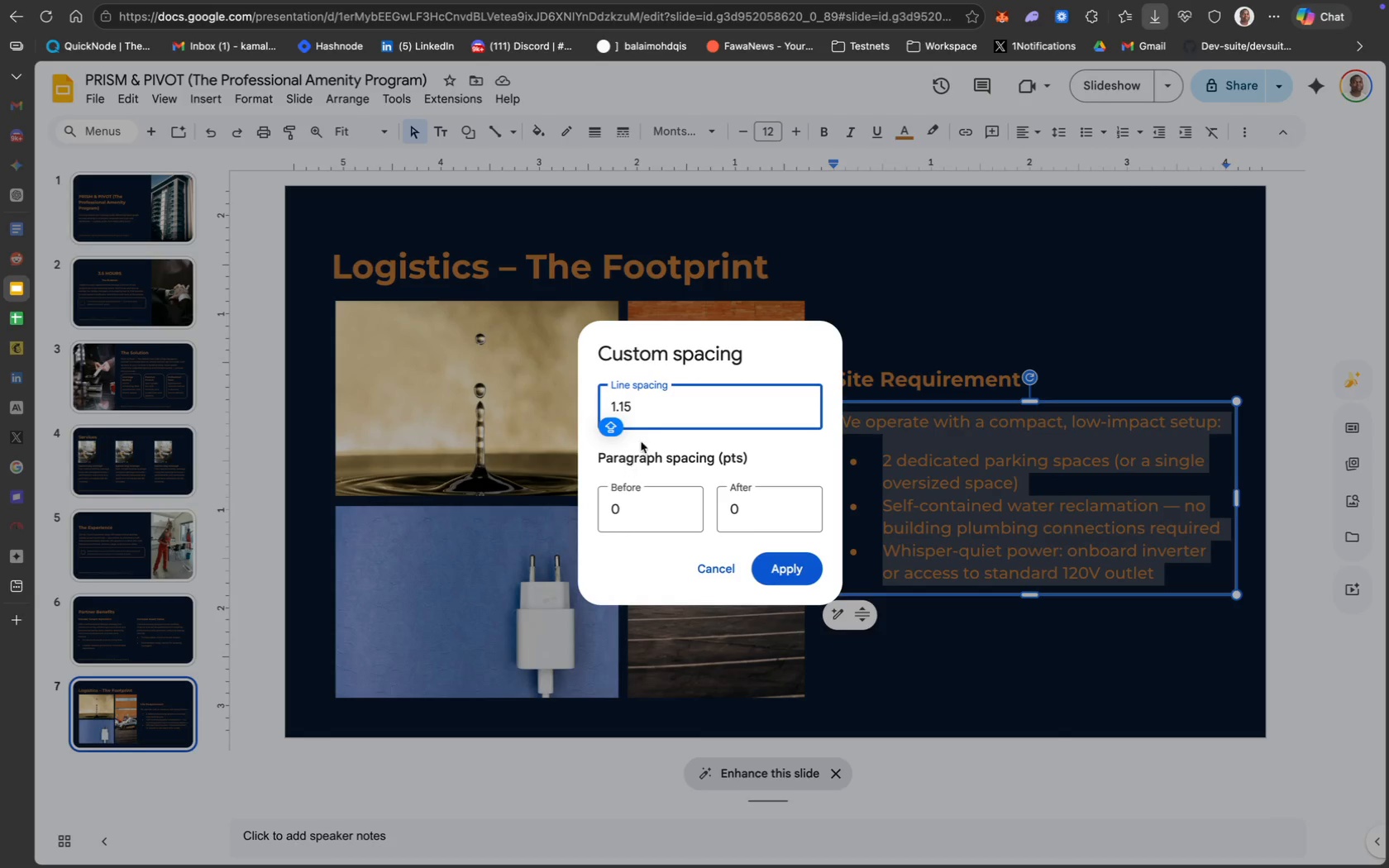 
left_click([646, 408])
 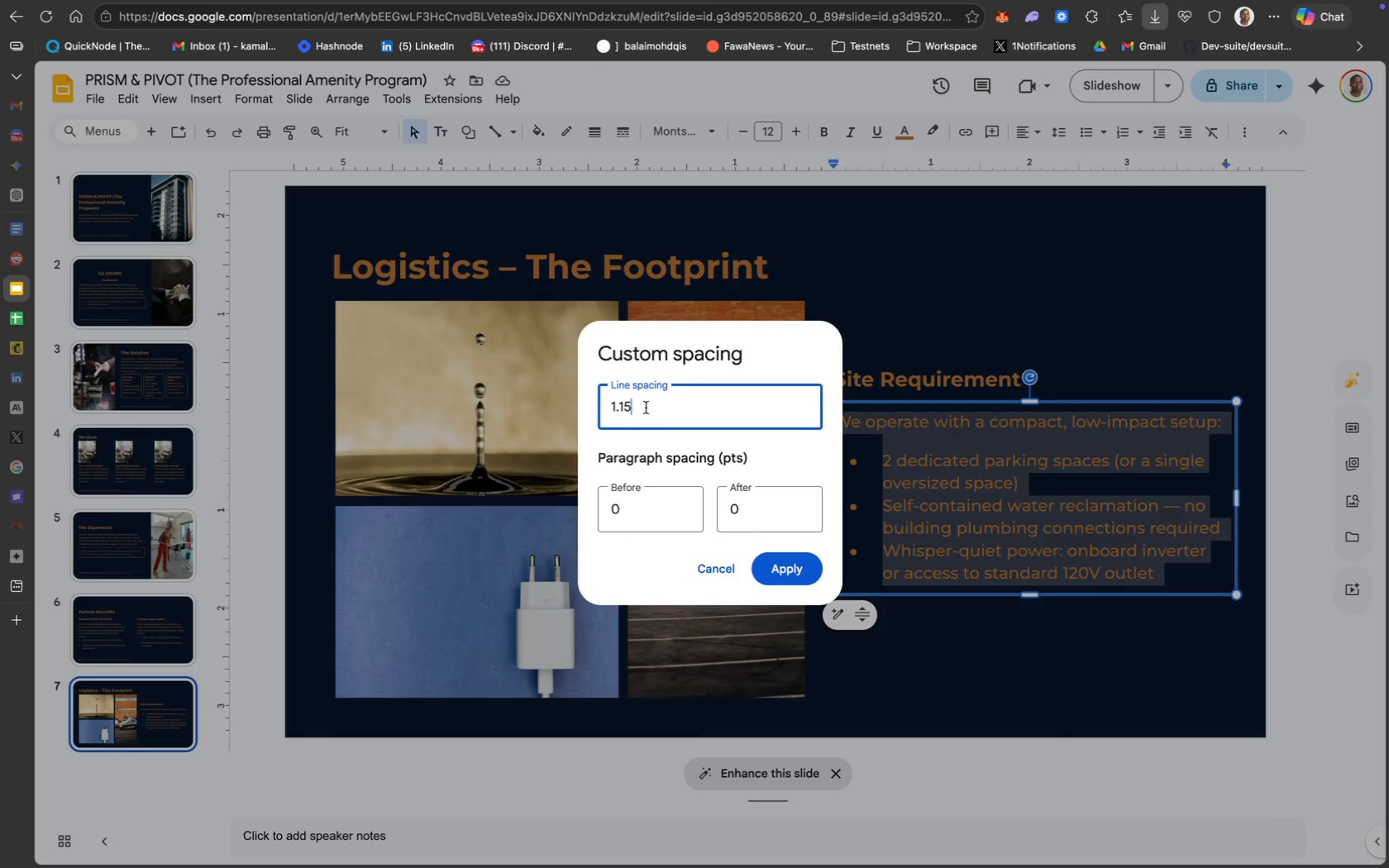 
key(Backspace)
 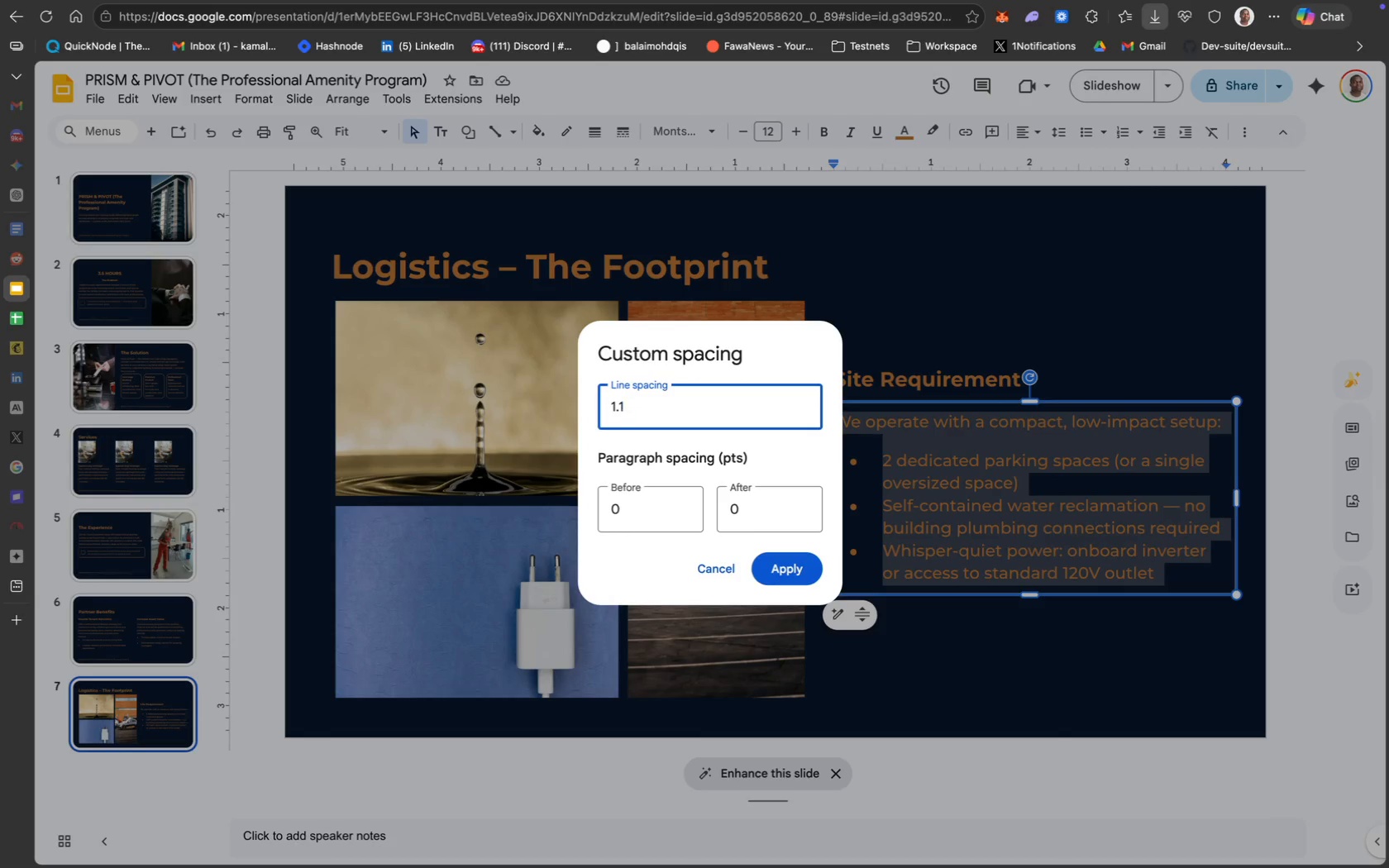 
key(Backspace)
 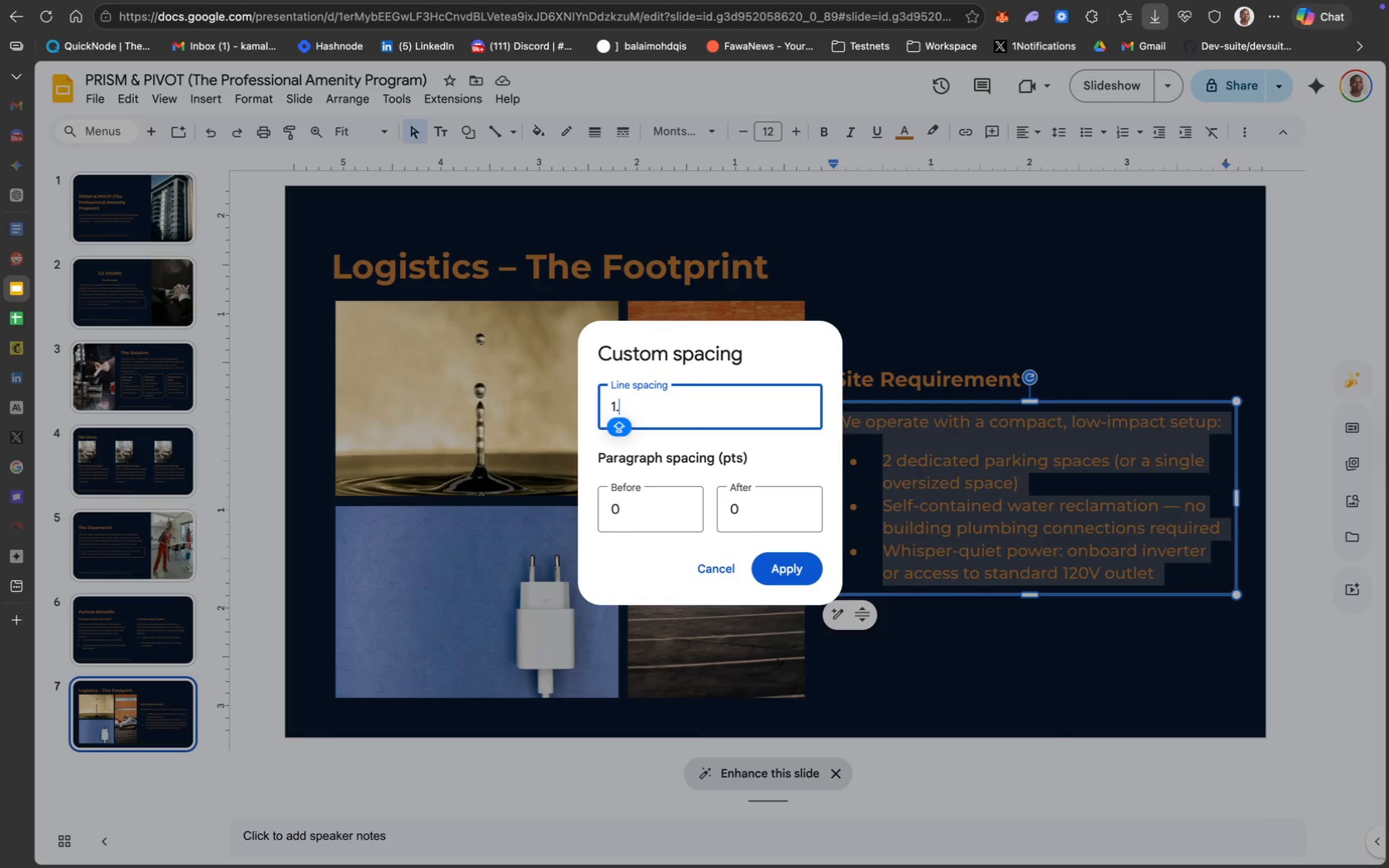 
key(3)
 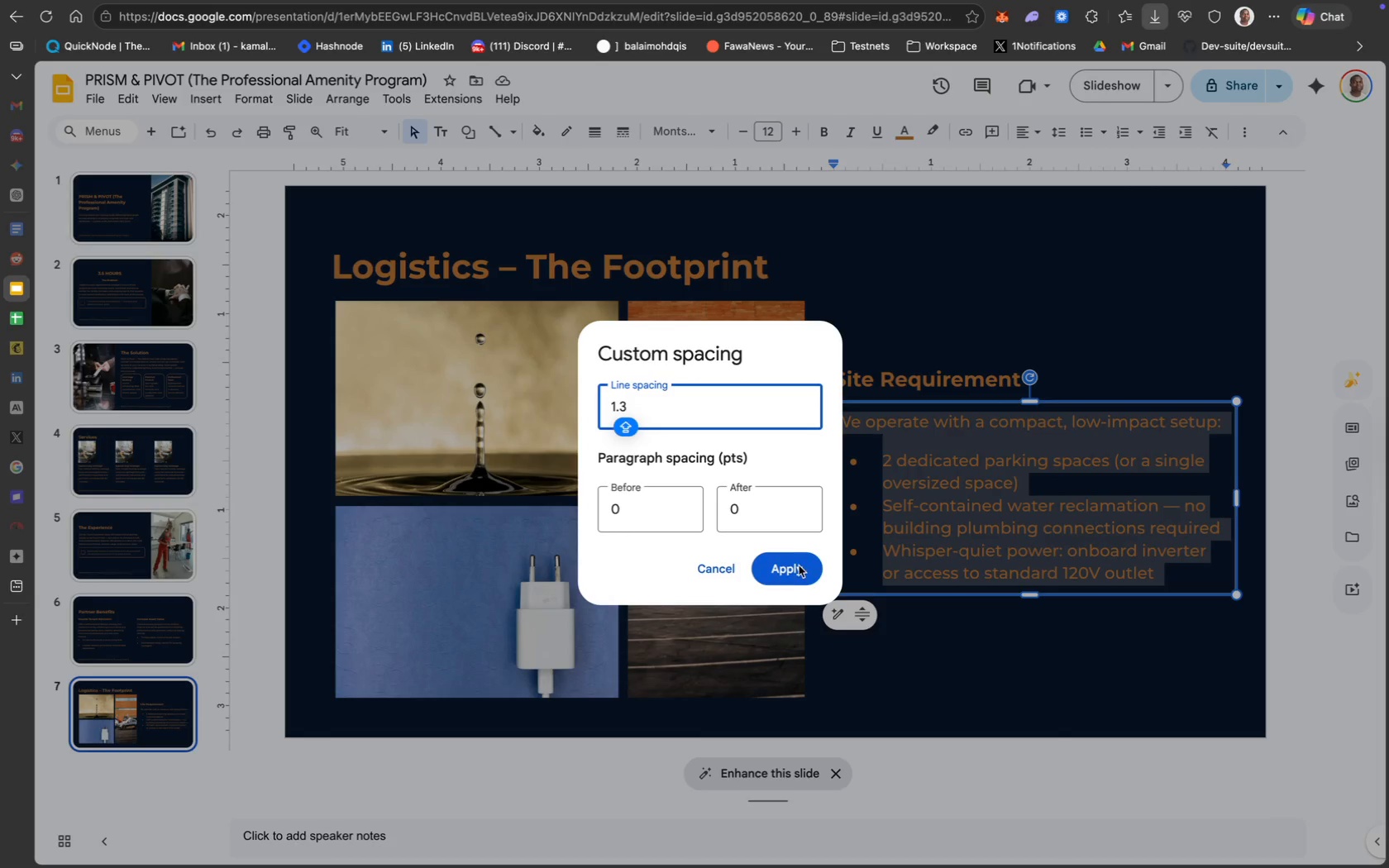 
left_click([805, 577])
 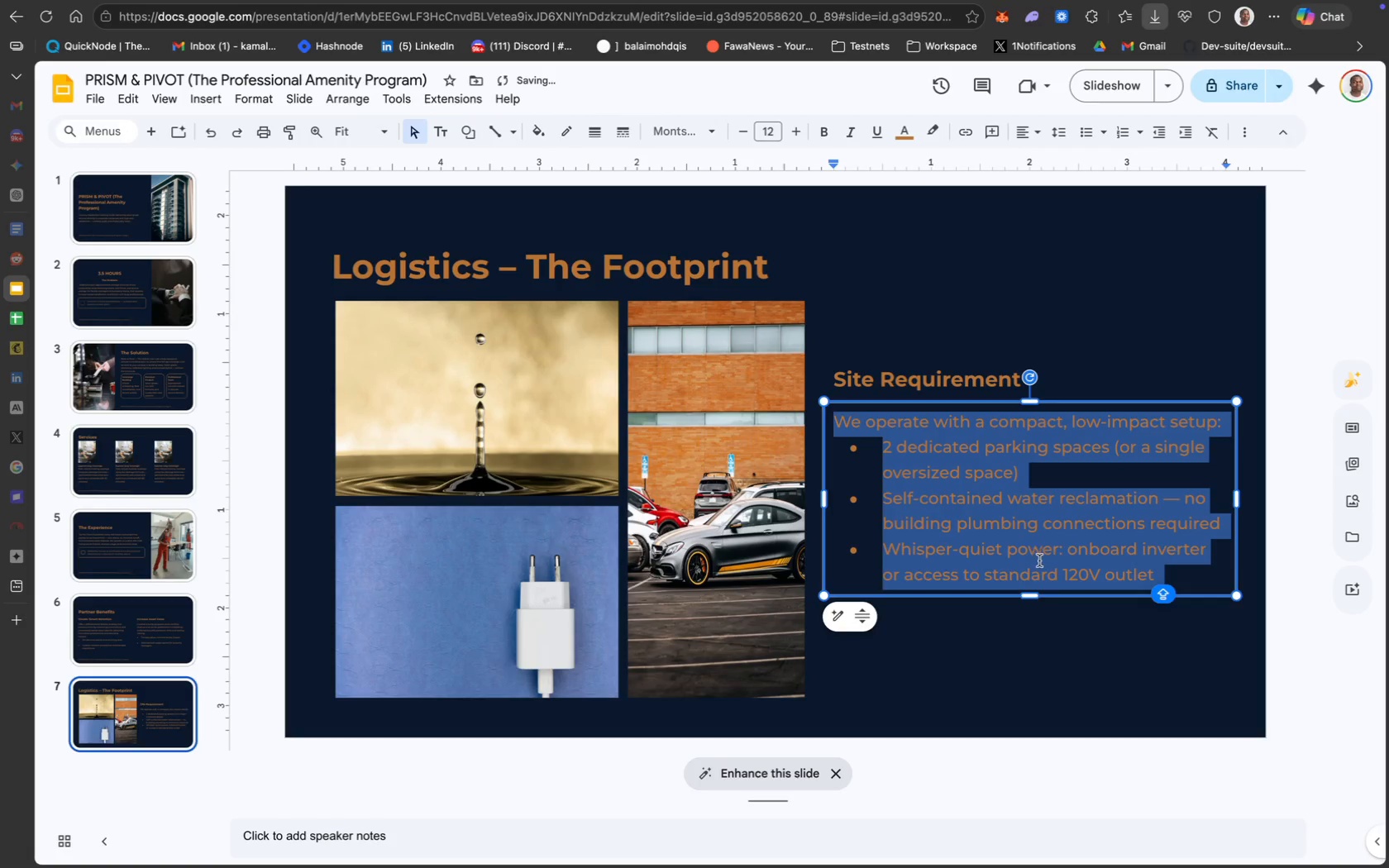 
left_click([1091, 536])
 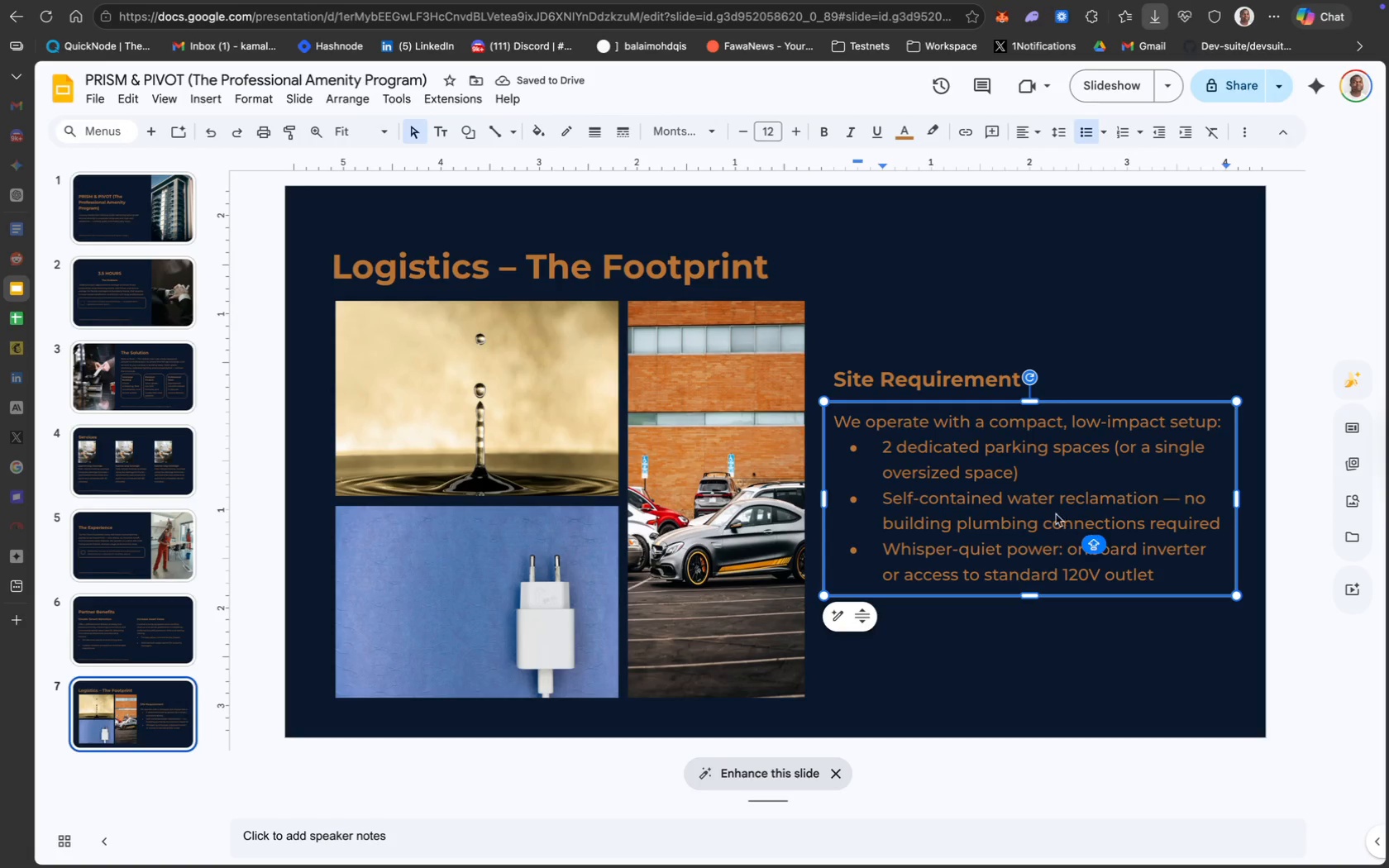 
left_click([1001, 471])
 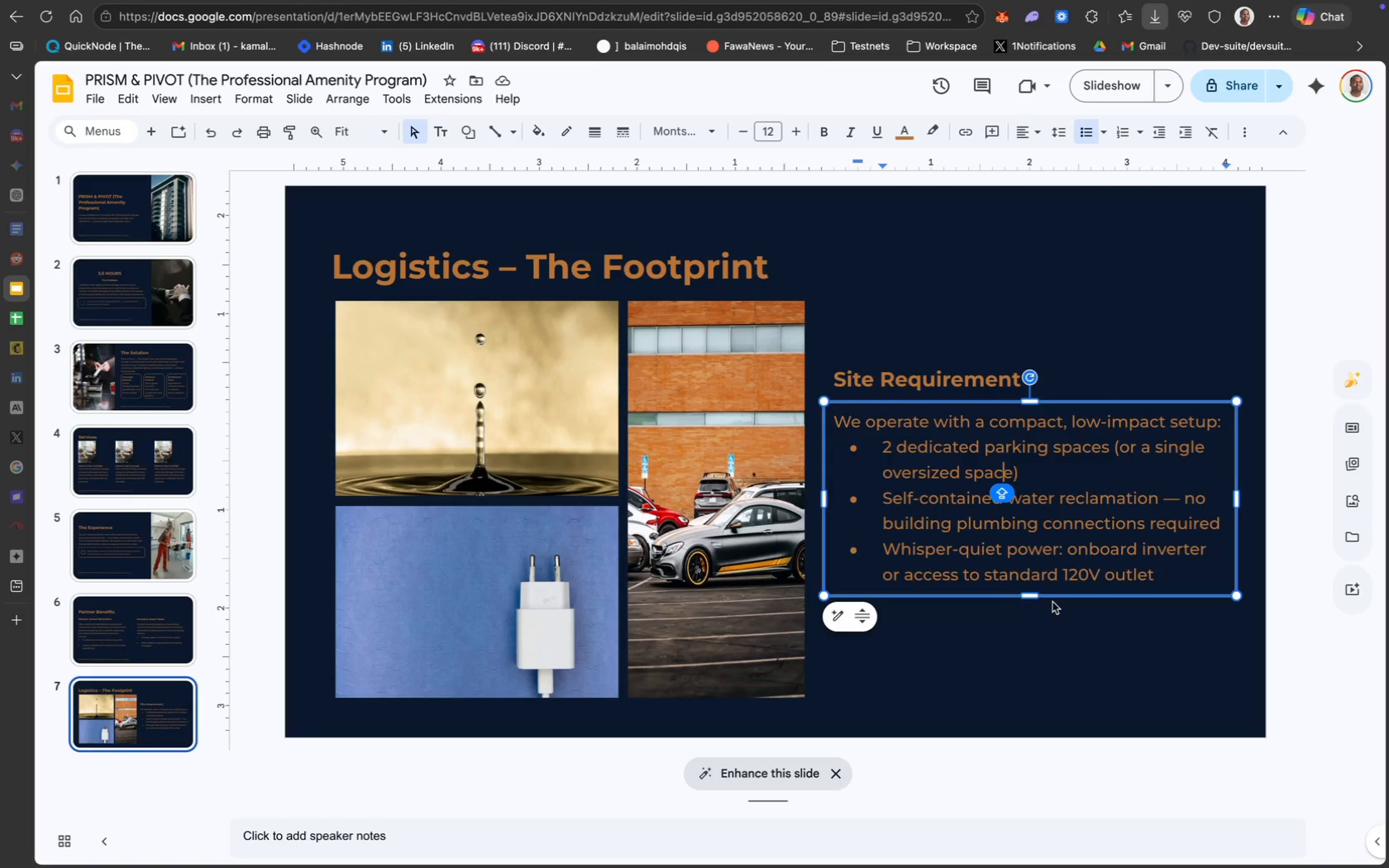 
wait(11.33)
 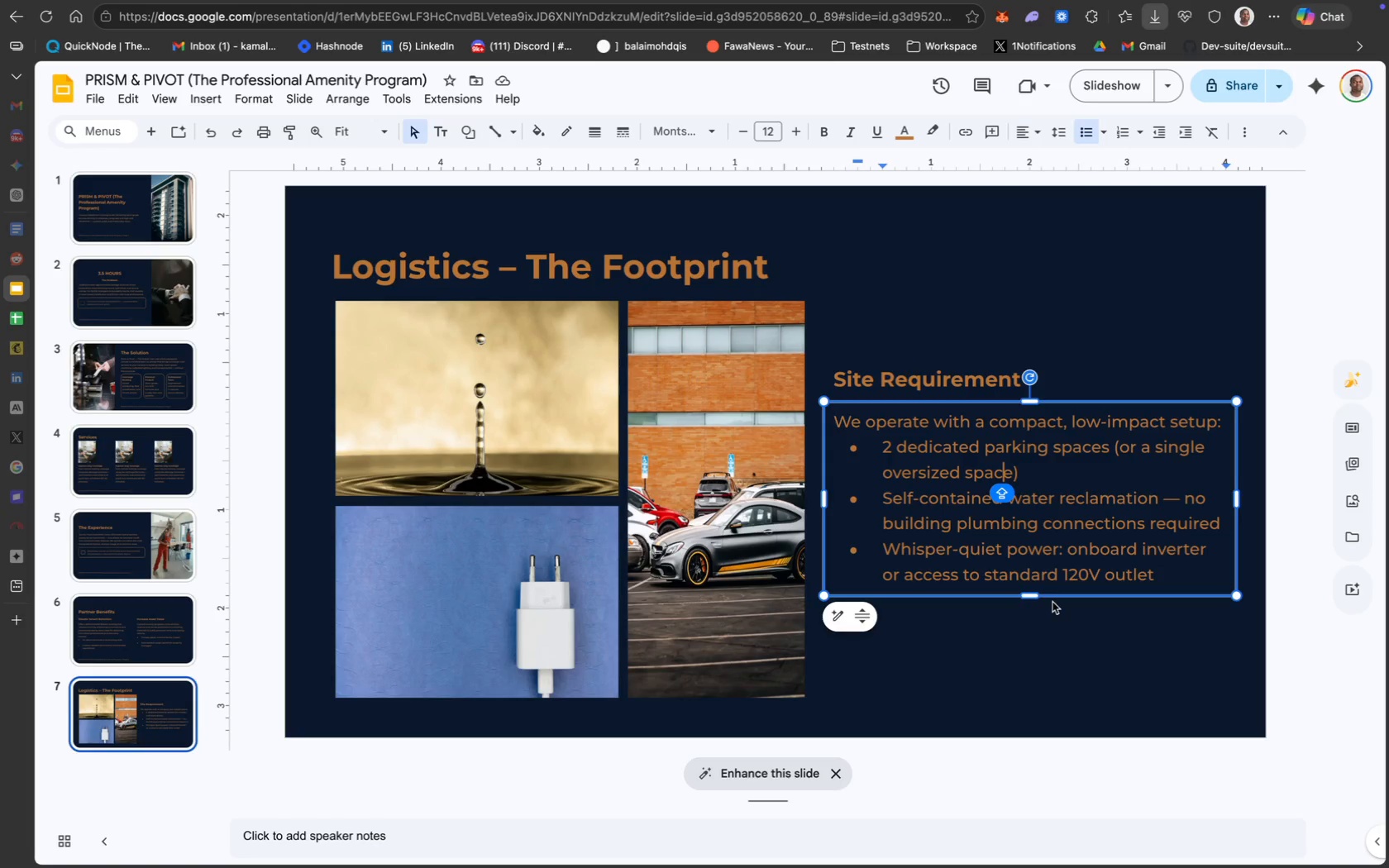 
left_click([131, 544])
 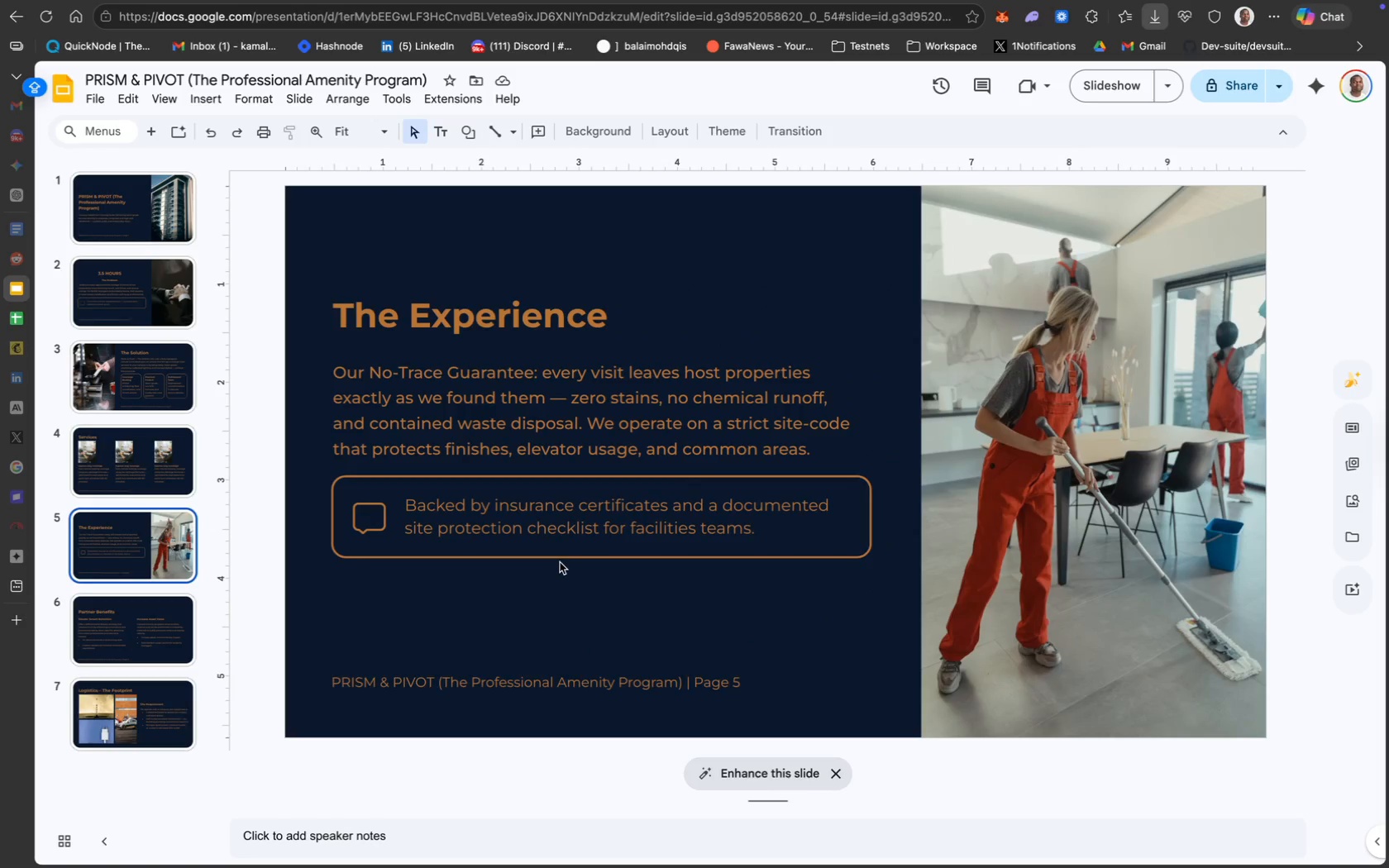 
left_click([556, 556])
 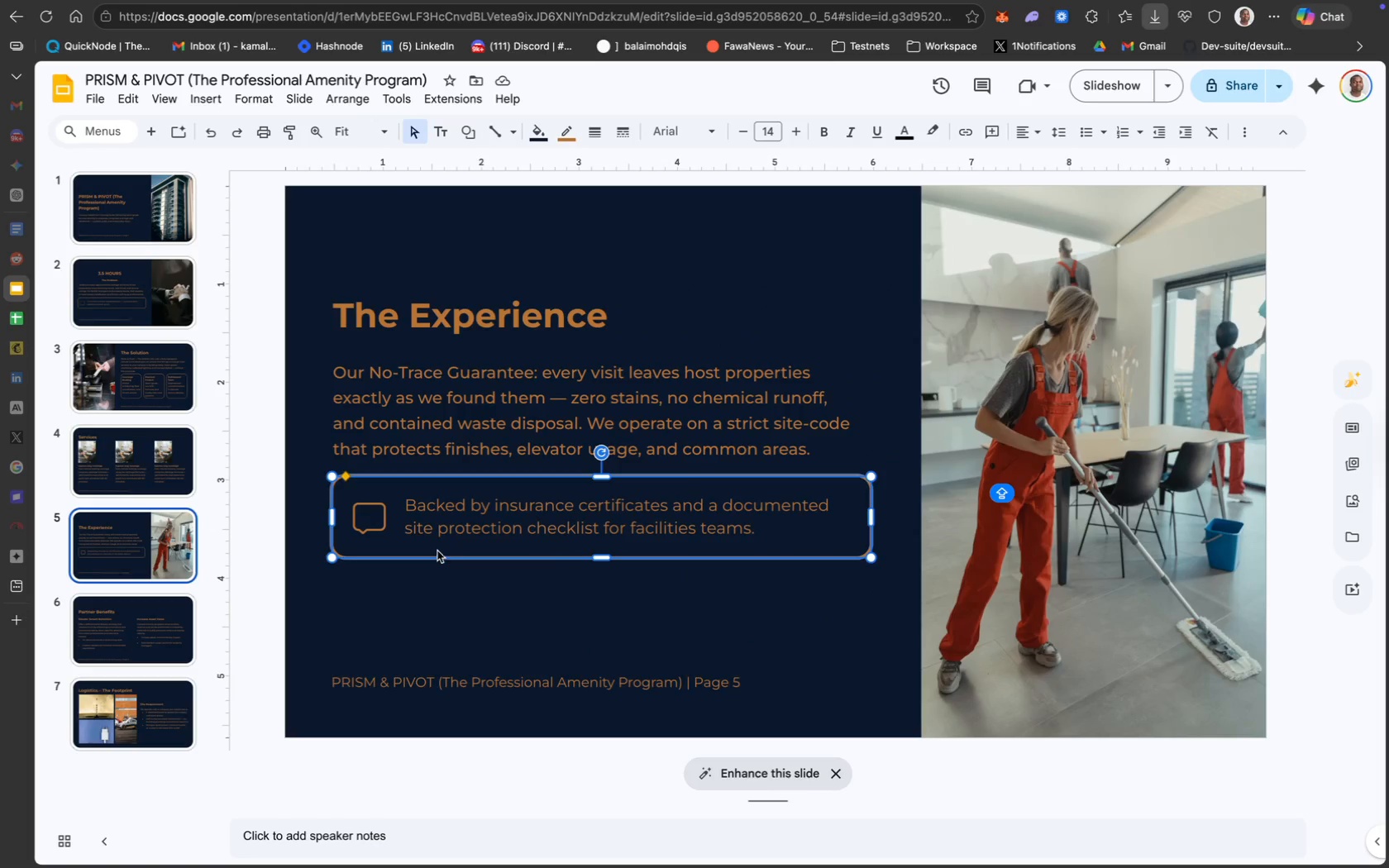 
hold_key(key=ShiftLeft, duration=0.73)
left_click([372, 521])
 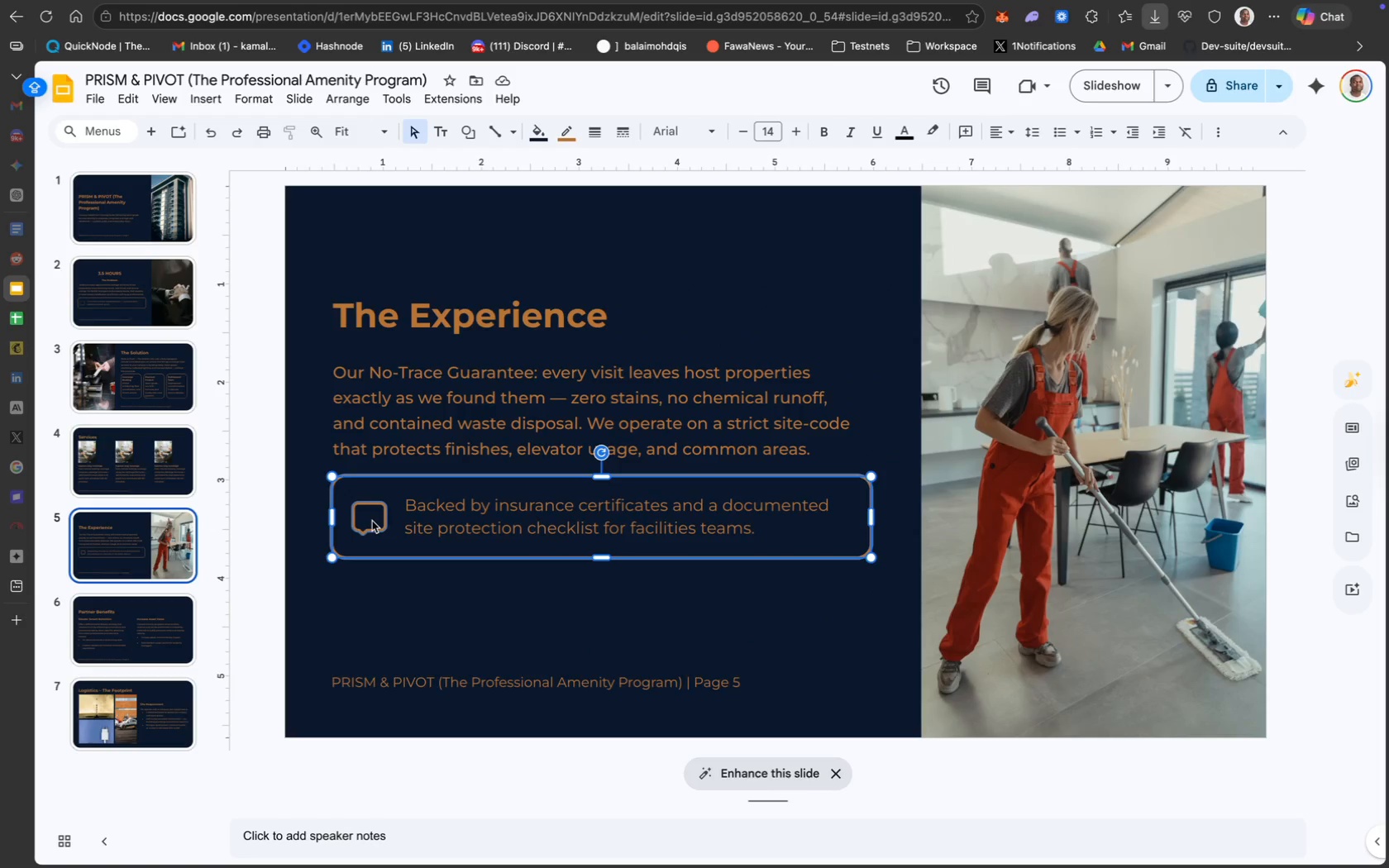 
right_click([372, 521])
 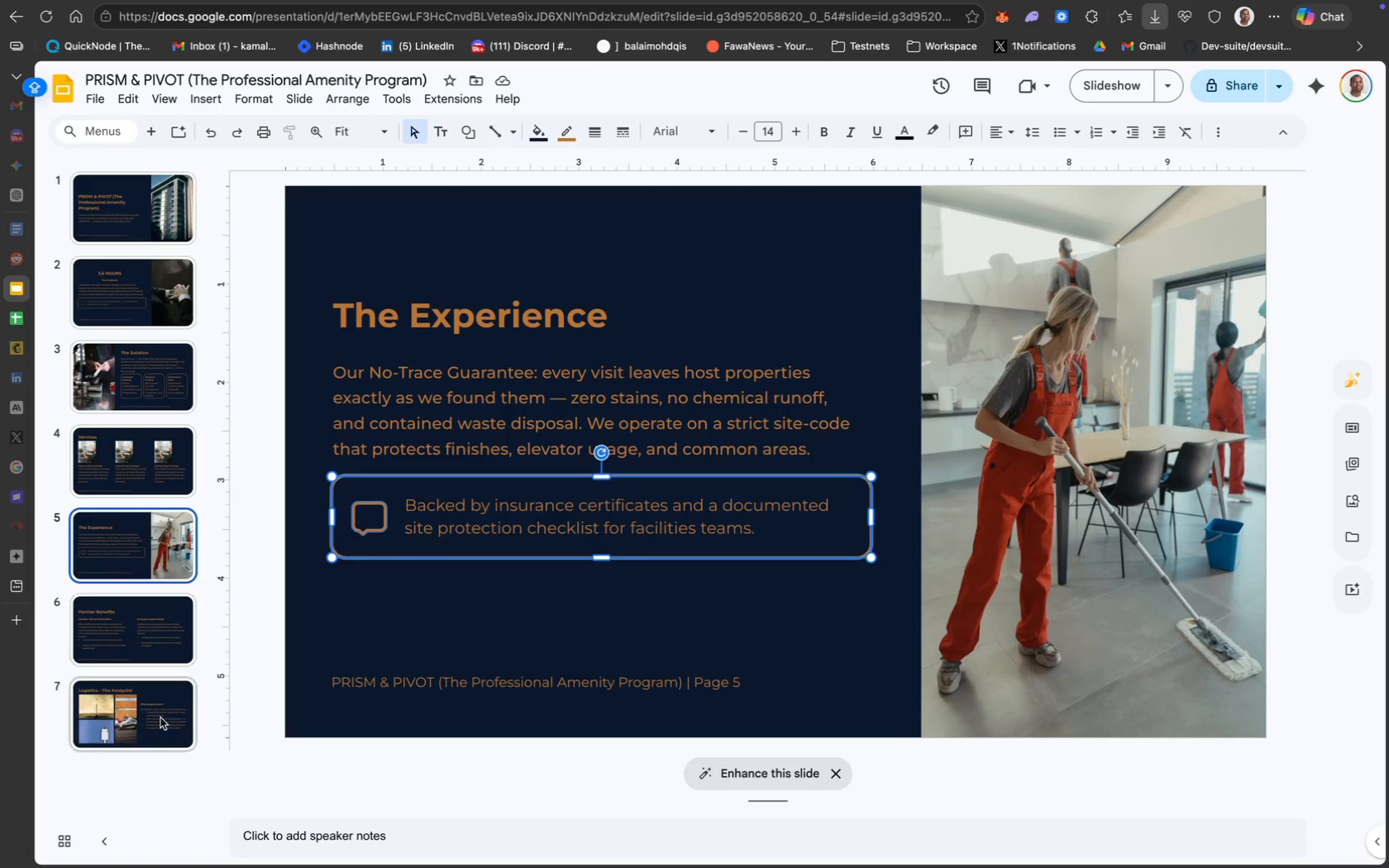 
wait(6.76)
 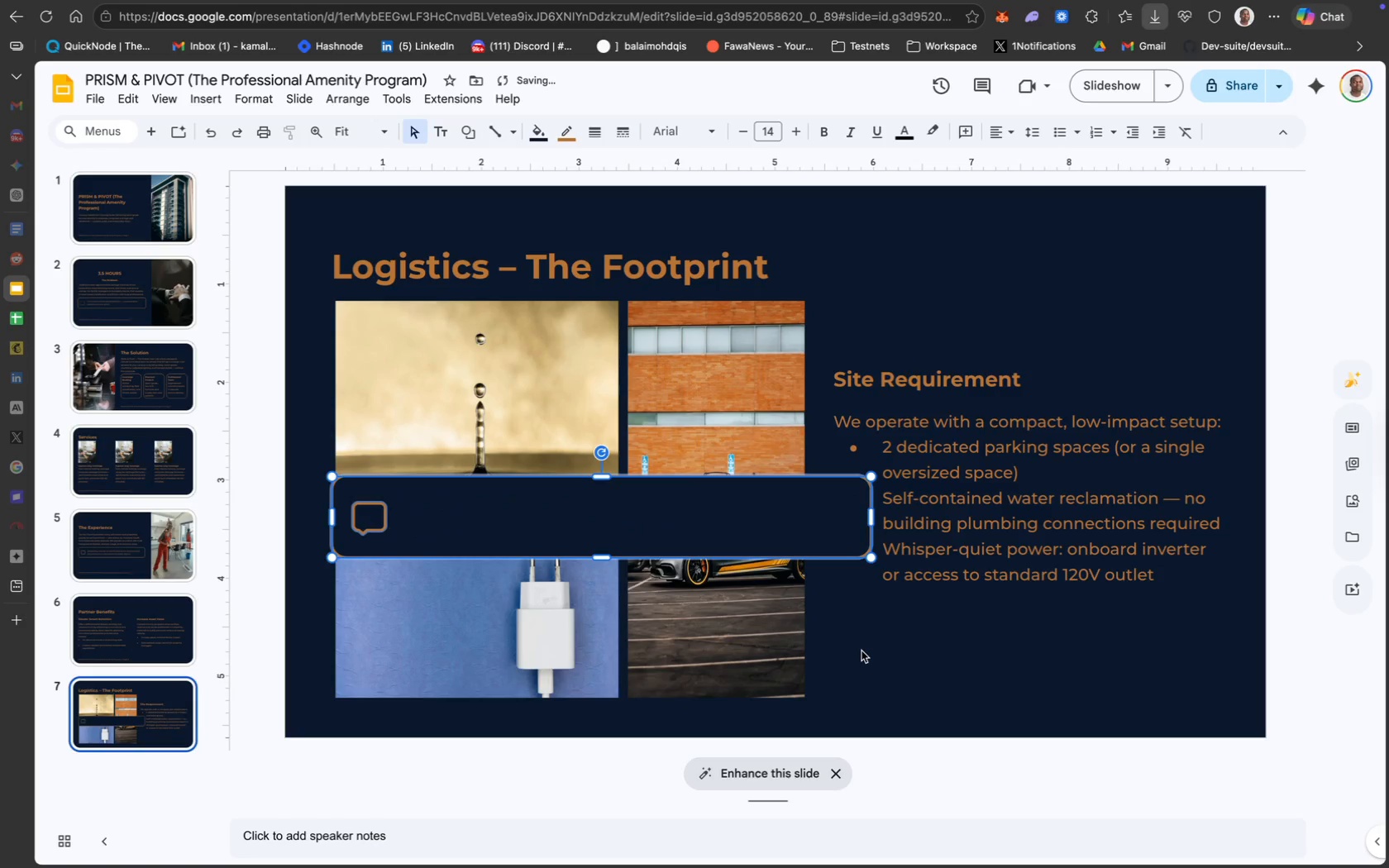 
key(Meta+V)
 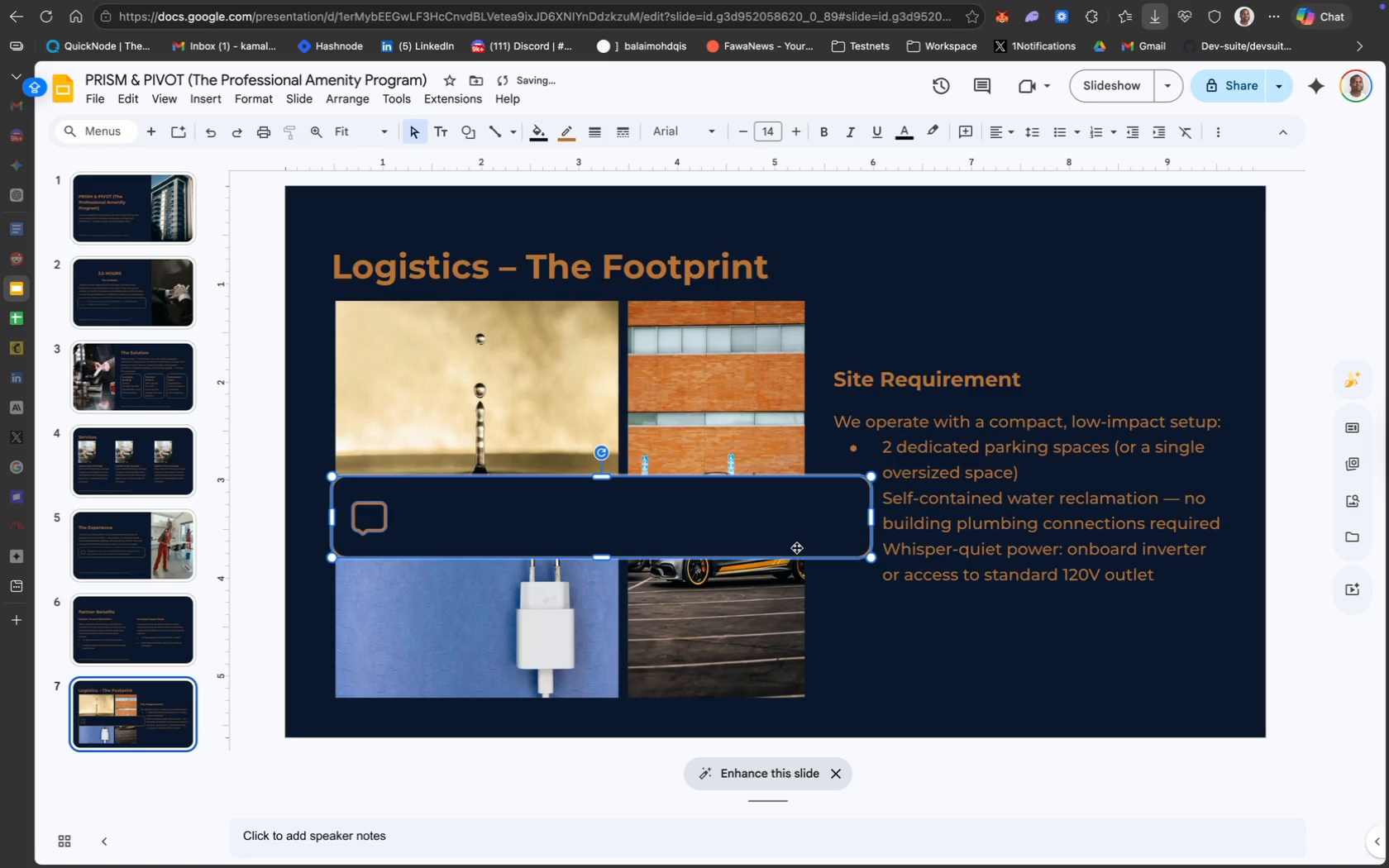 
left_click_drag(start_coordinate=[729, 526], to_coordinate=[1221, 642])
 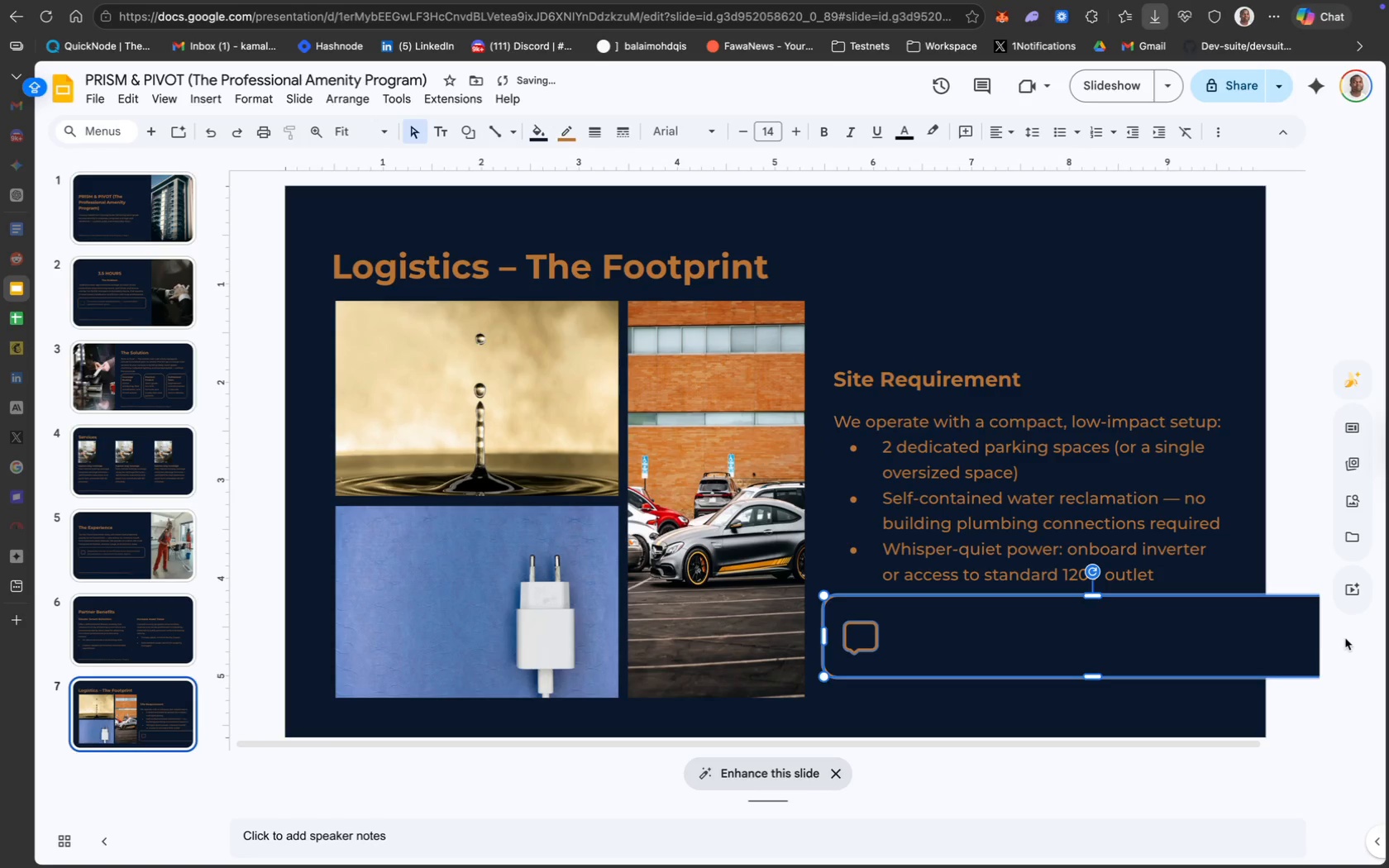 
left_click([1304, 637])
 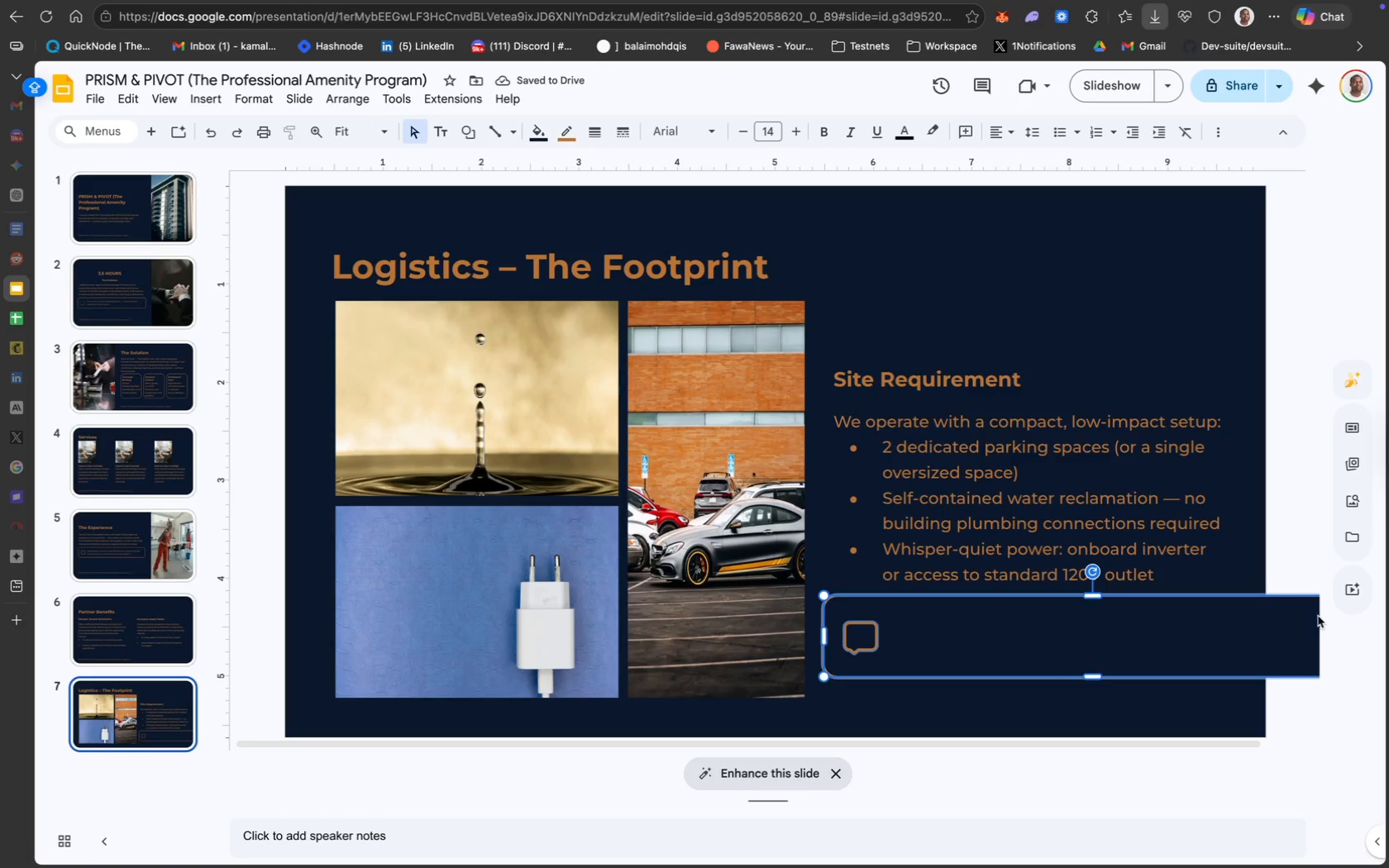 
left_click_drag(start_coordinate=[1308, 620], to_coordinate=[1181, 609])
 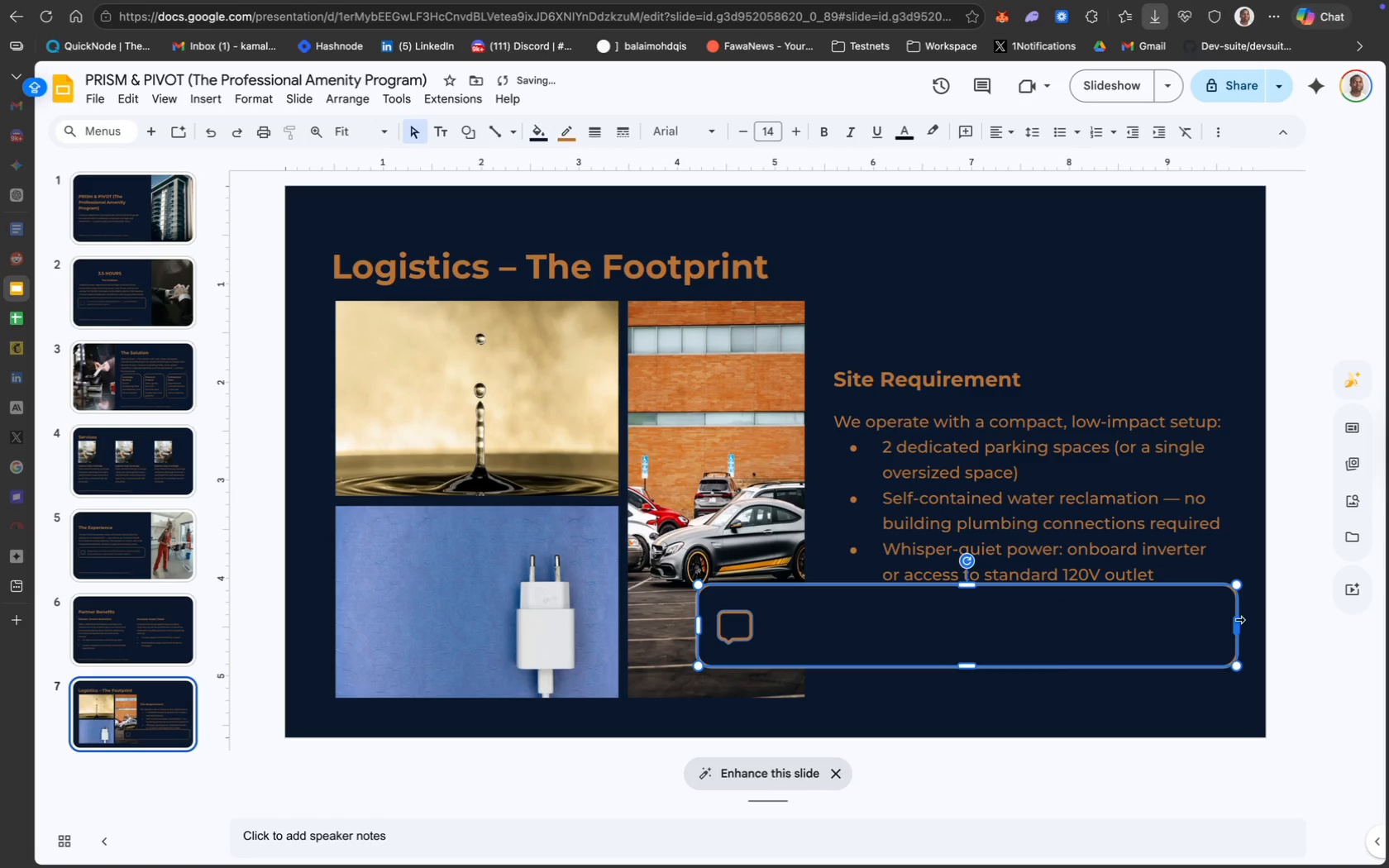 
left_click_drag(start_coordinate=[1238, 623], to_coordinate=[1104, 623])
 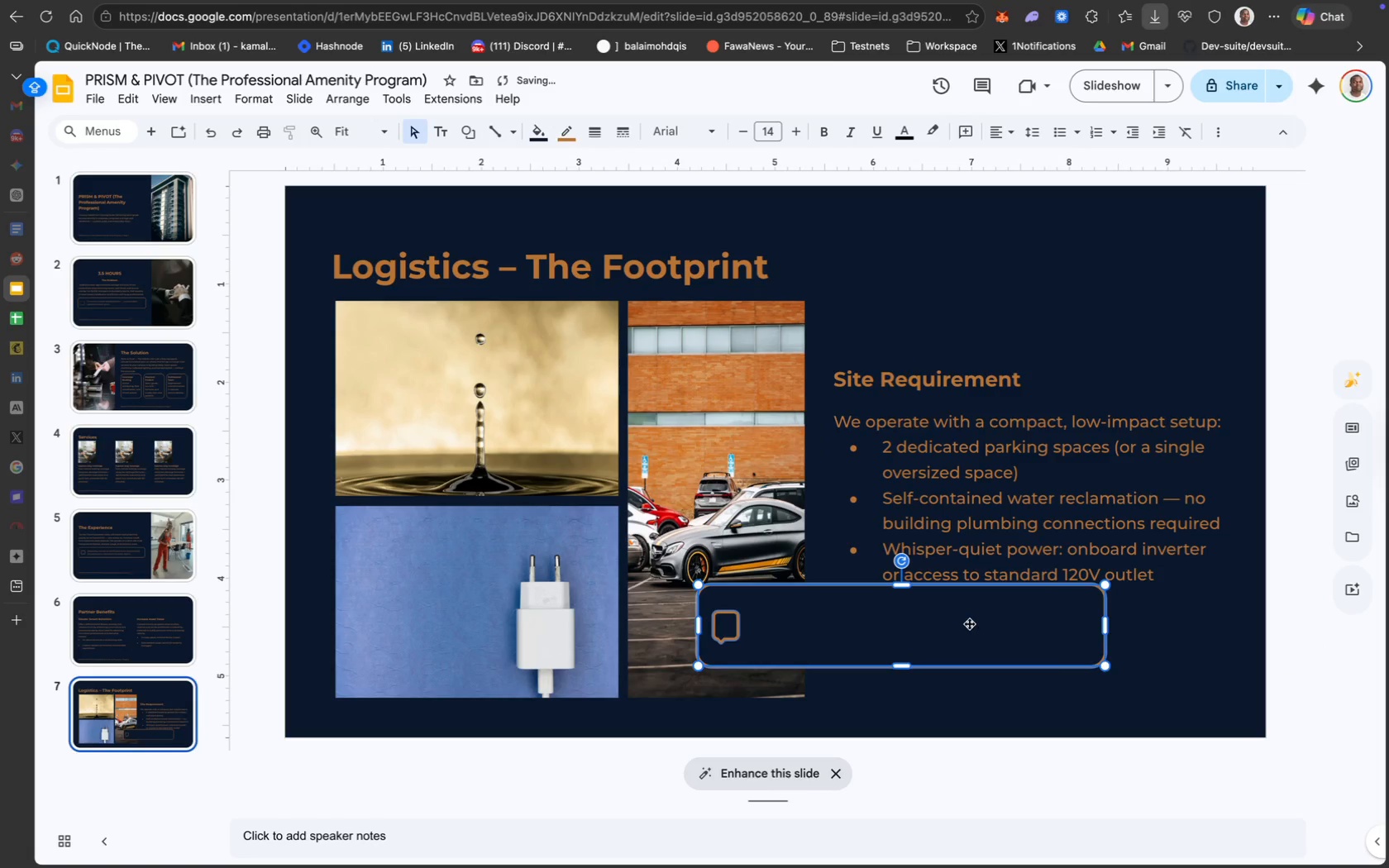 
left_click_drag(start_coordinate=[947, 627], to_coordinate=[1072, 638])
 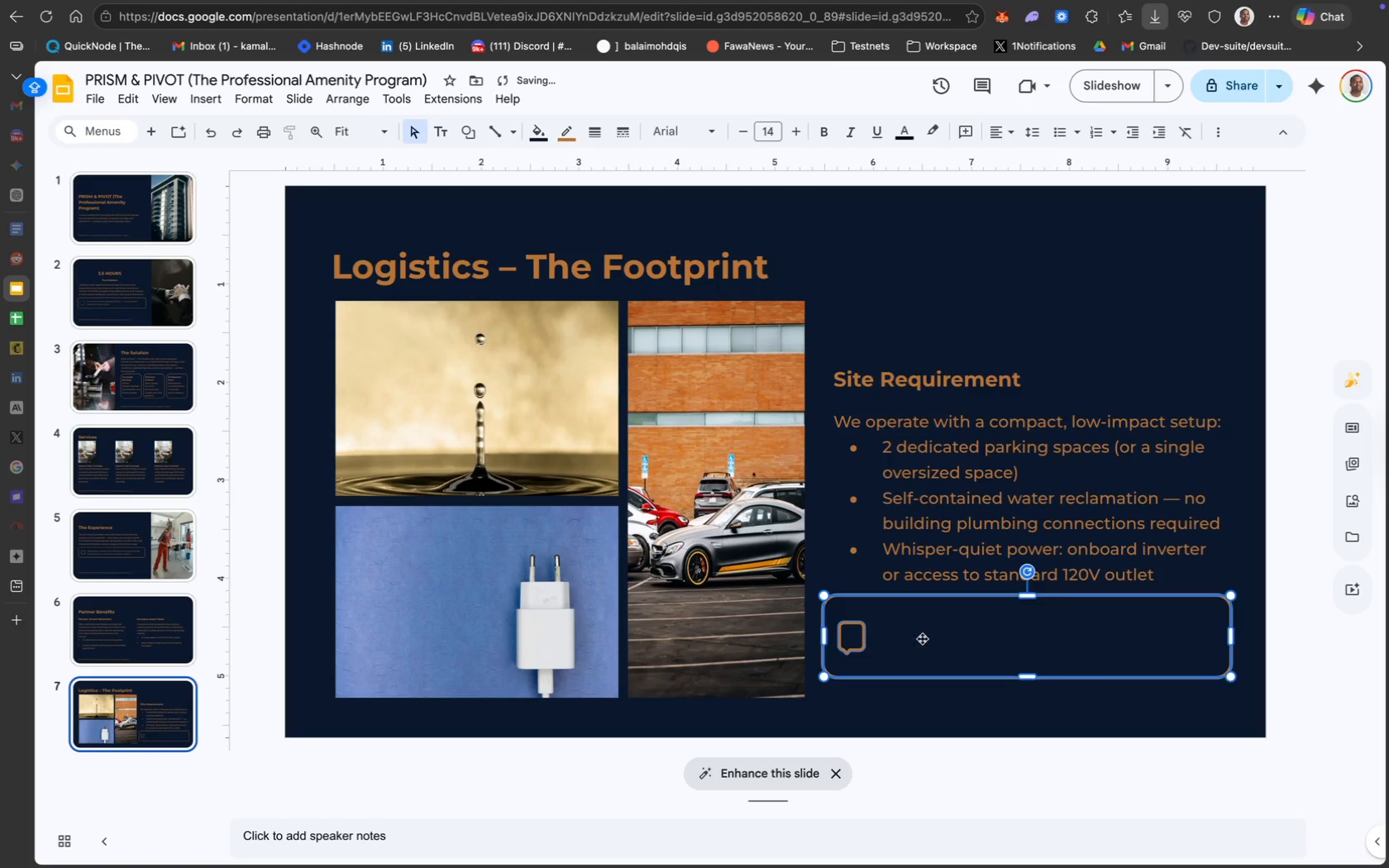 
left_click([862, 645])
 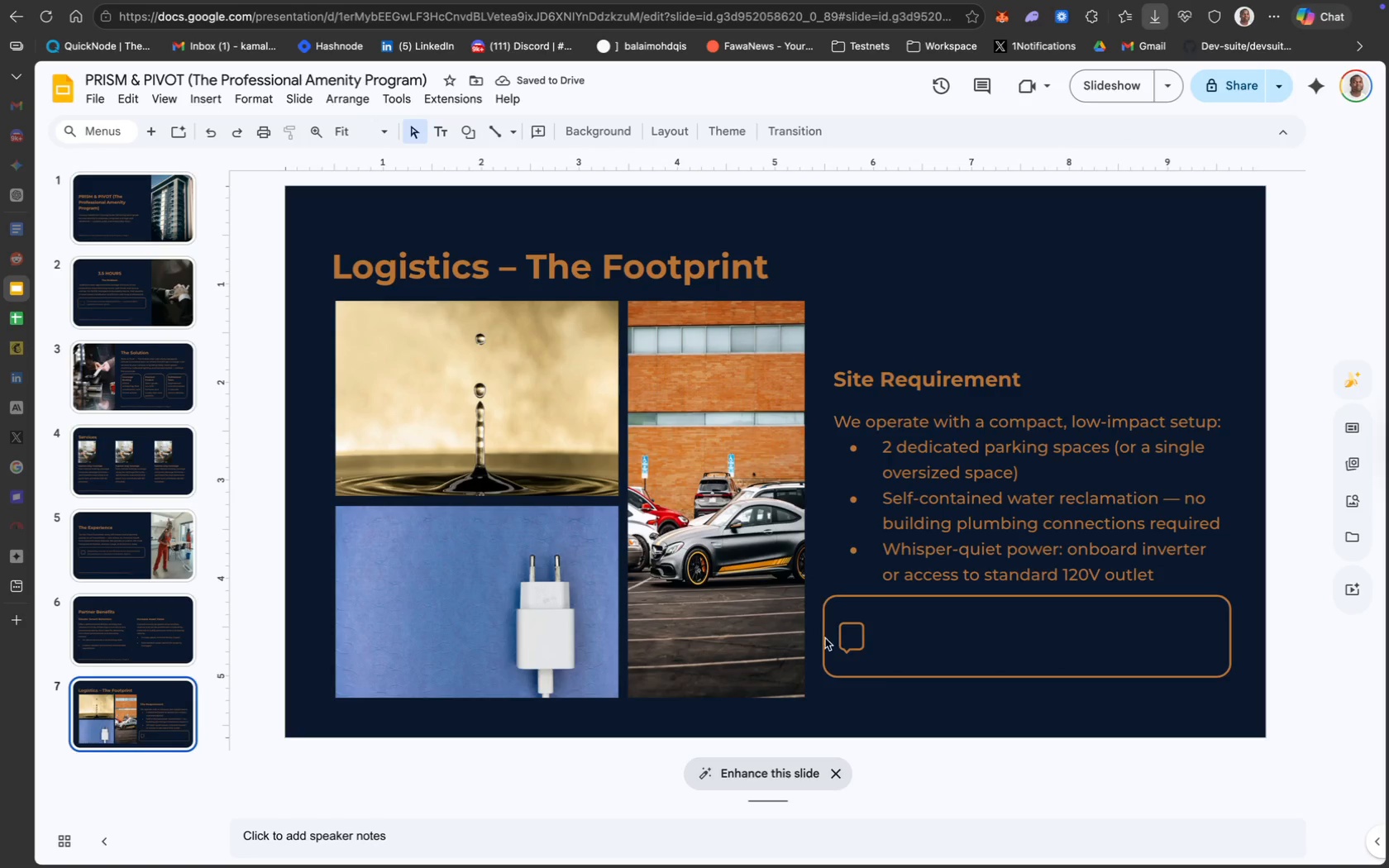 
left_click([847, 637])
 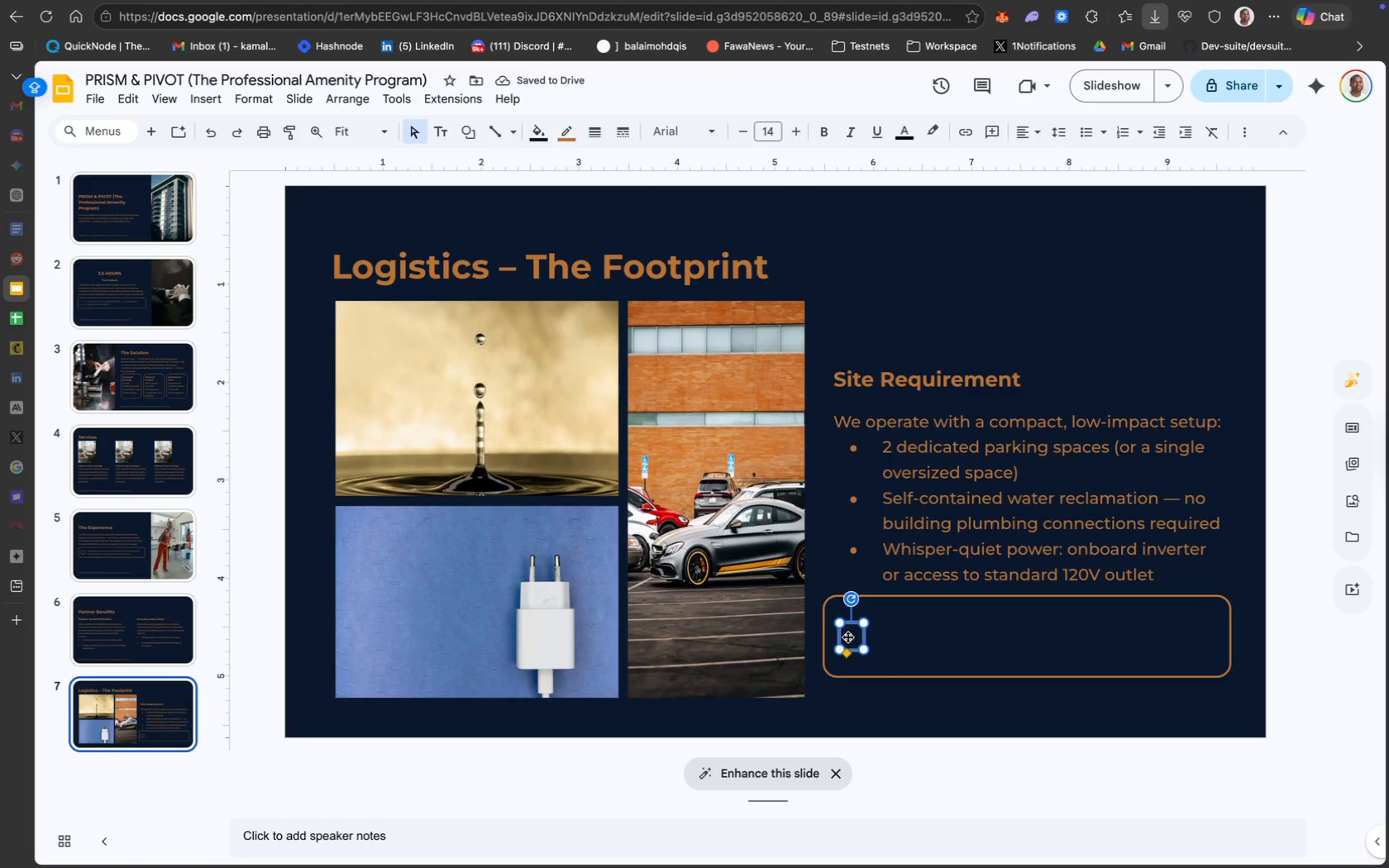 
key(Backspace)
 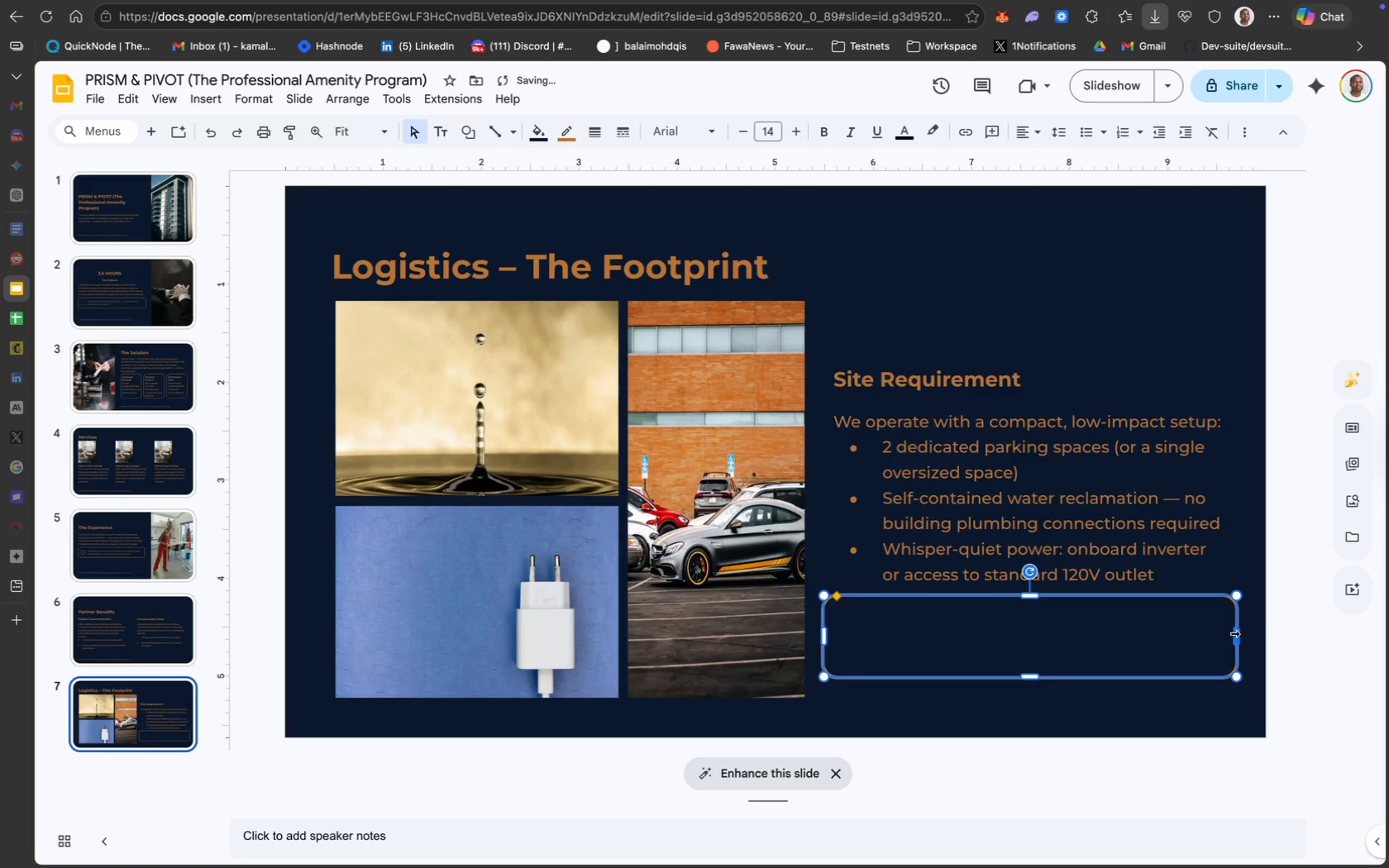 
wait(7.59)
 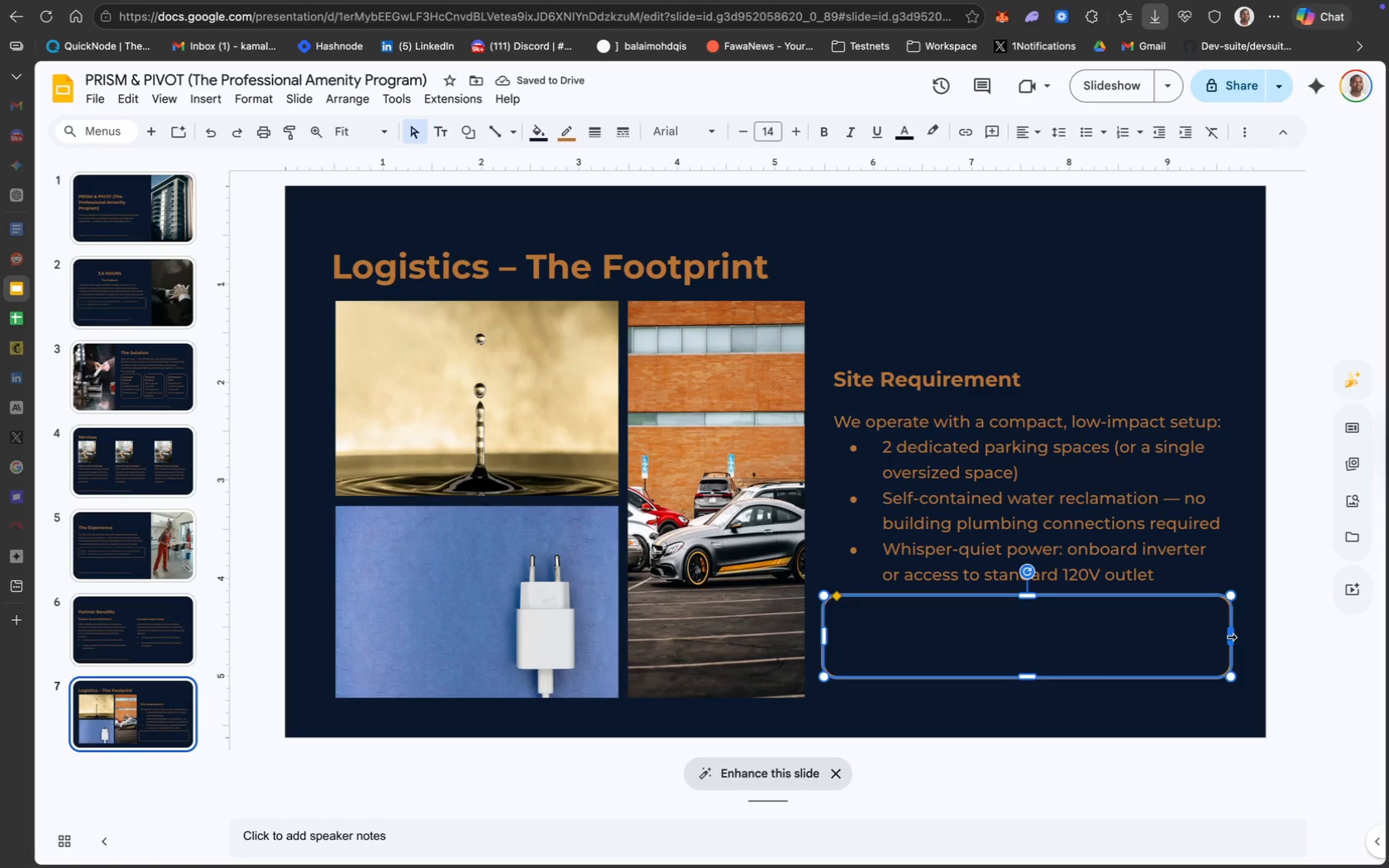 
left_click([1119, 637])
 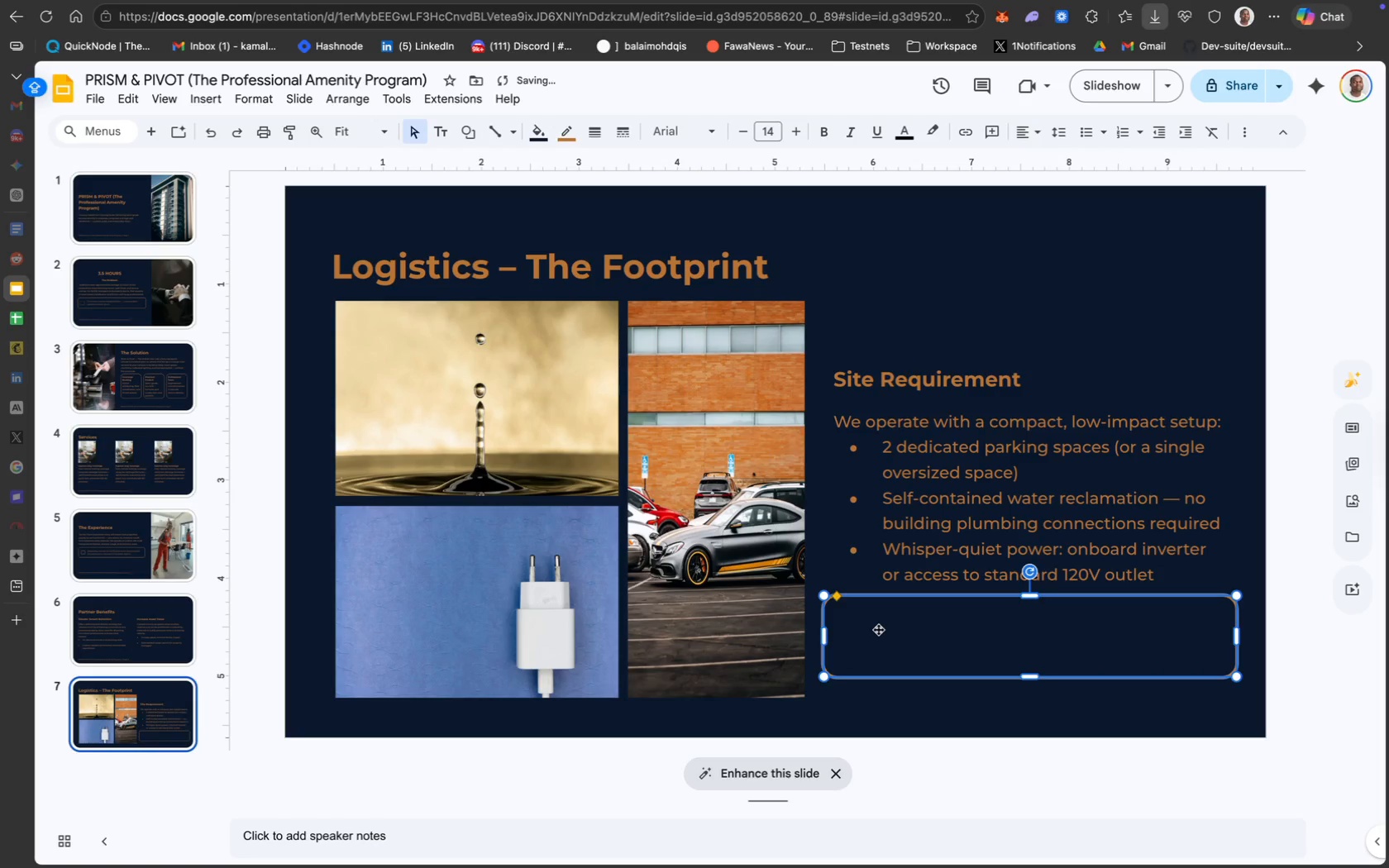 
wait(9.28)
 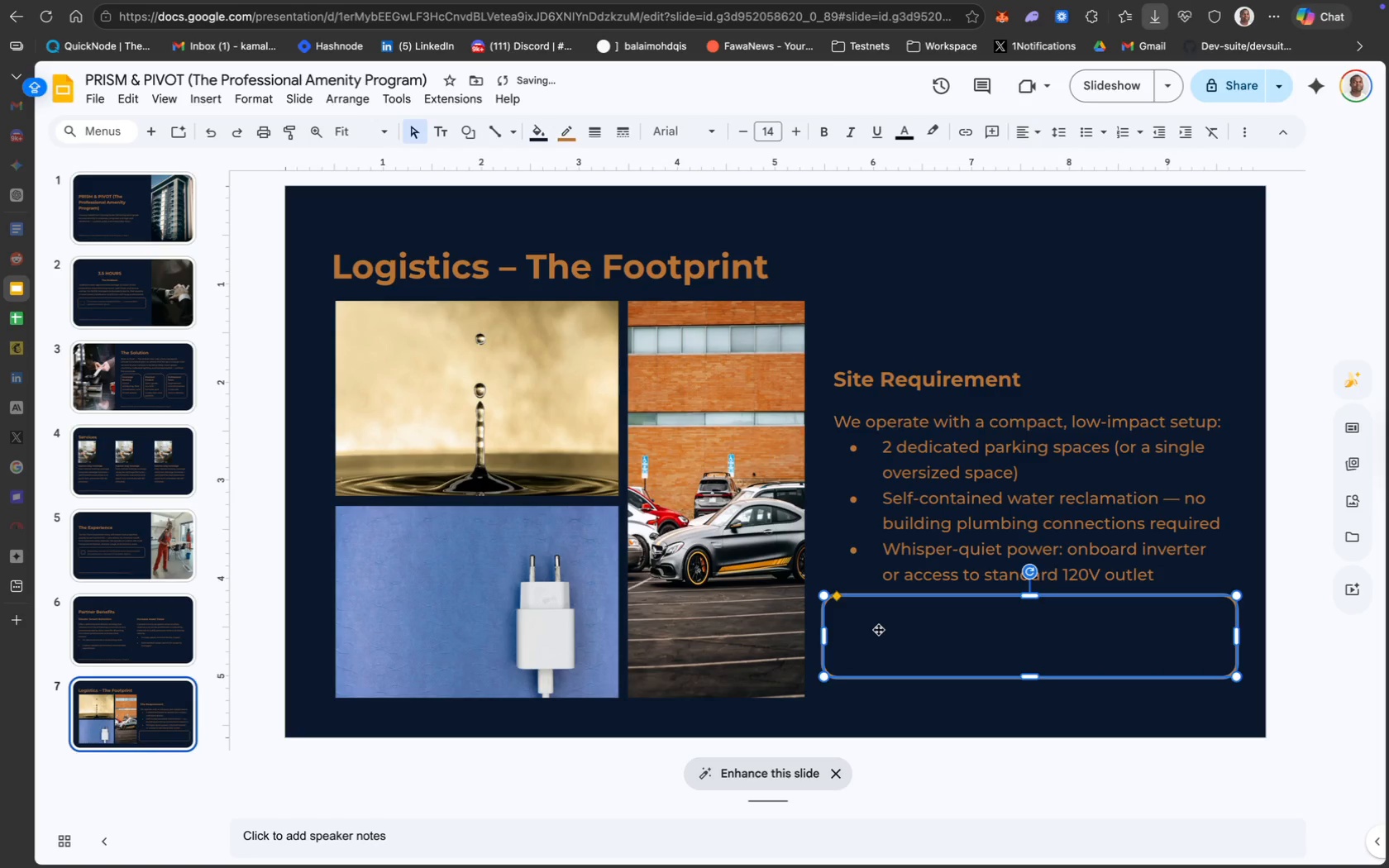 
left_click([876, 635])
 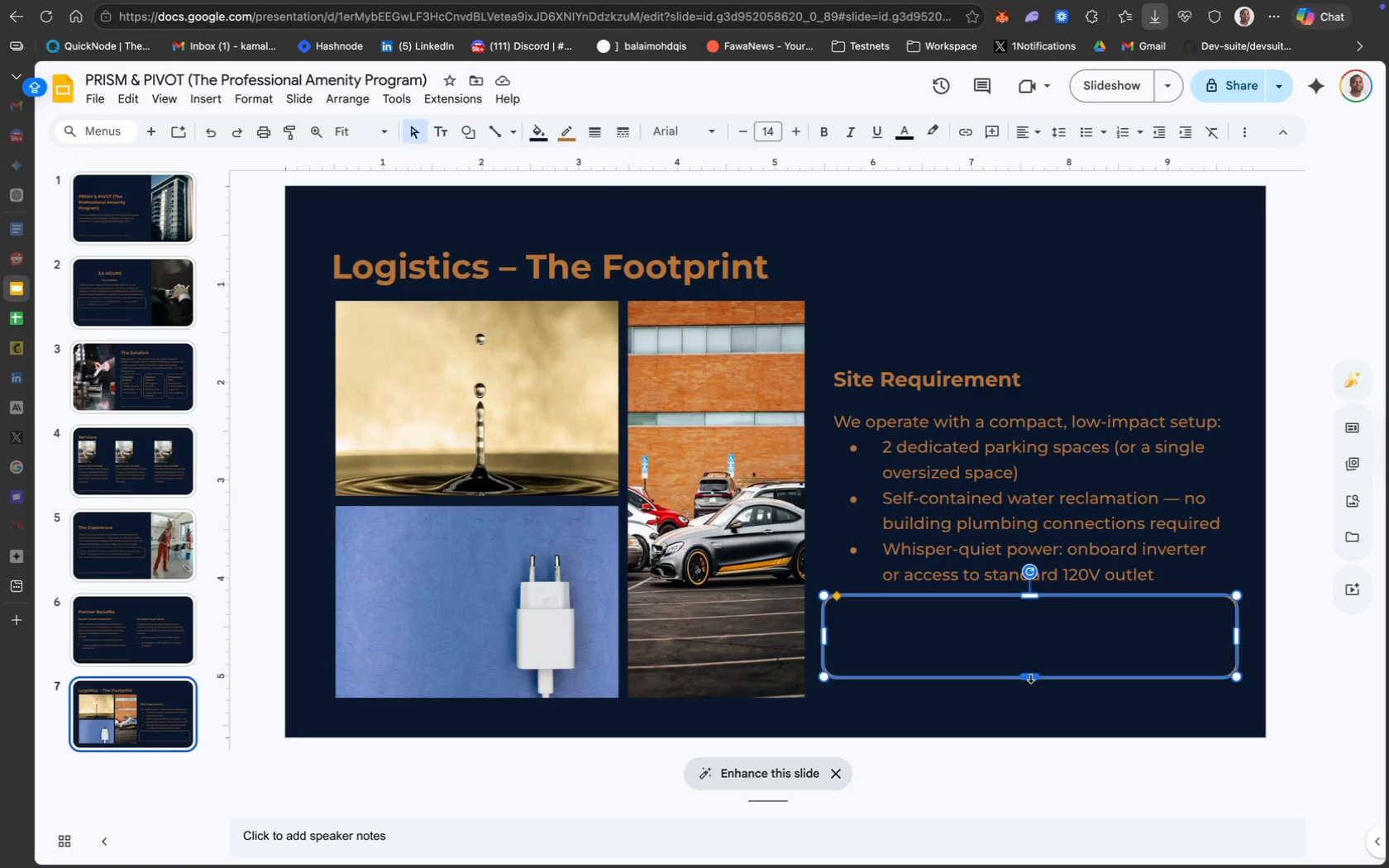 
left_click([1086, 651])
 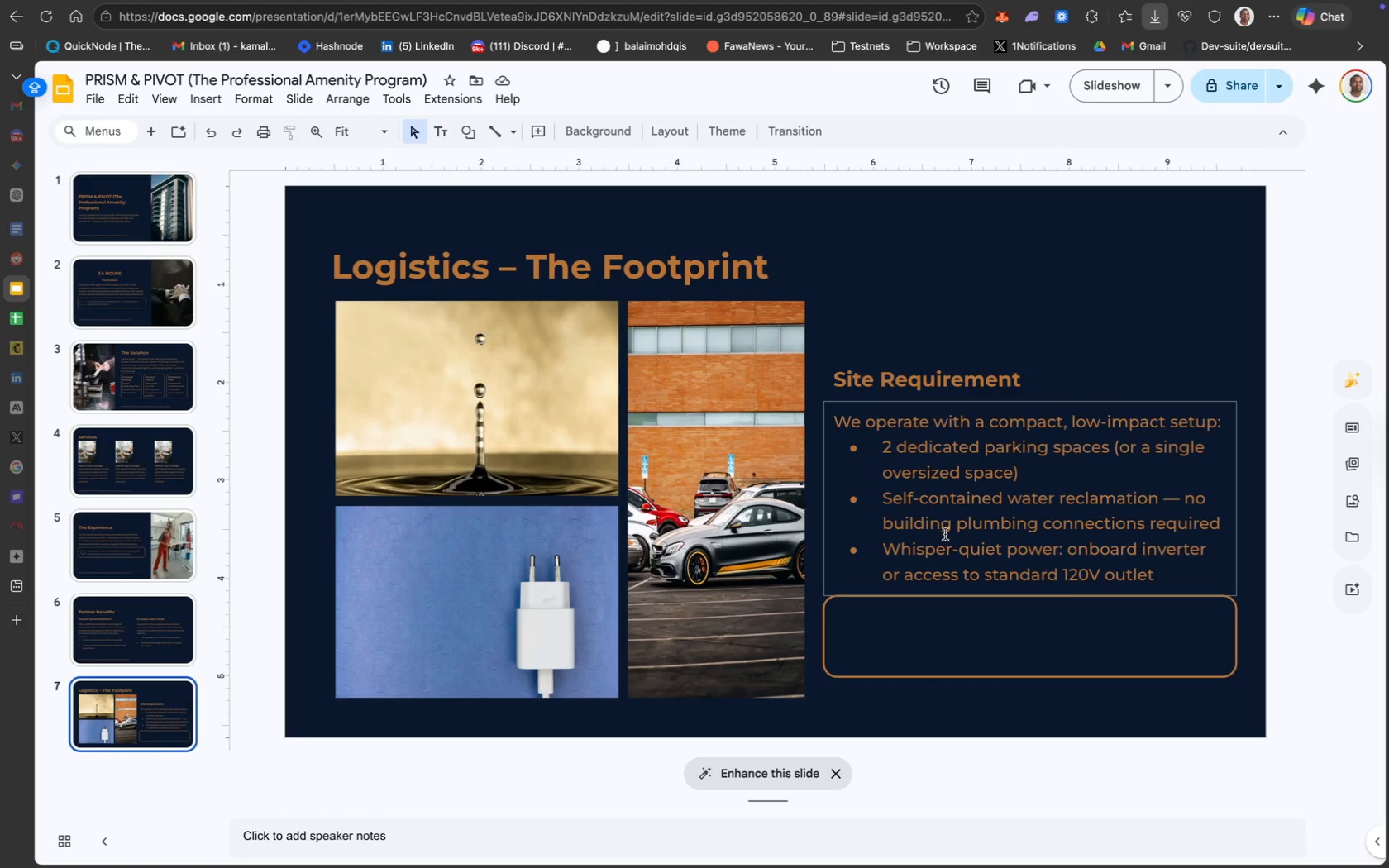 
left_click([837, 775])
 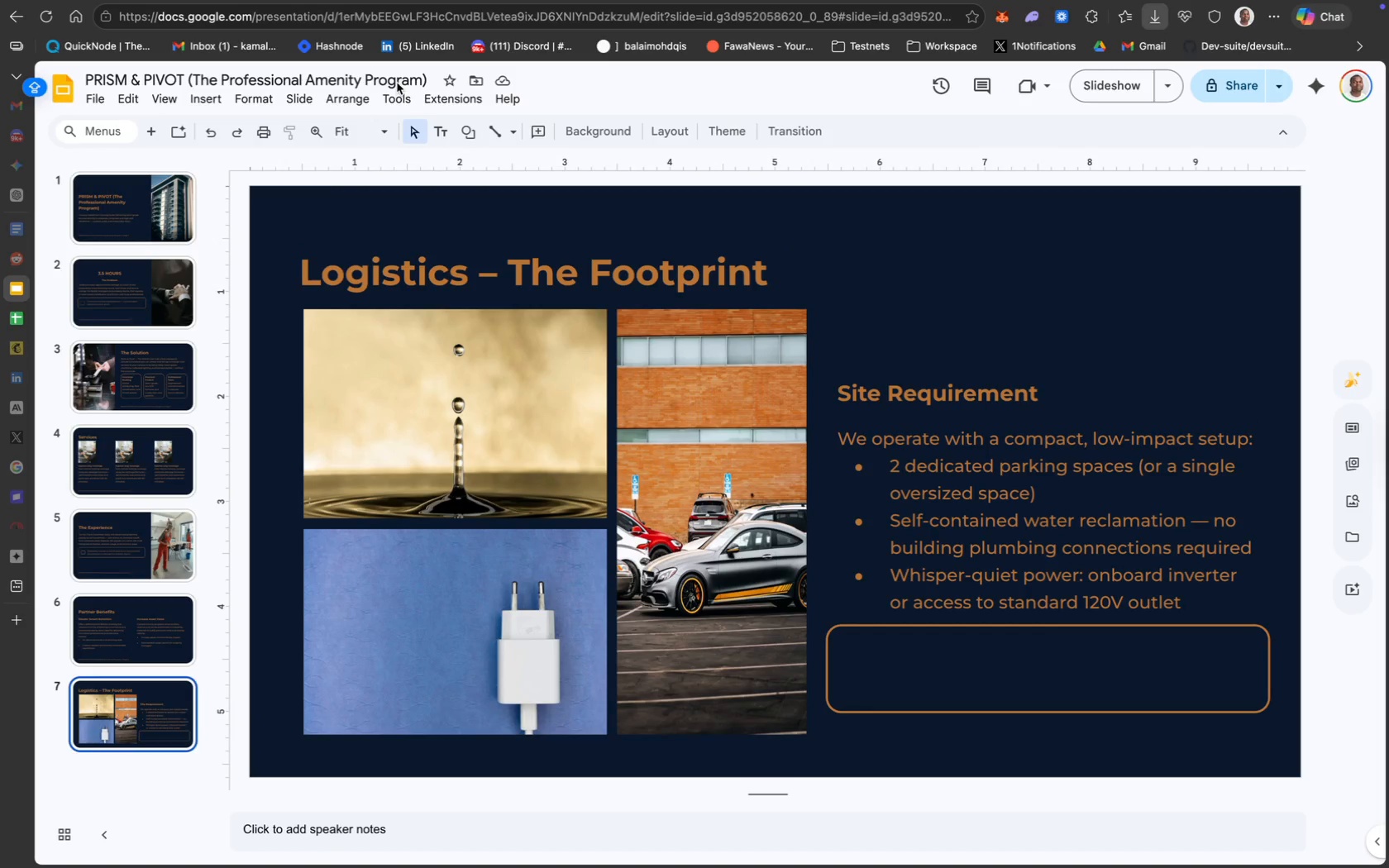 
left_click([470, 134])
 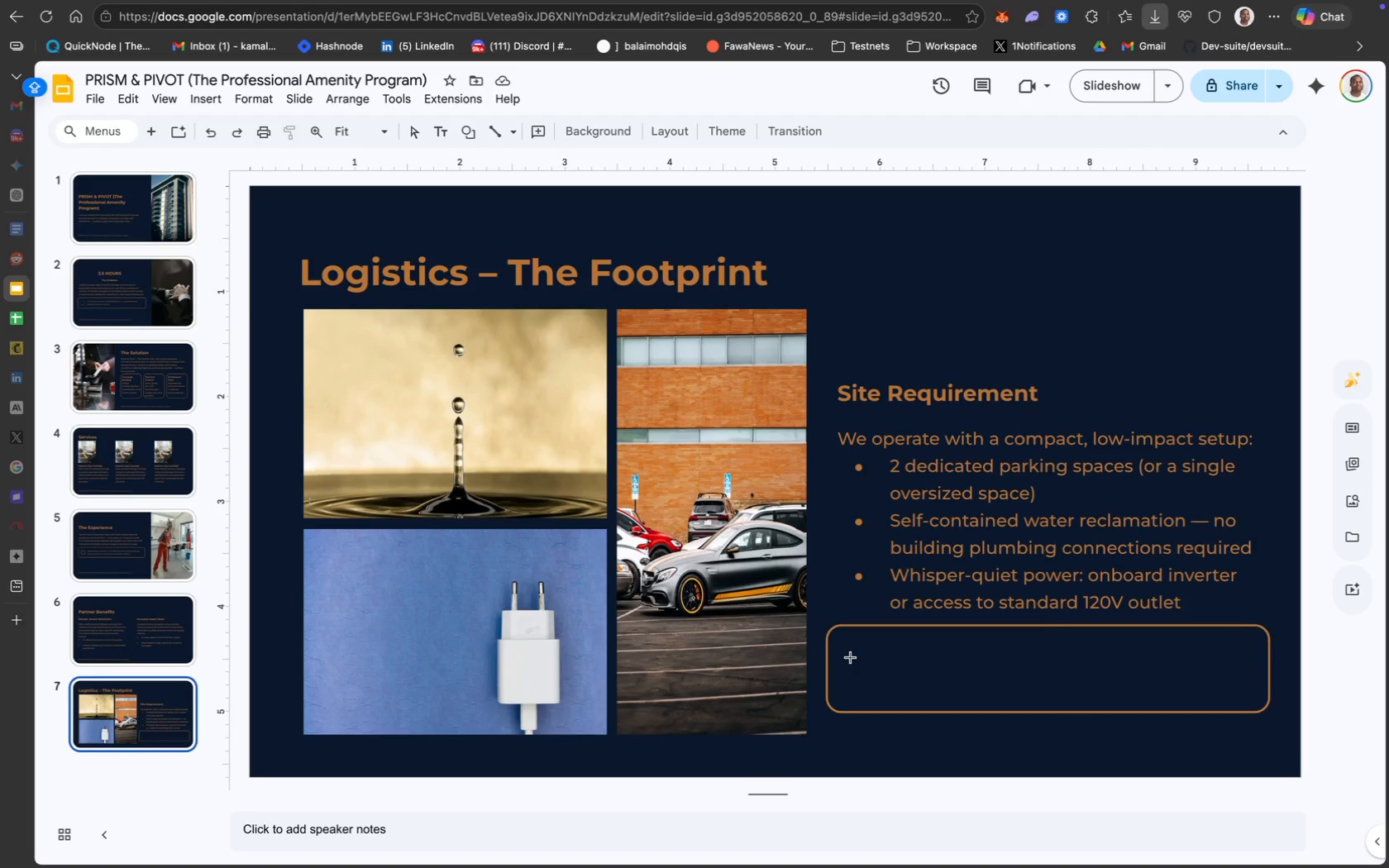 
left_click_drag(start_coordinate=[838, 651], to_coordinate=[869, 680])
 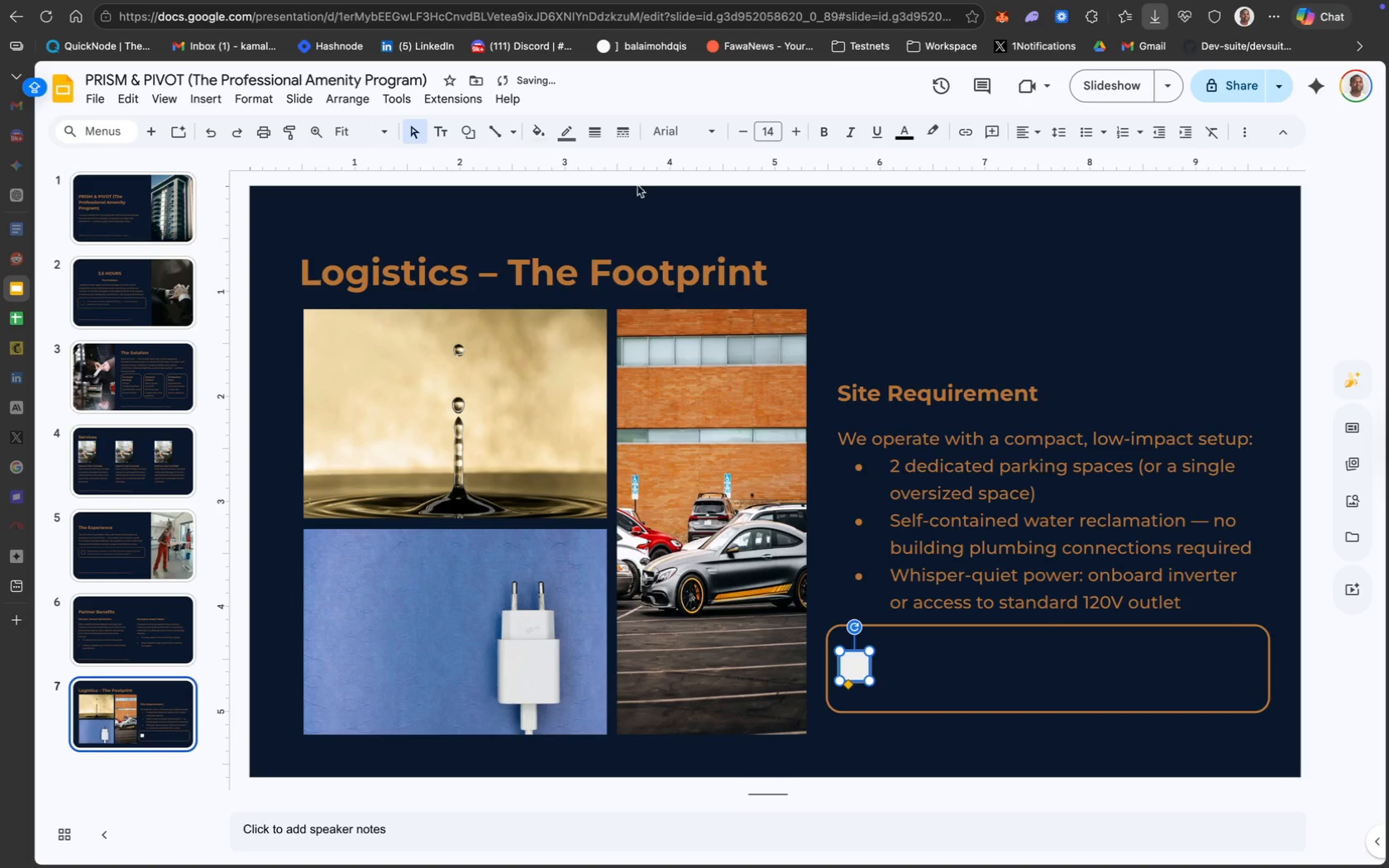 
mouse_move([558, 166])
 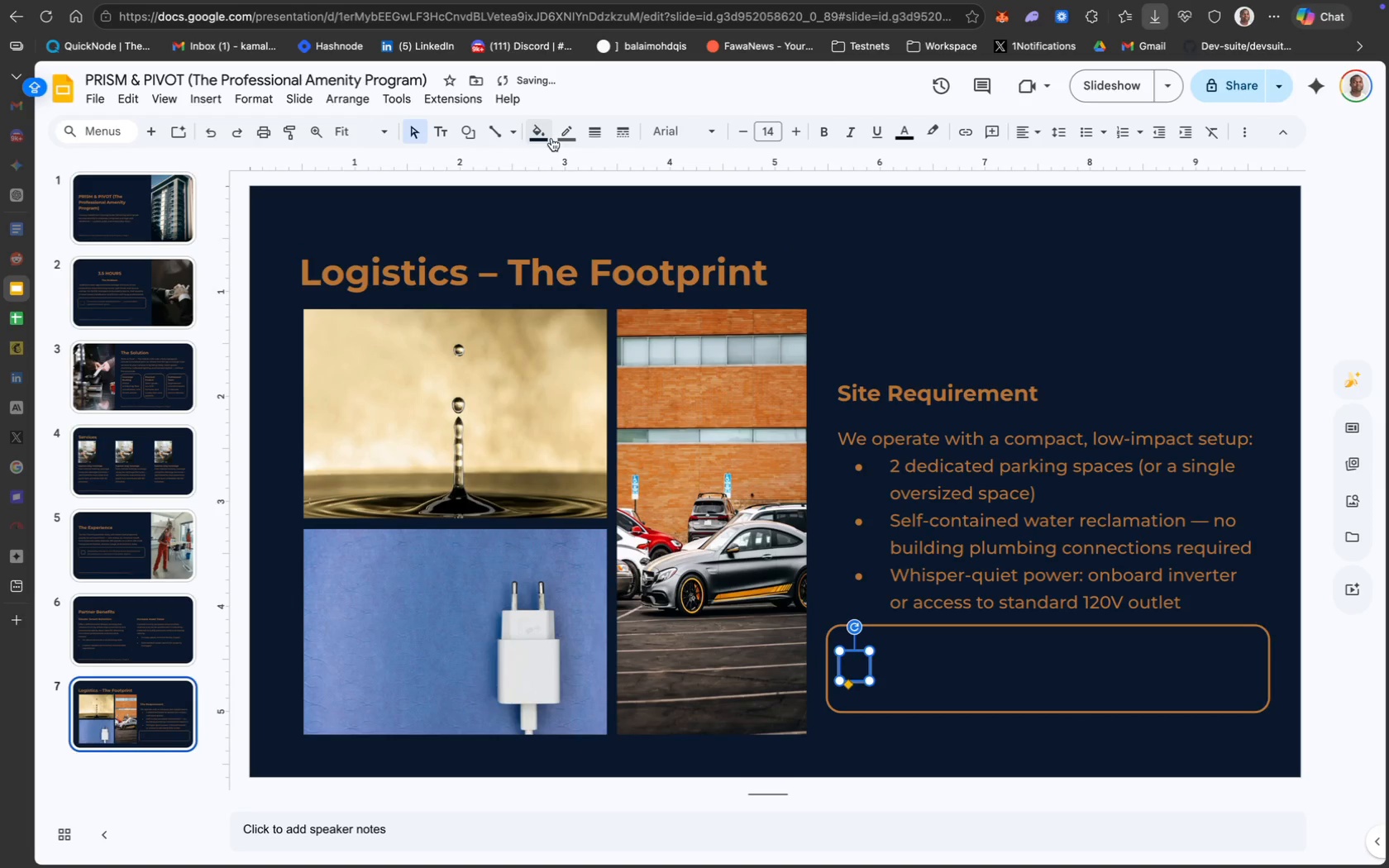 
wait(25.14)
 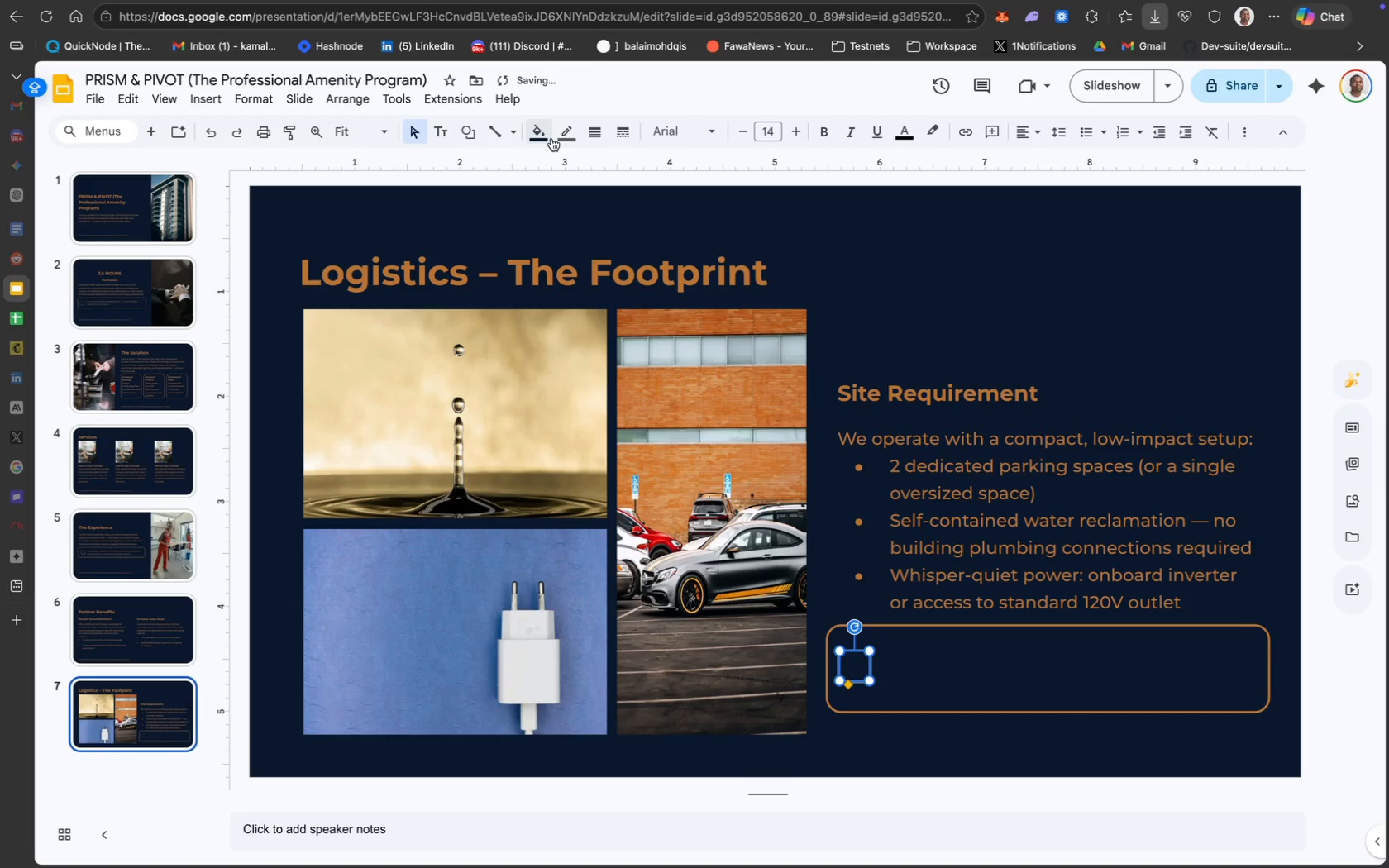 
left_click_drag(start_coordinate=[604, 517], to_coordinate=[563, 508])
 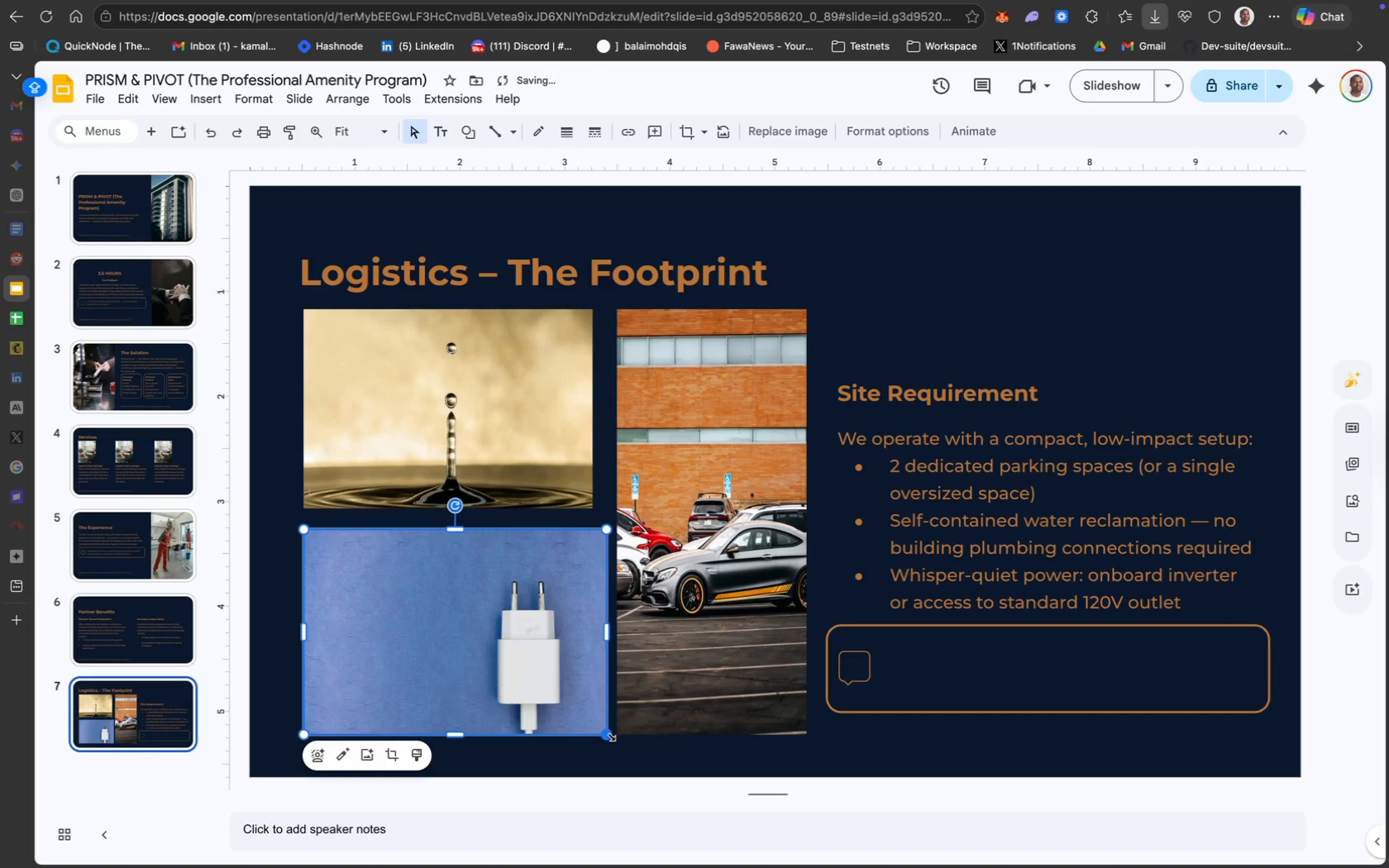 
left_click_drag(start_coordinate=[606, 733], to_coordinate=[581, 723])
 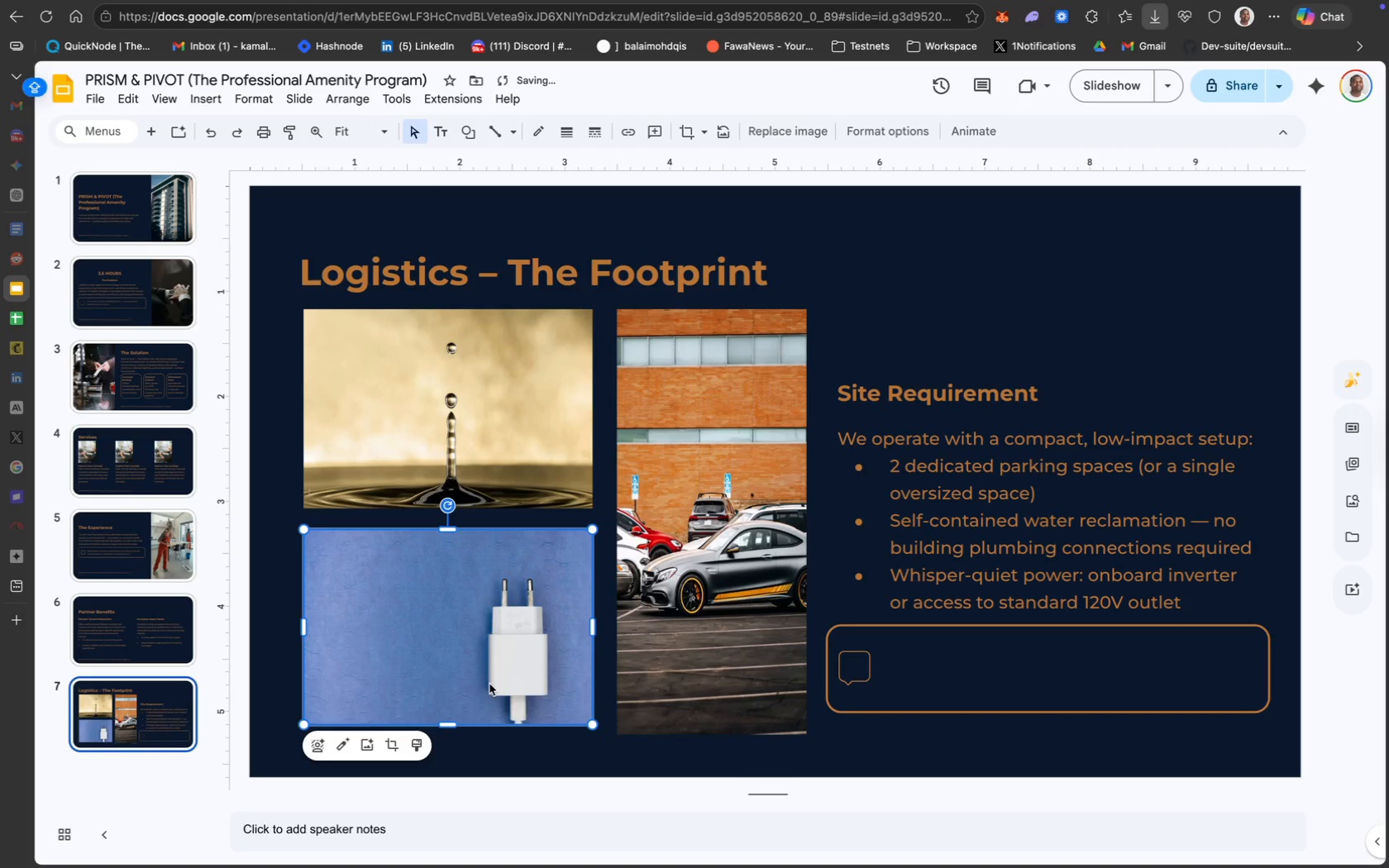 
left_click_drag(start_coordinate=[482, 681], to_coordinate=[482, 675])
 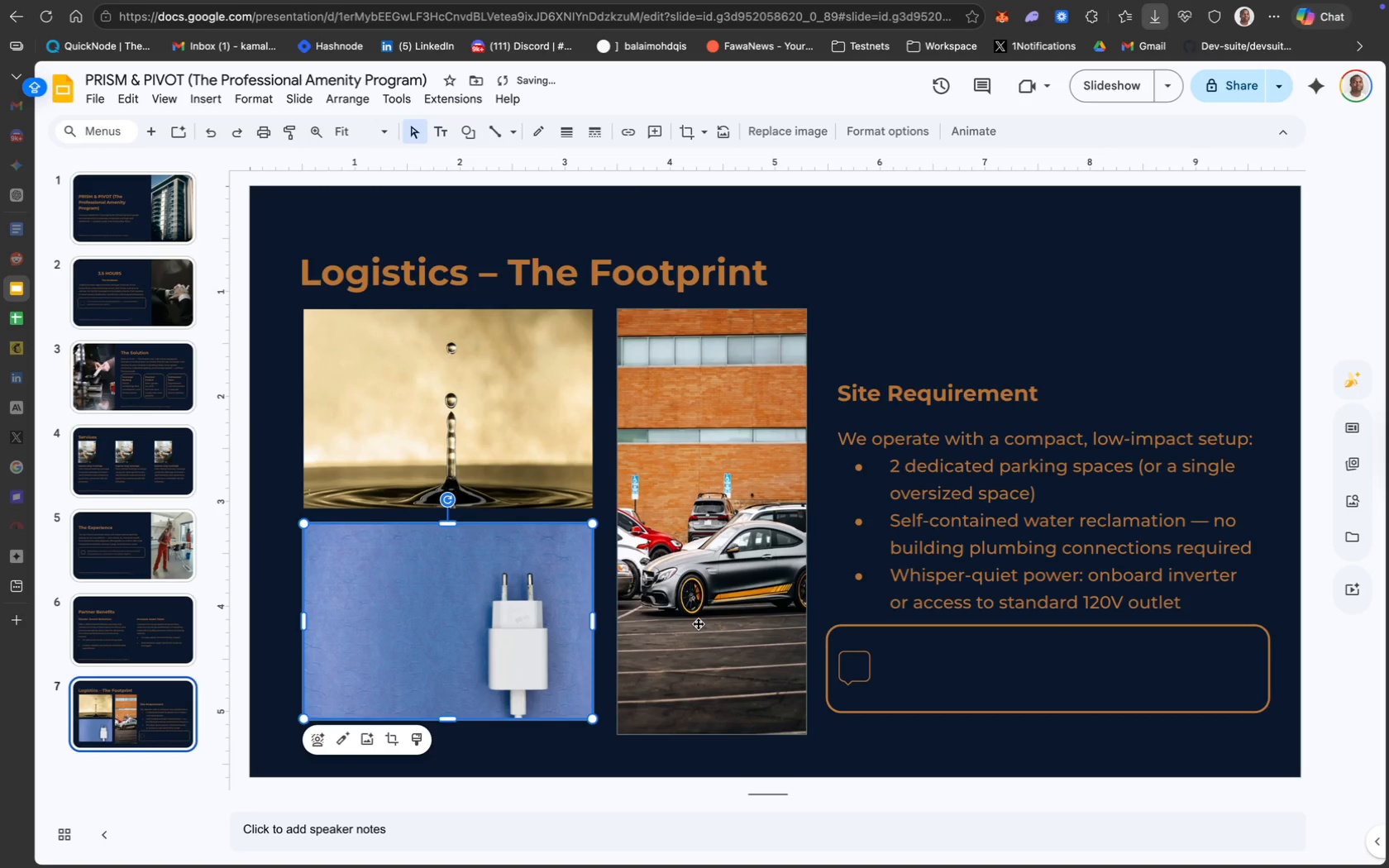 
left_click([698, 623])
 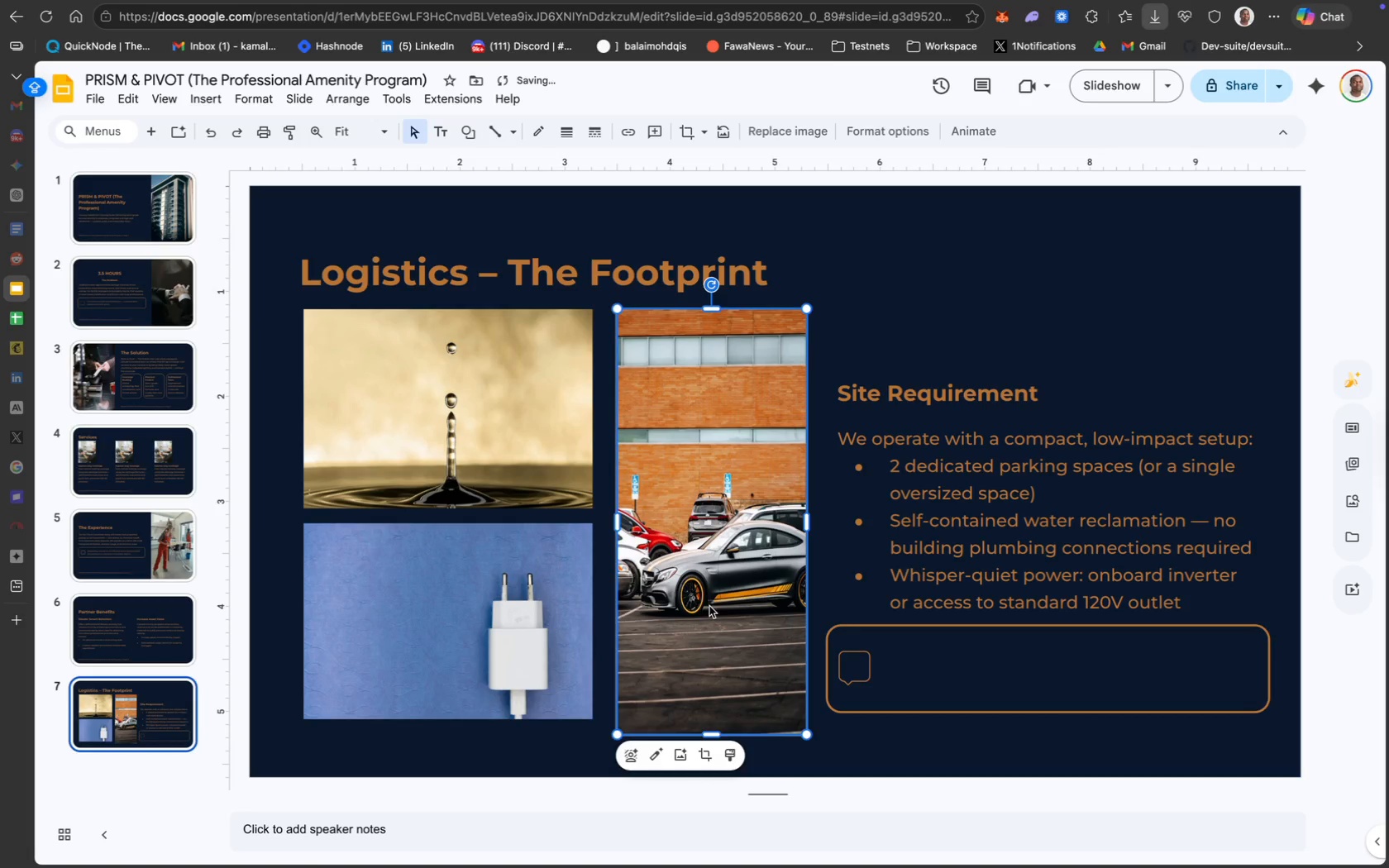 
left_click_drag(start_coordinate=[713, 600], to_coordinate=[699, 601])
 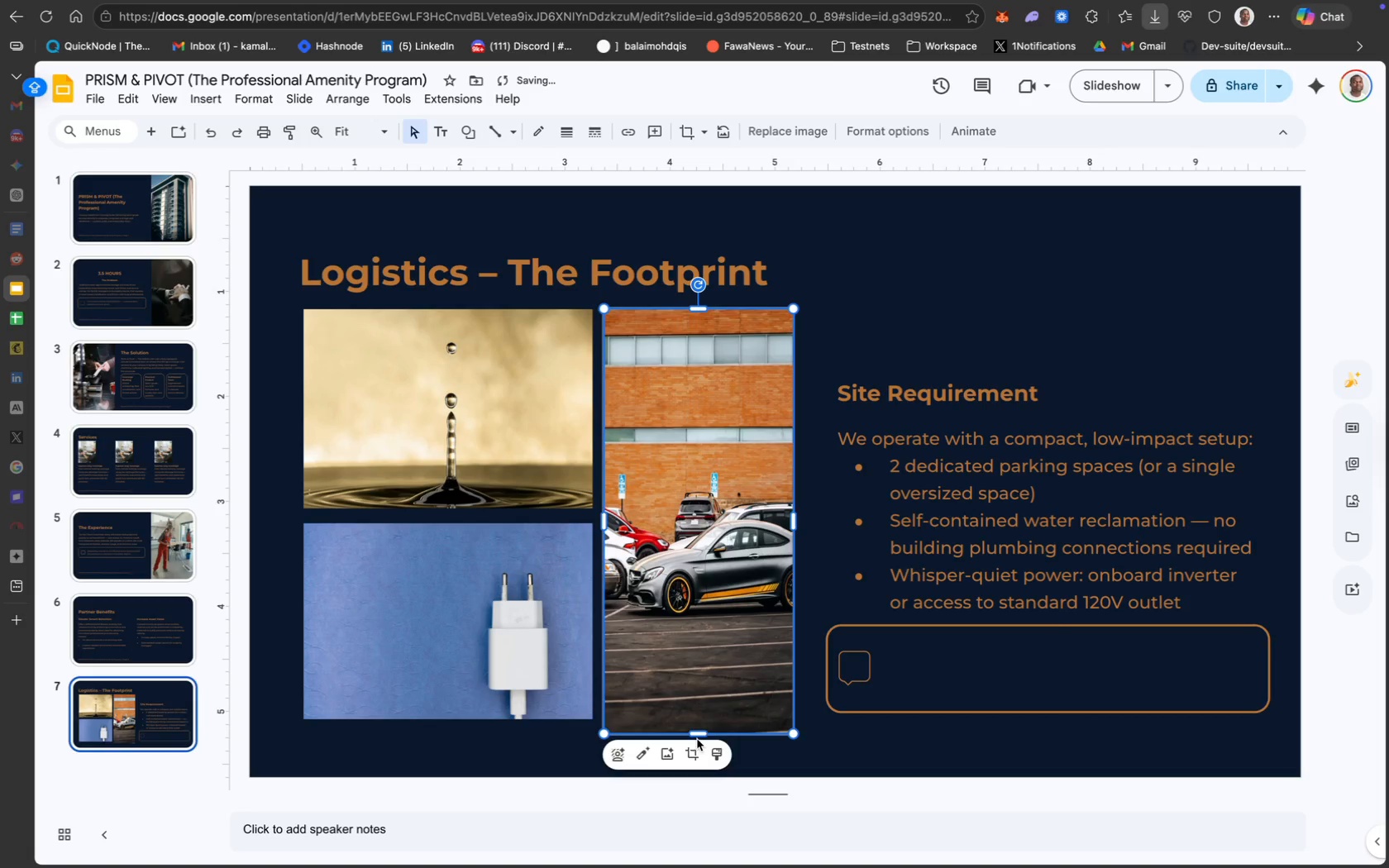 
left_click_drag(start_coordinate=[697, 736], to_coordinate=[695, 718])
 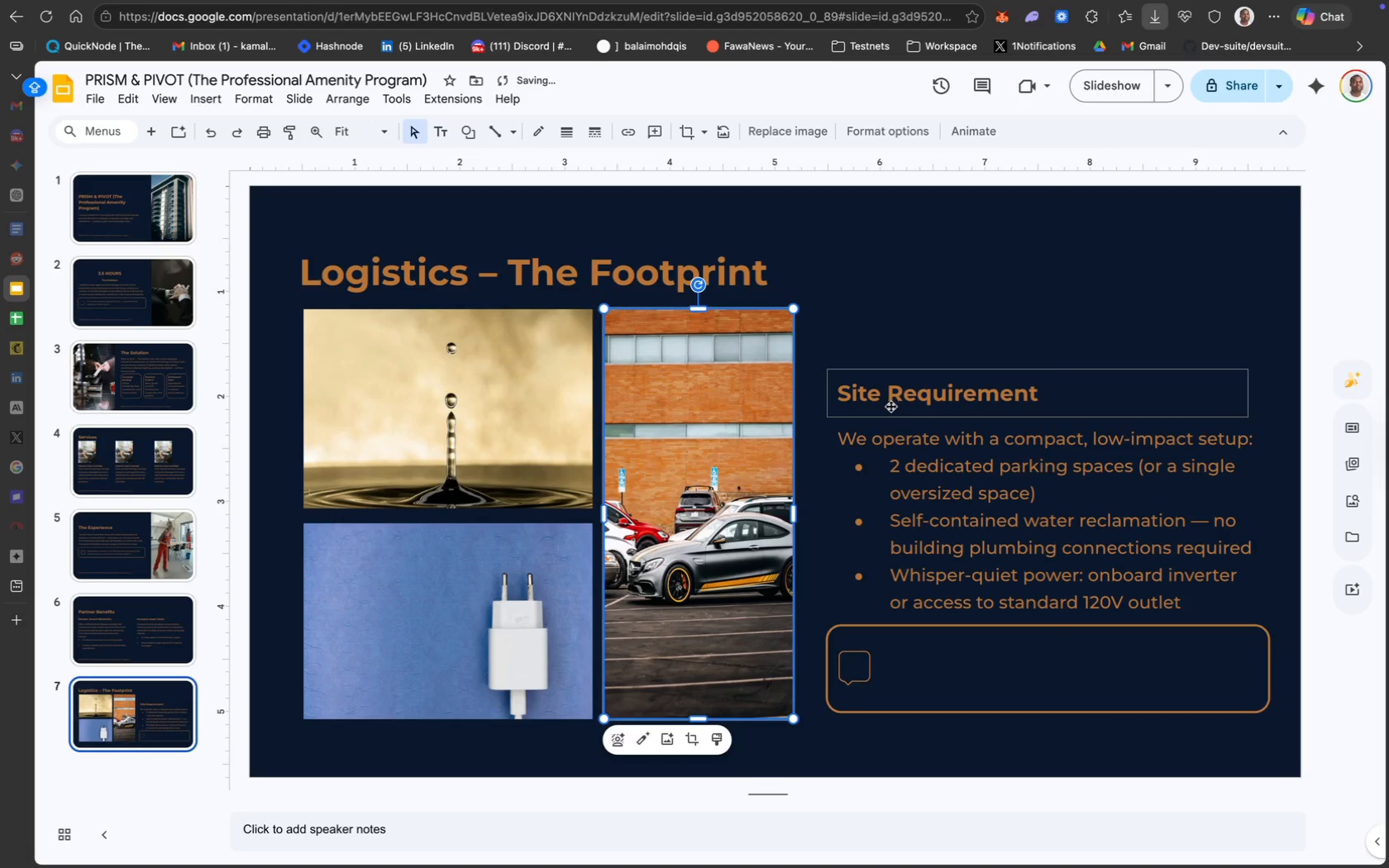 
left_click_drag(start_coordinate=[811, 350], to_coordinate=[1088, 702])
 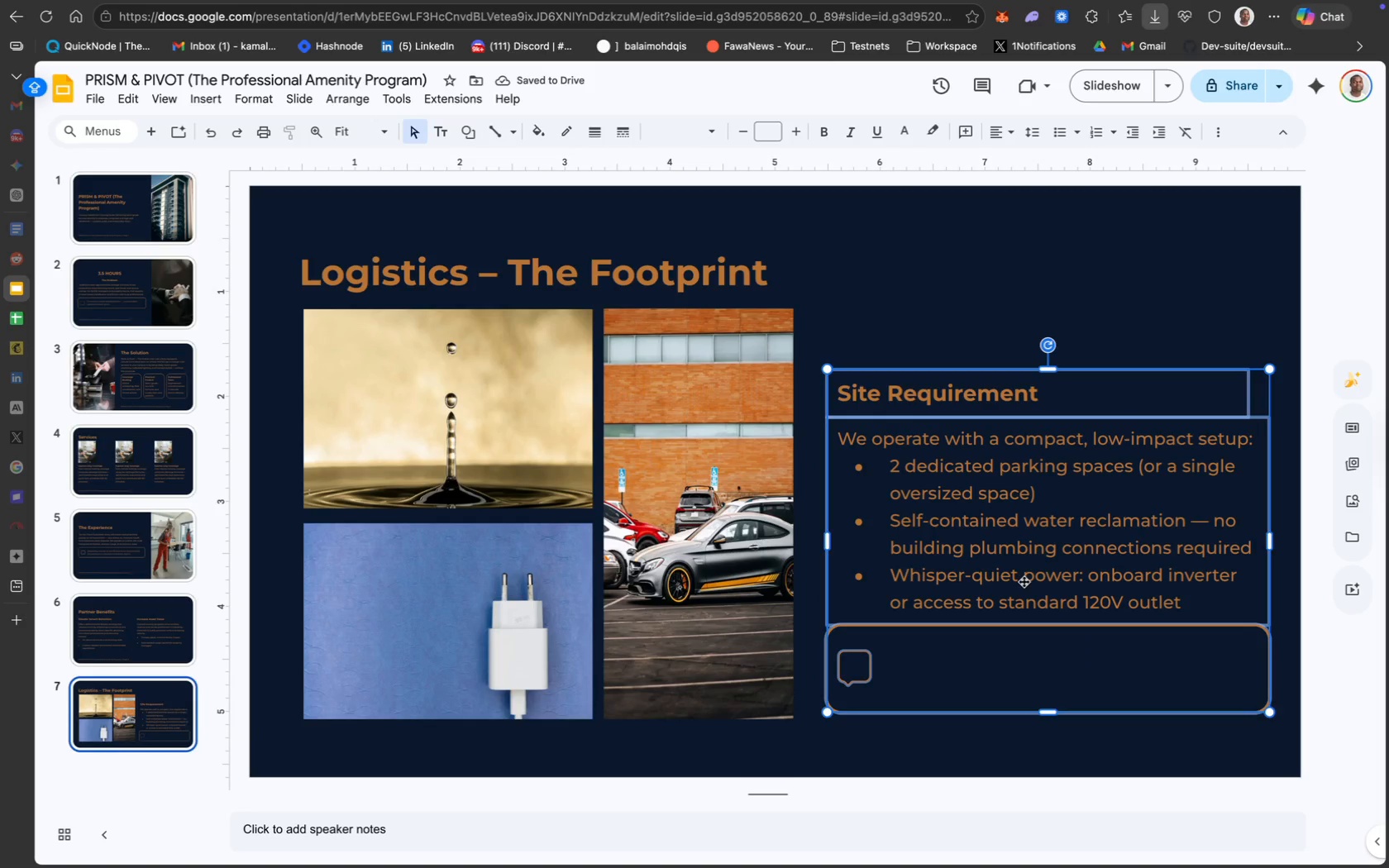 
left_click_drag(start_coordinate=[1022, 579], to_coordinate=[1019, 551])
 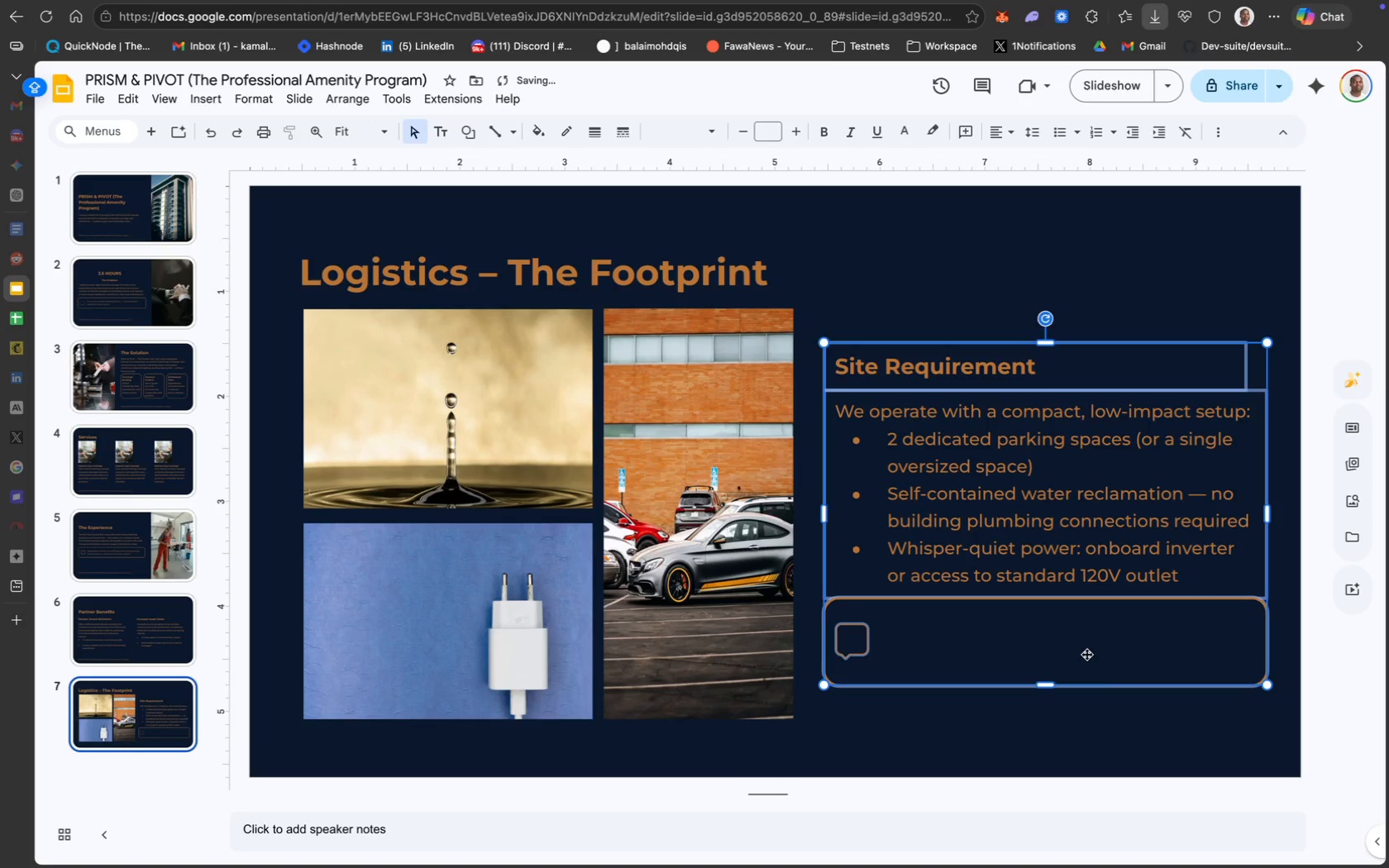 
left_click([1104, 716])
 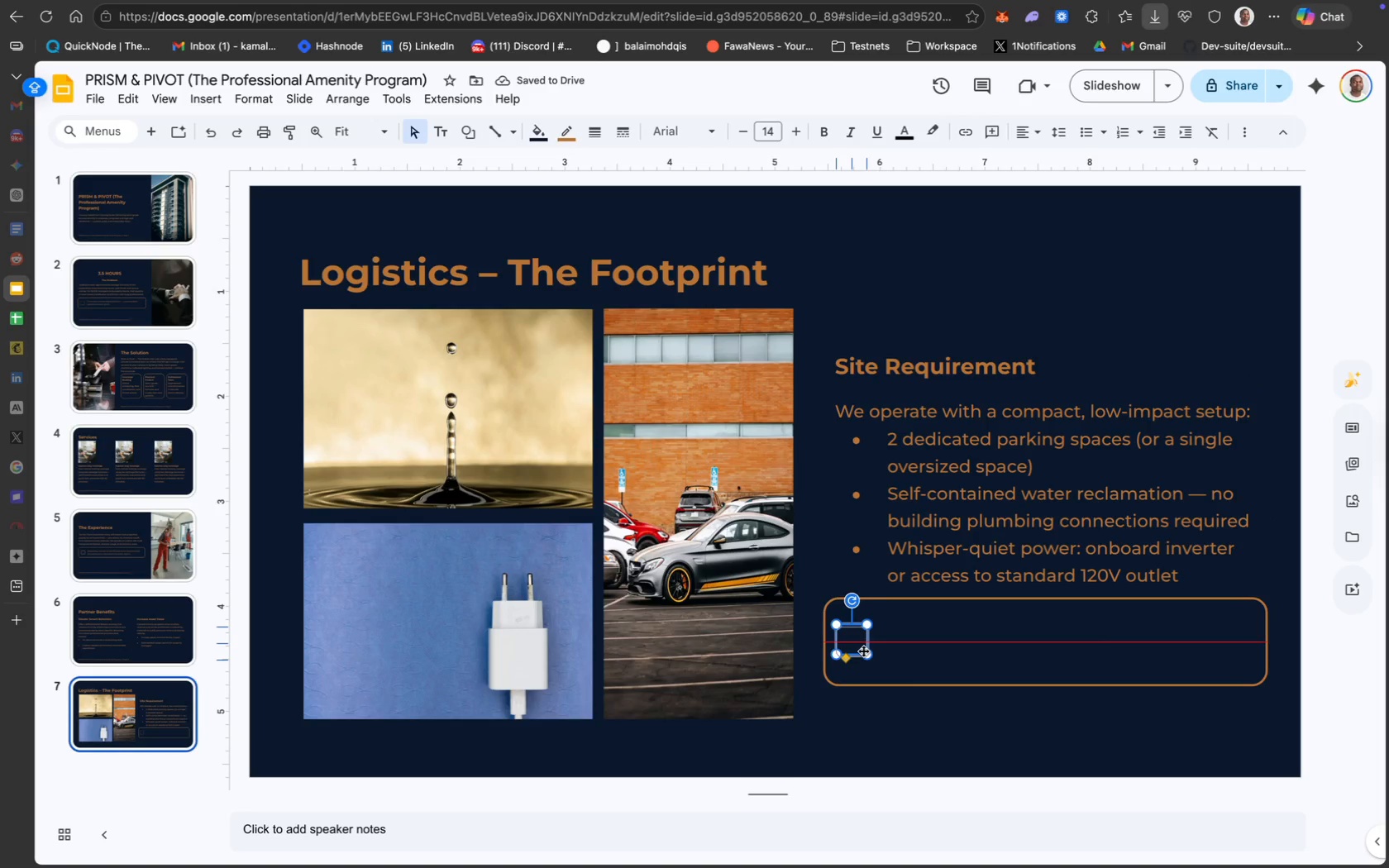 
left_click([957, 744])
 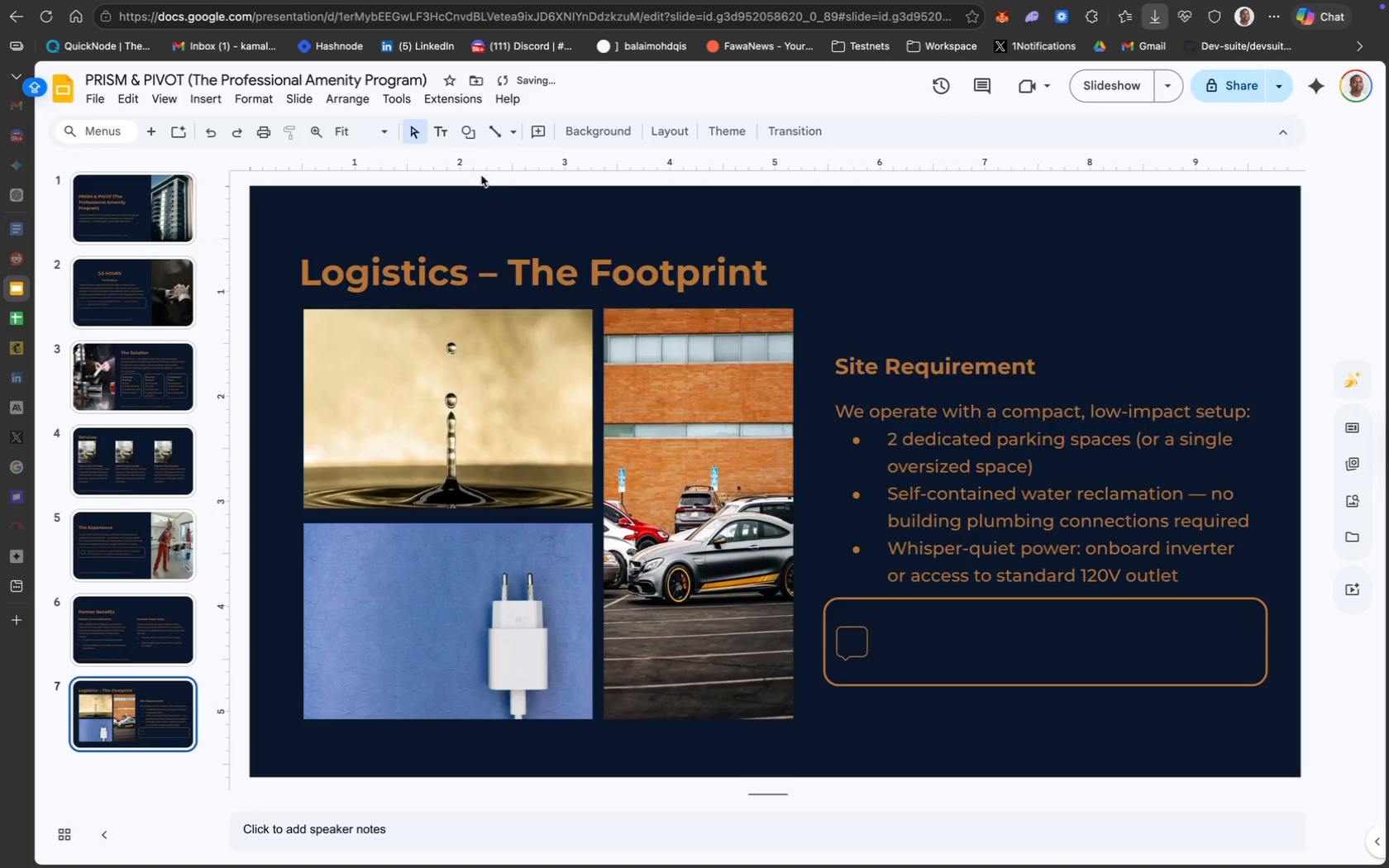 
left_click([439, 132])
 